 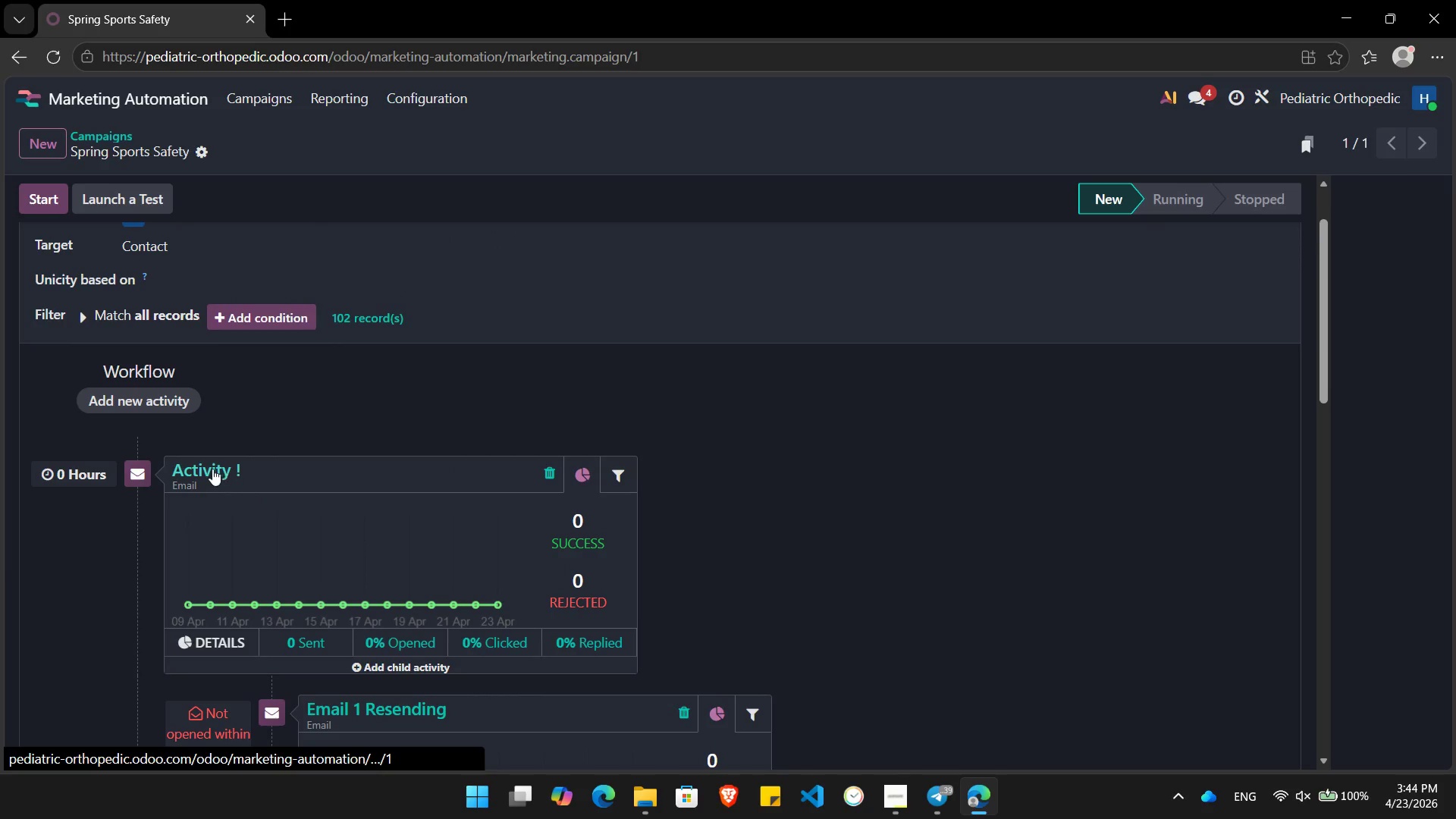 
left_click([208, 466])
 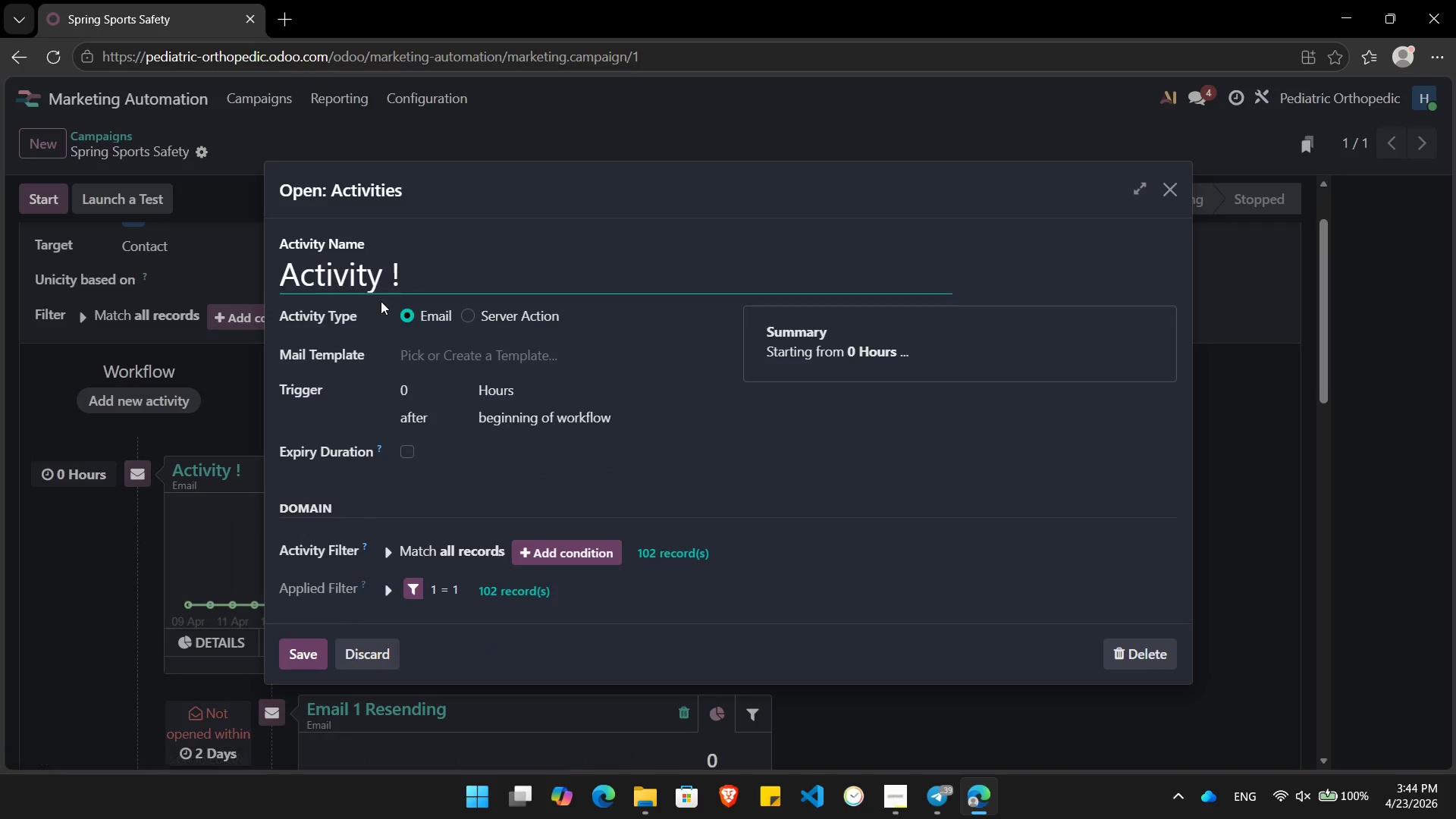 
key(Backspace)
 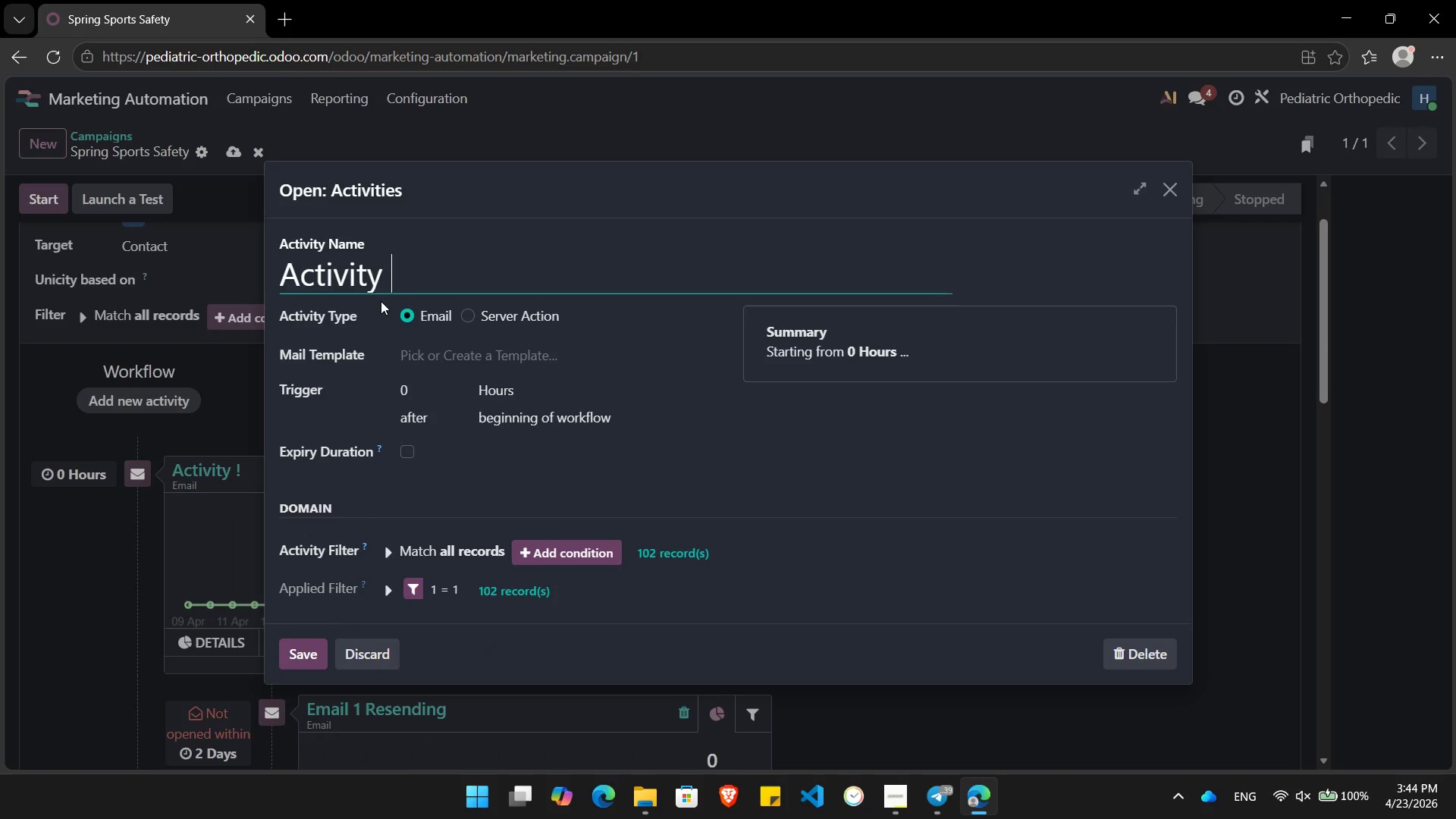 
key(1)
 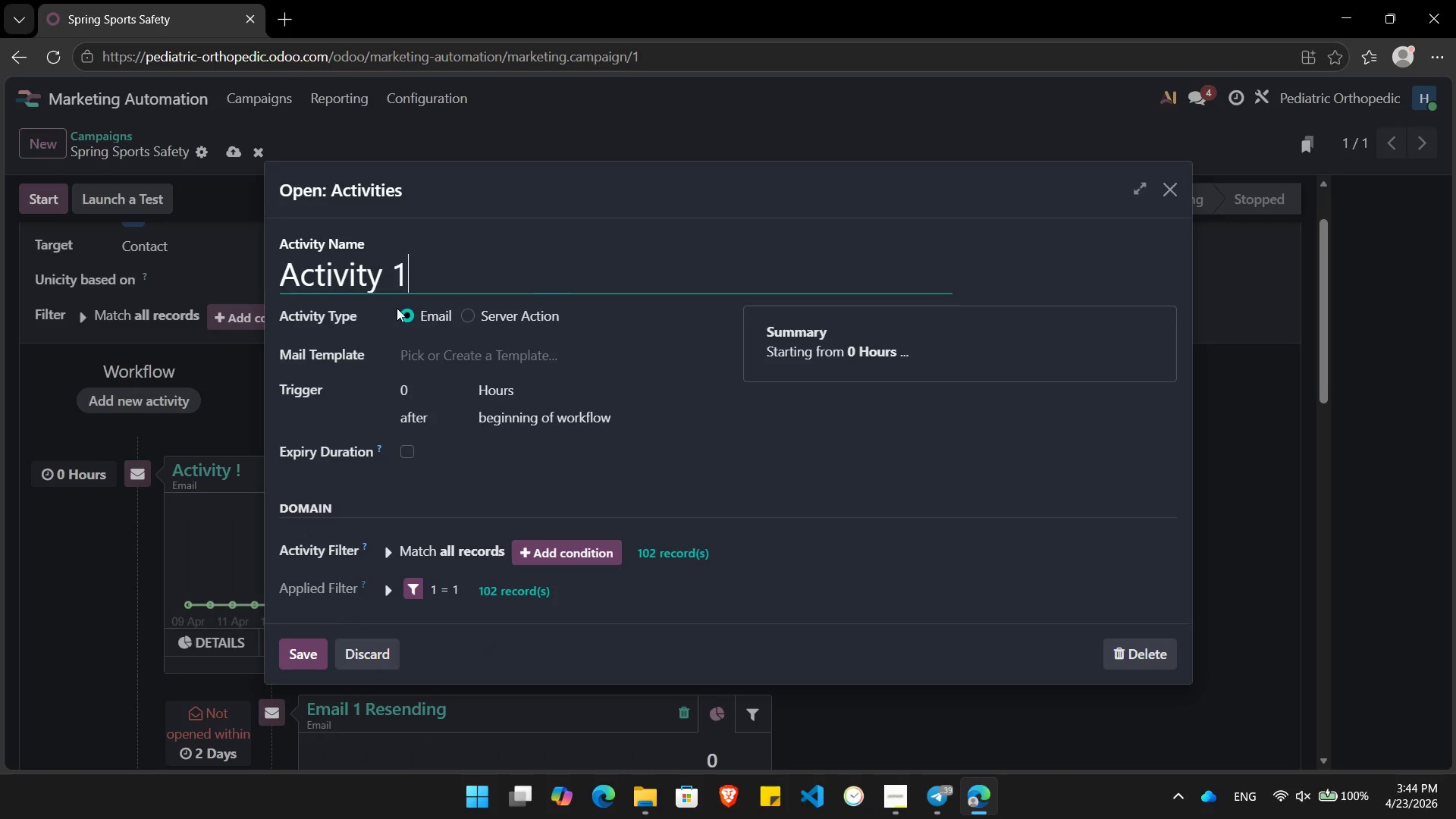 
hold_key(key=Backspace, duration=0.89)
 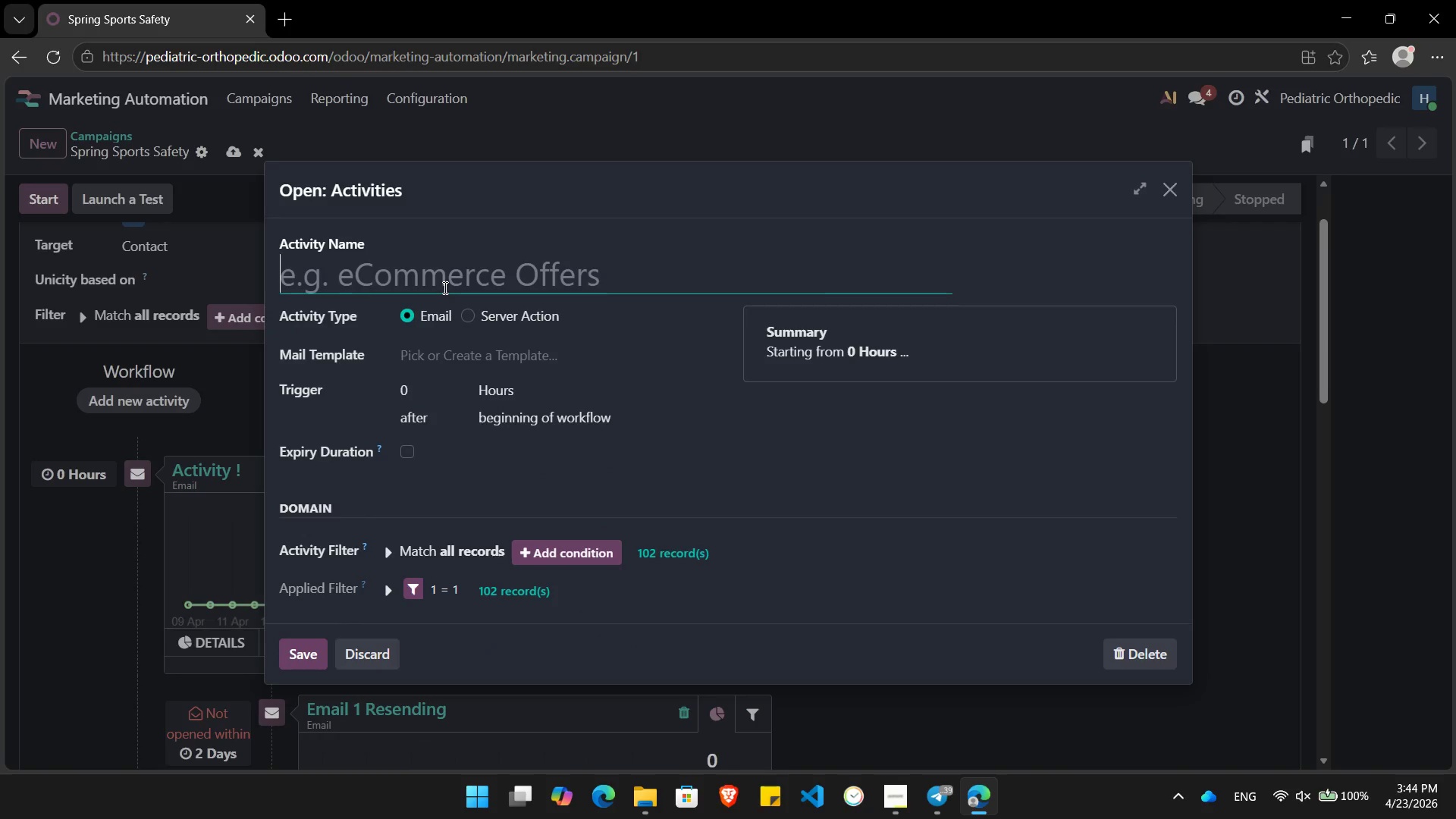 
type(The Education Dep)
key(Backspace)
type(ep-Dive)
 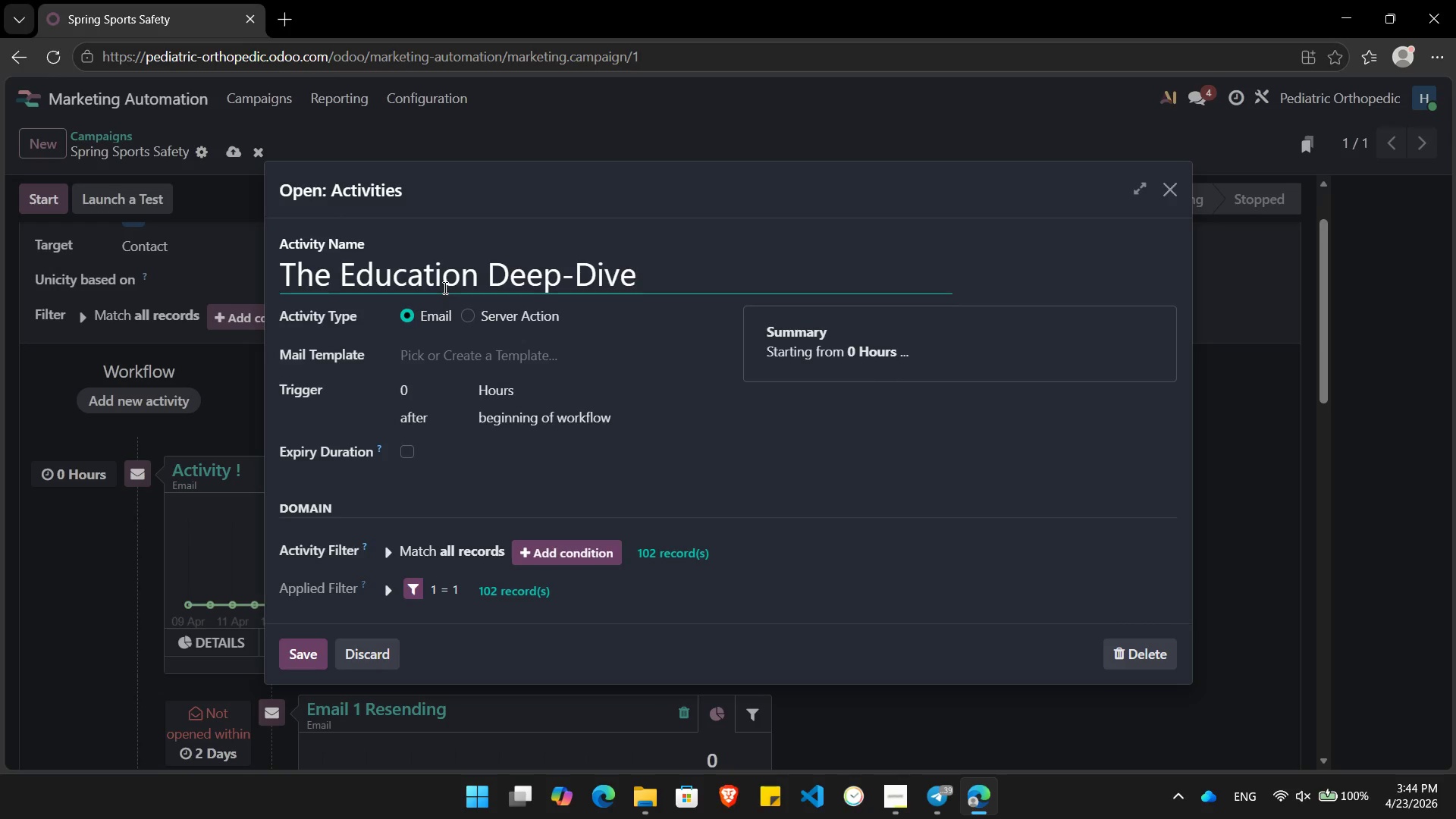 
left_click([515, 348])
 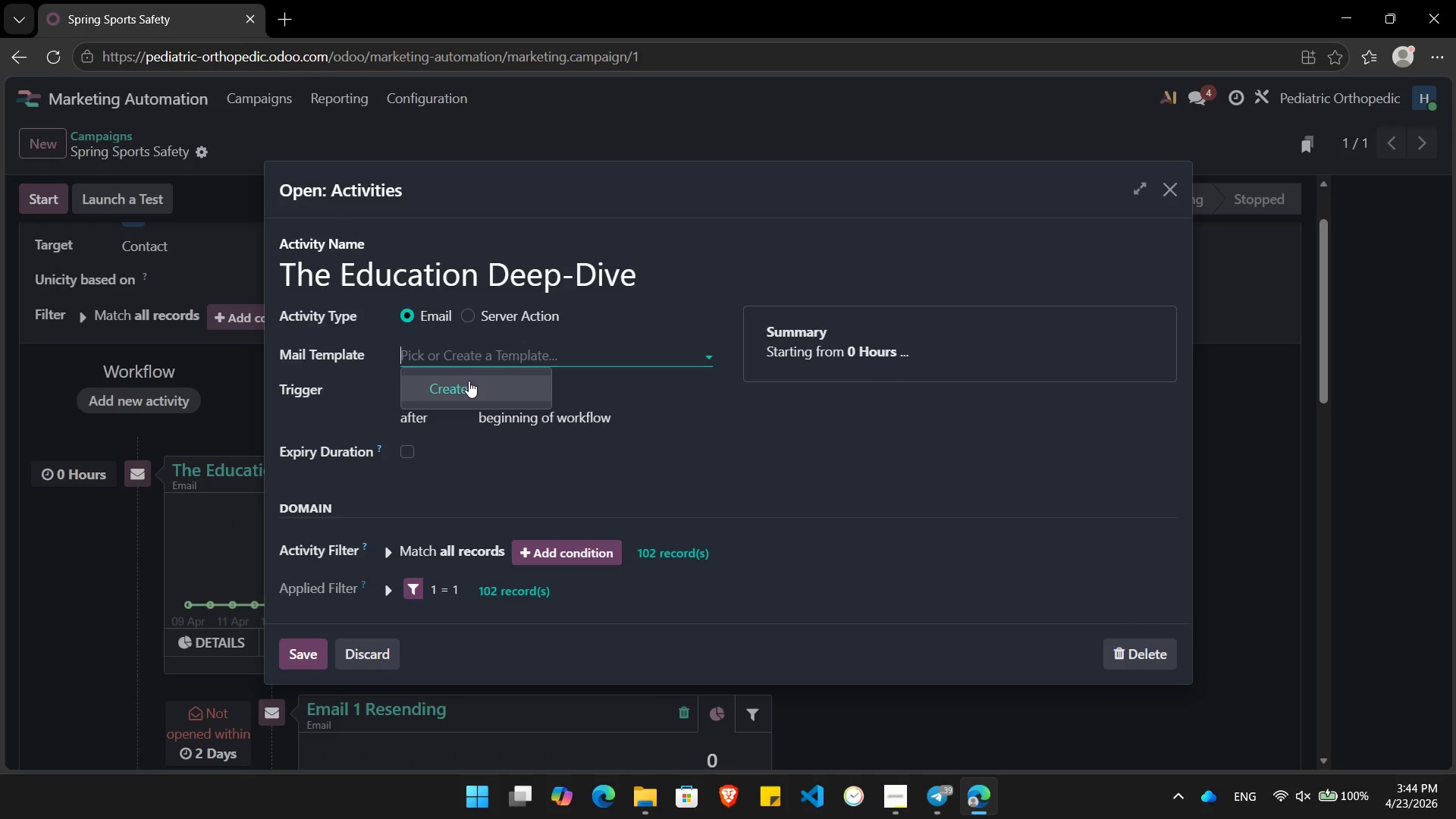 
left_click([463, 385])
 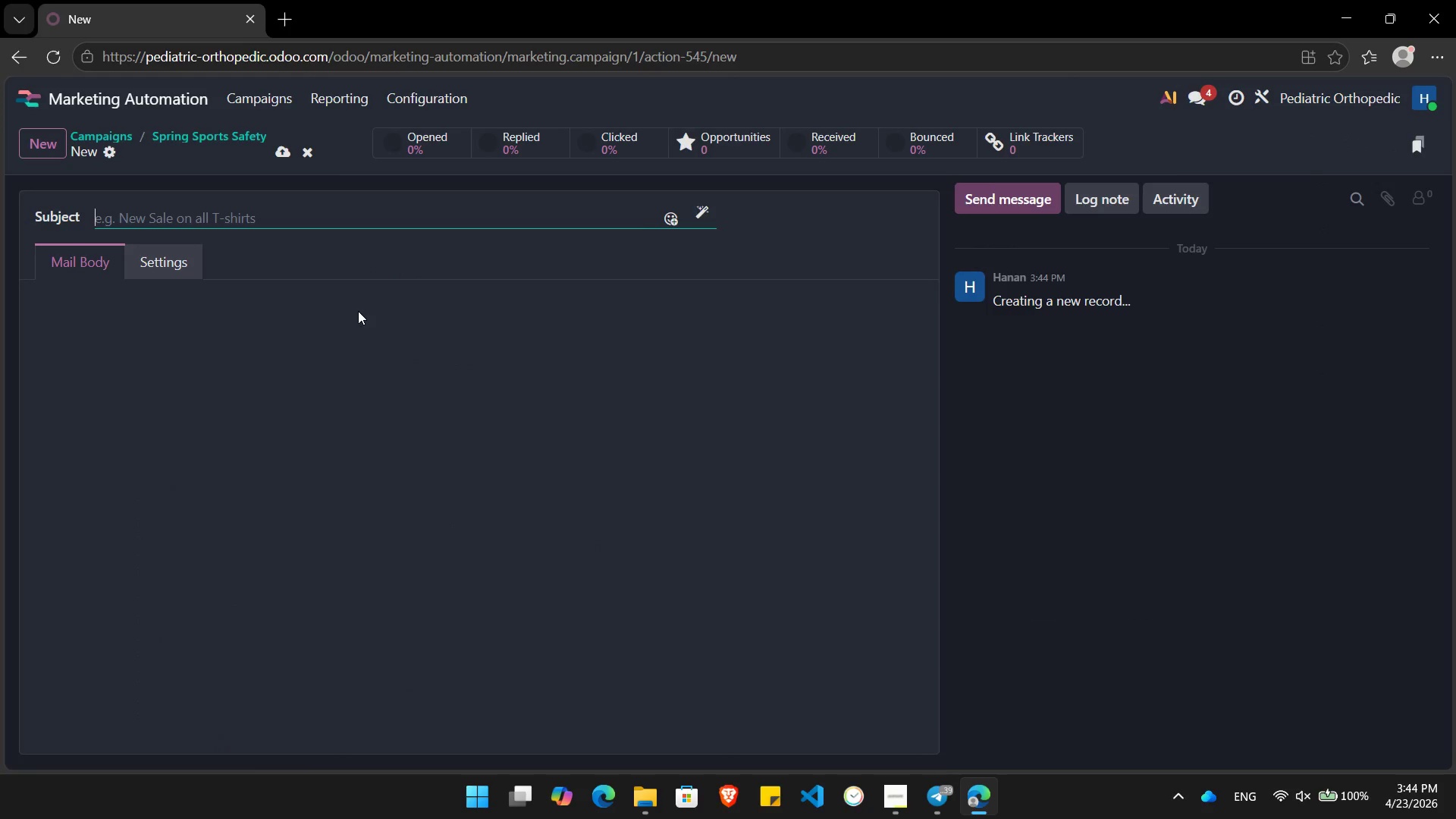 
type(Essential Injury Preservation for )
 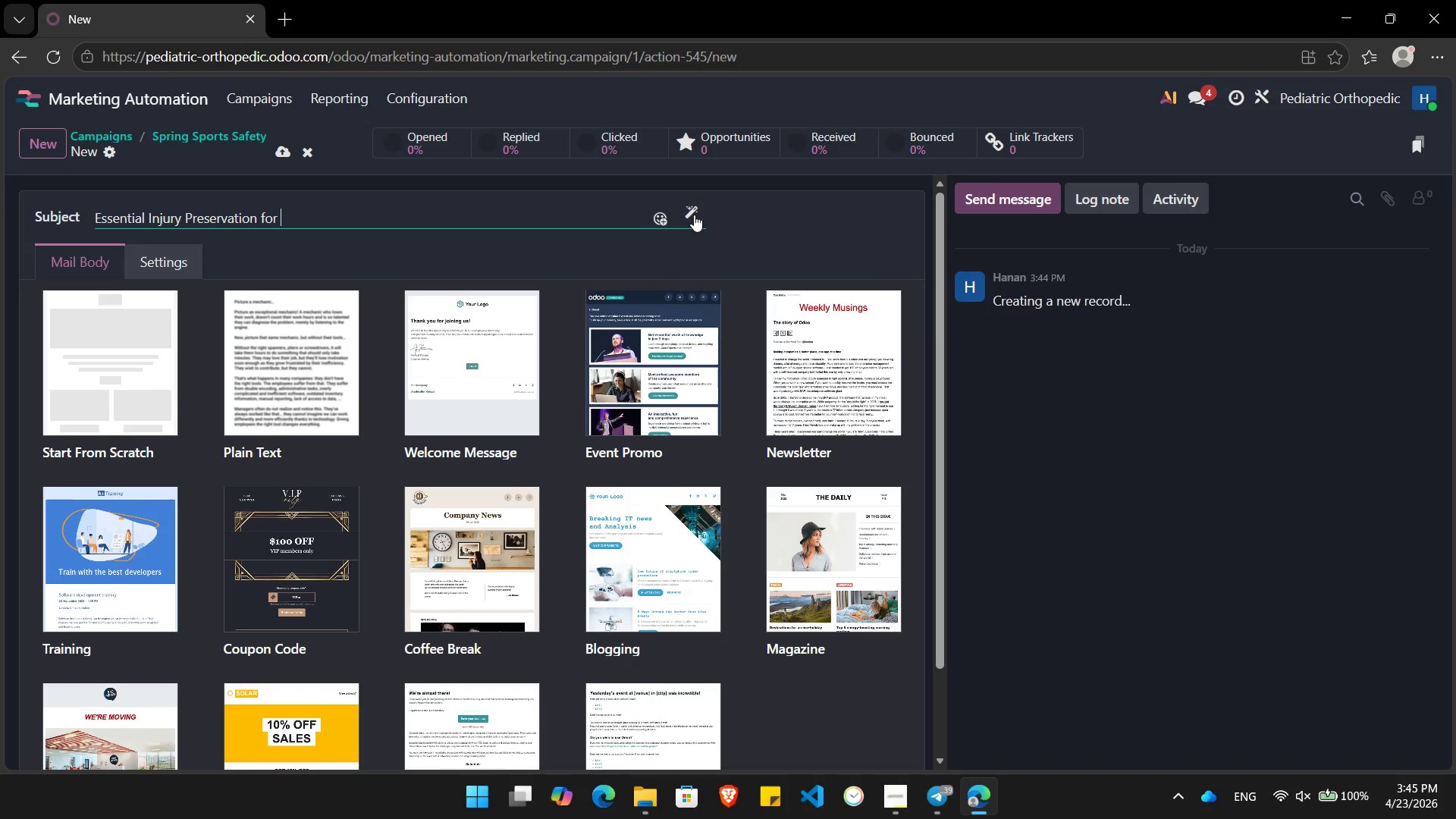 
left_click([691, 211])
 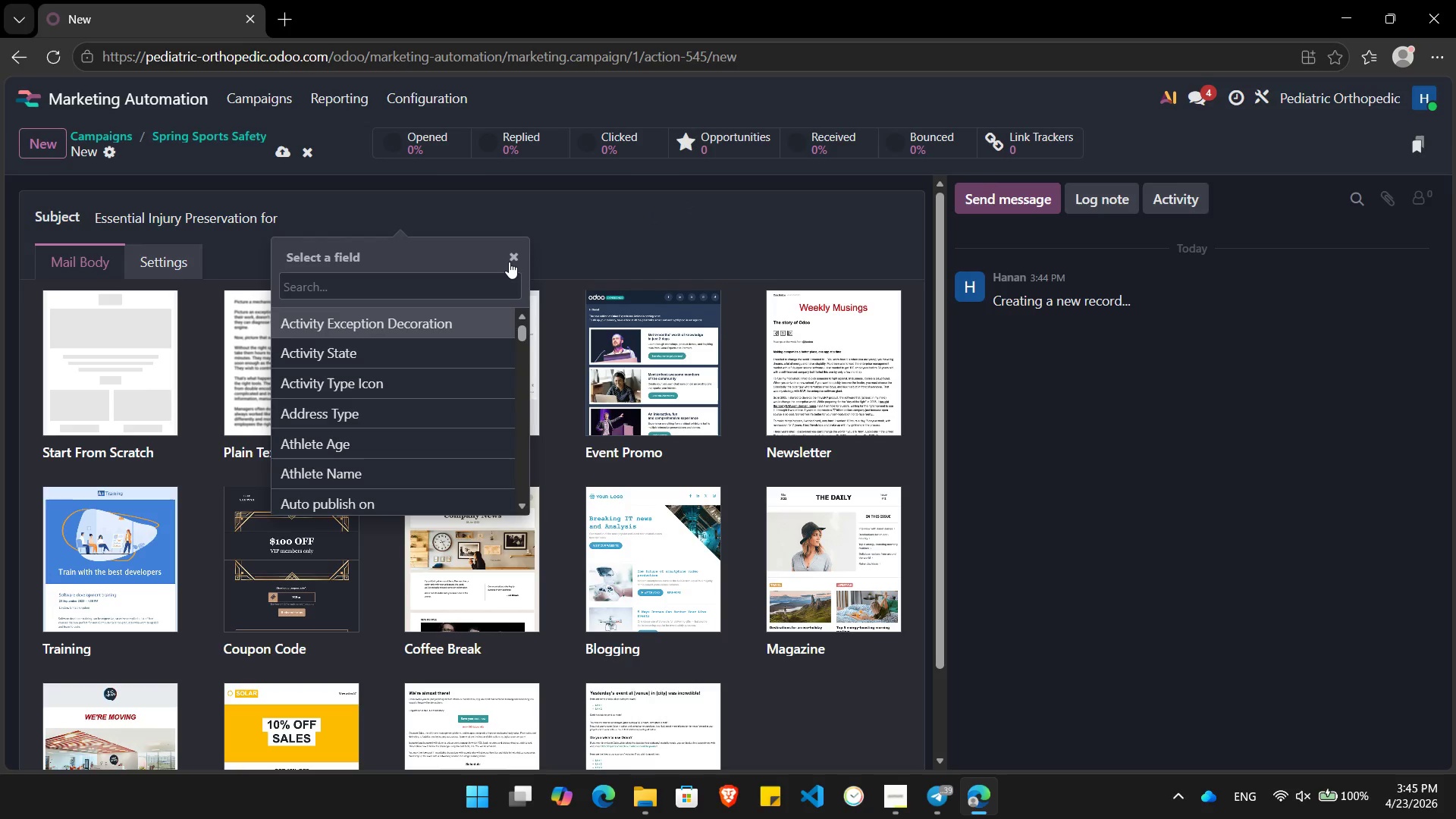 
type(pr)
 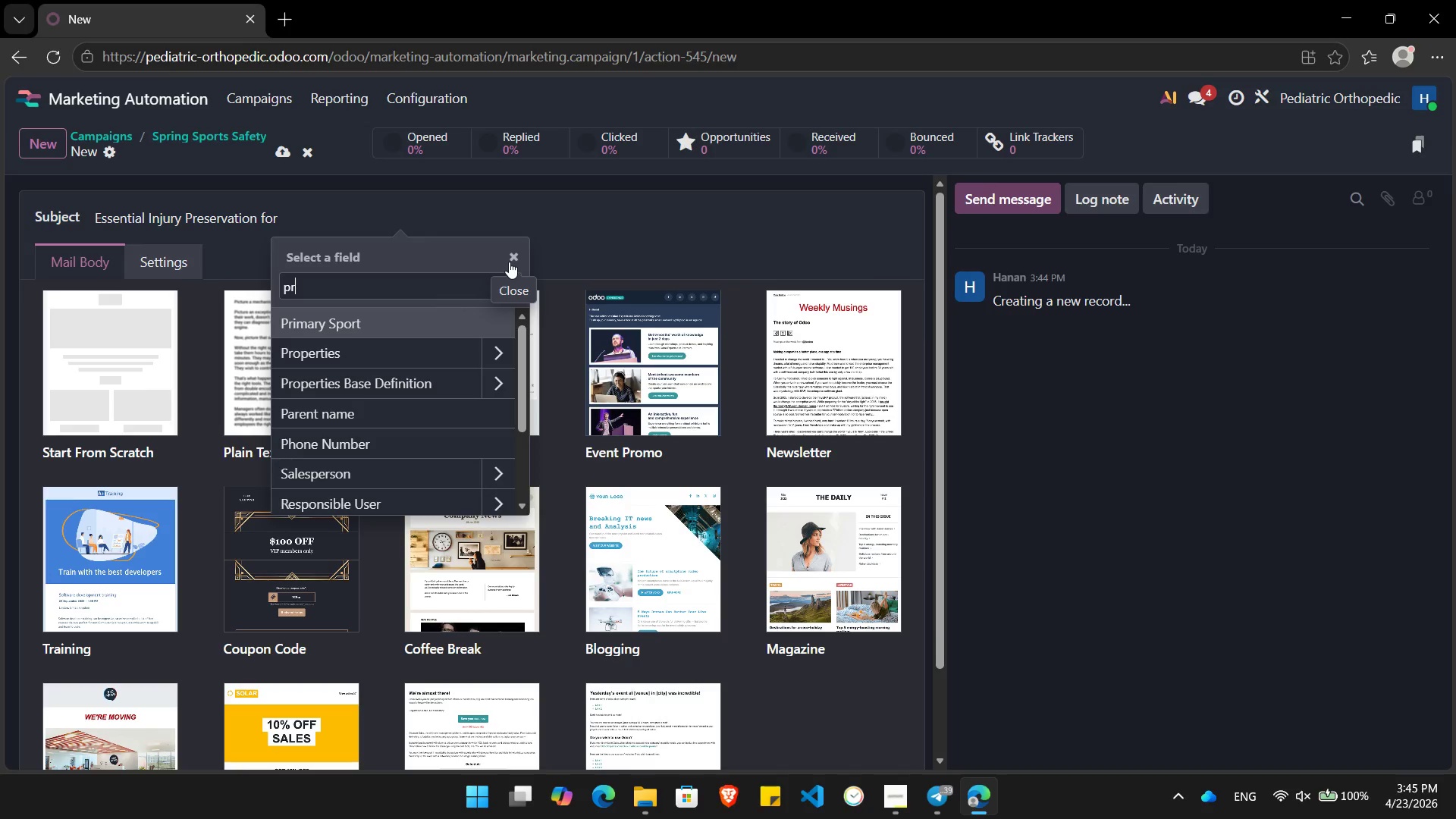 
key(Enter)
 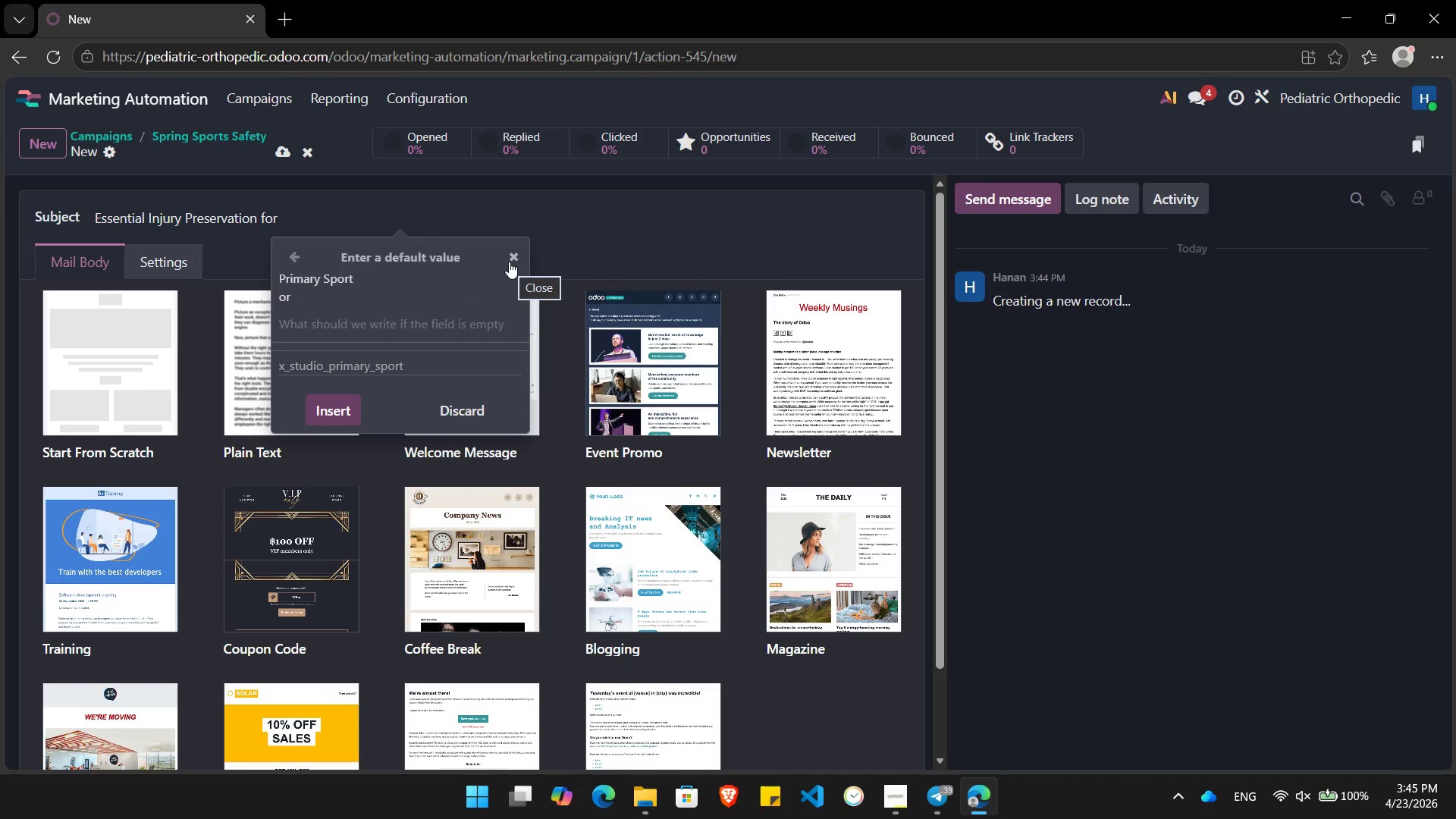 
type(Primary Sport)
 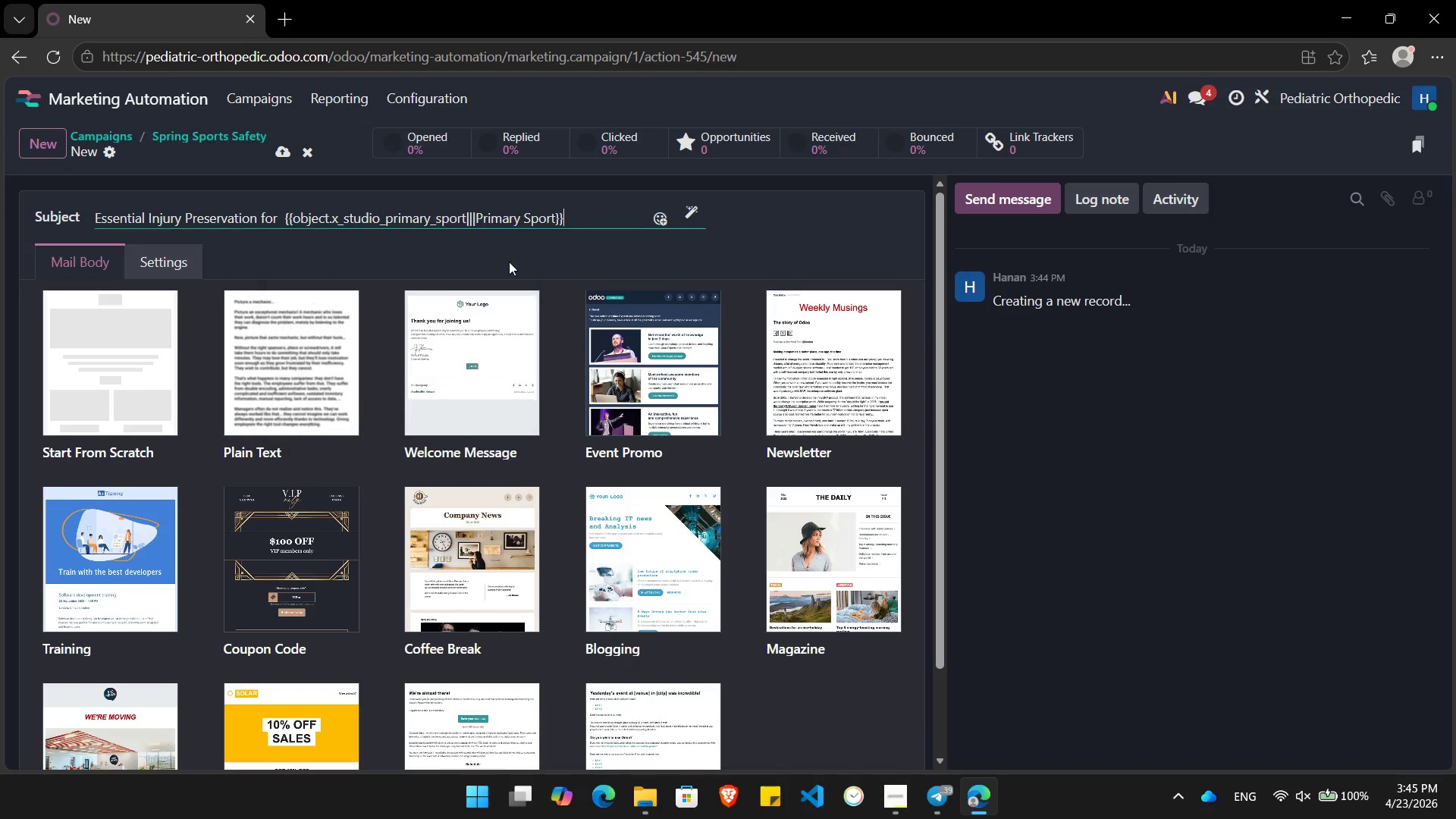 
key(Enter)
 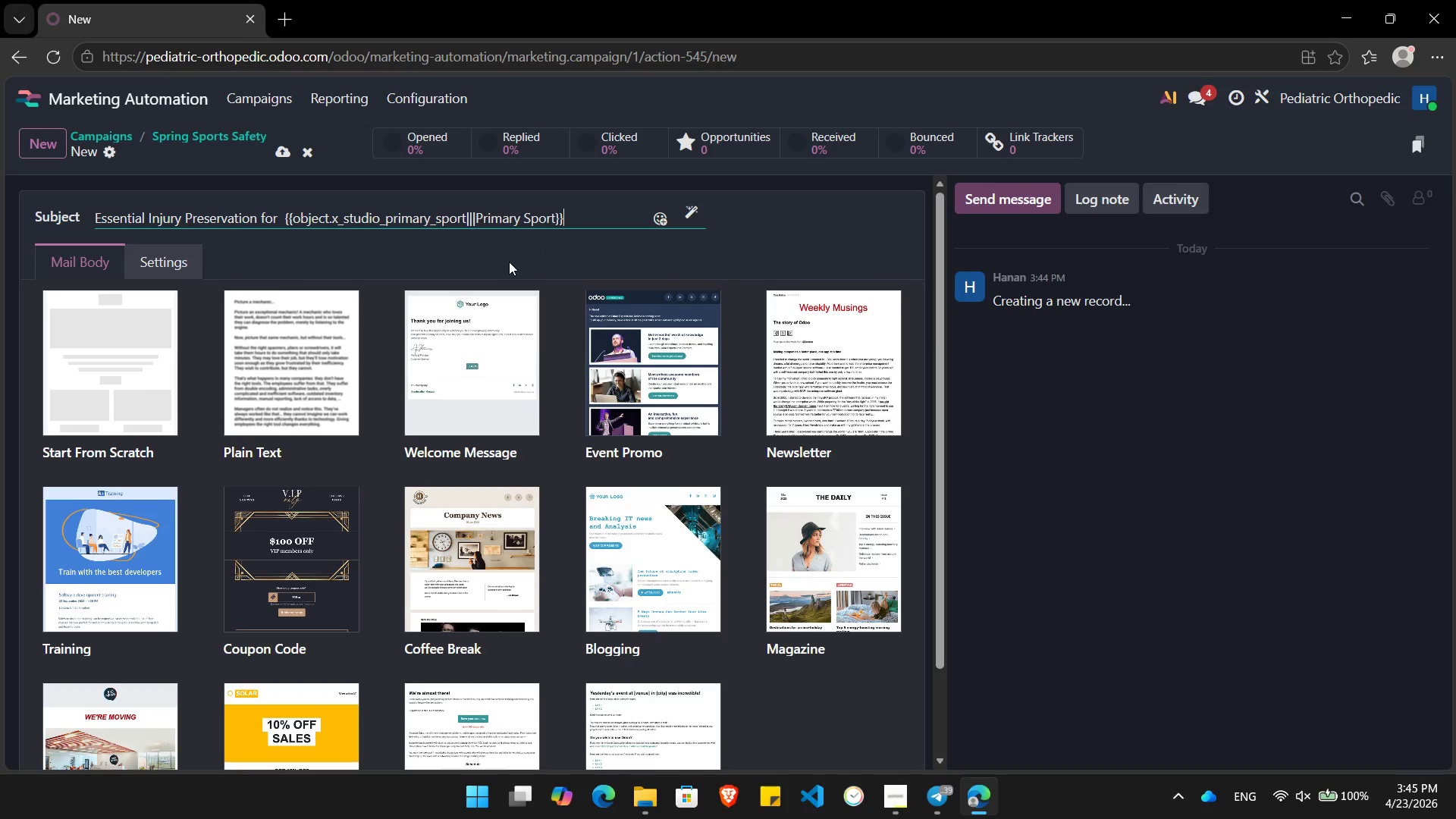 
type( Season)
 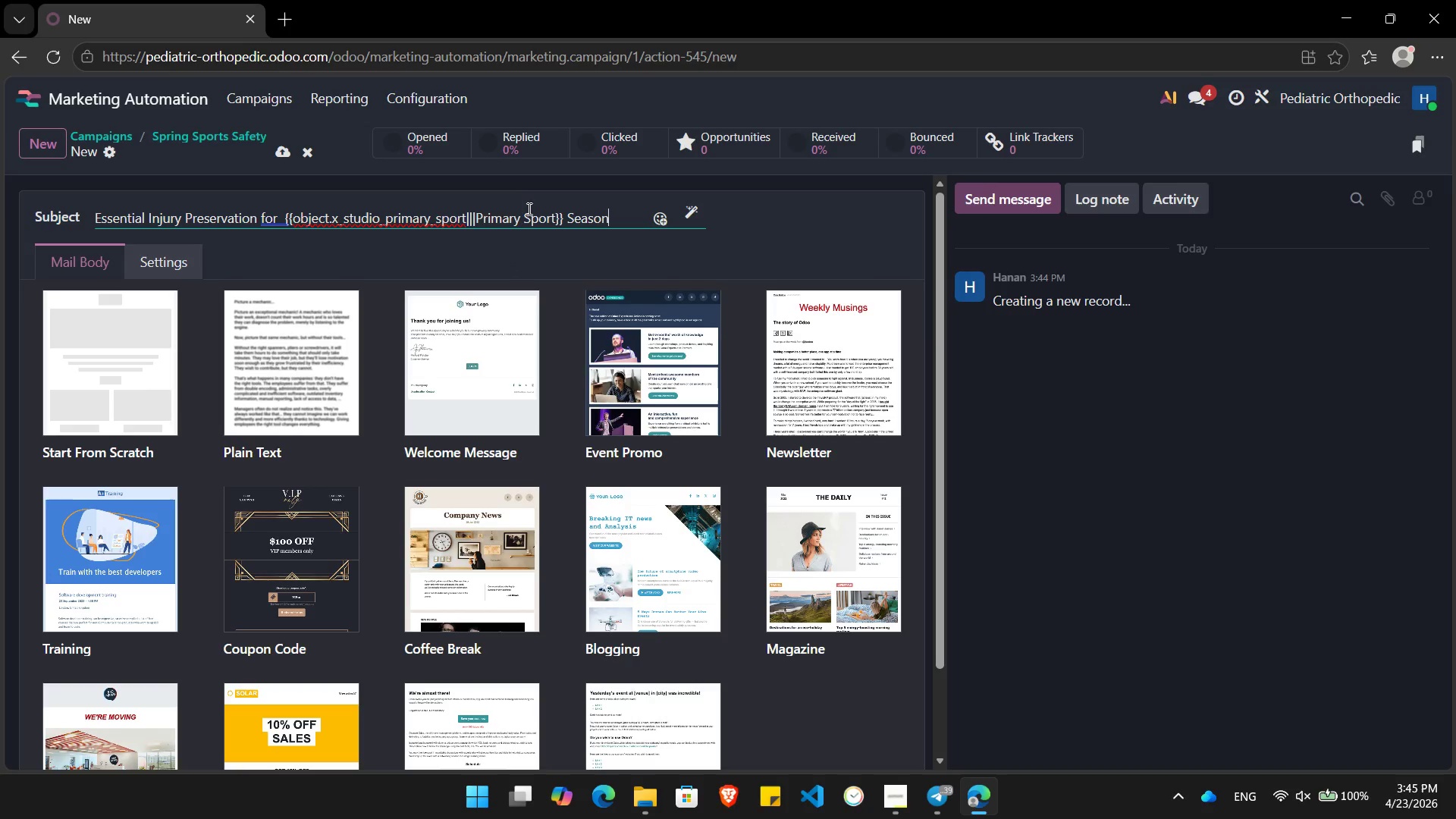 
left_click([498, 222])
 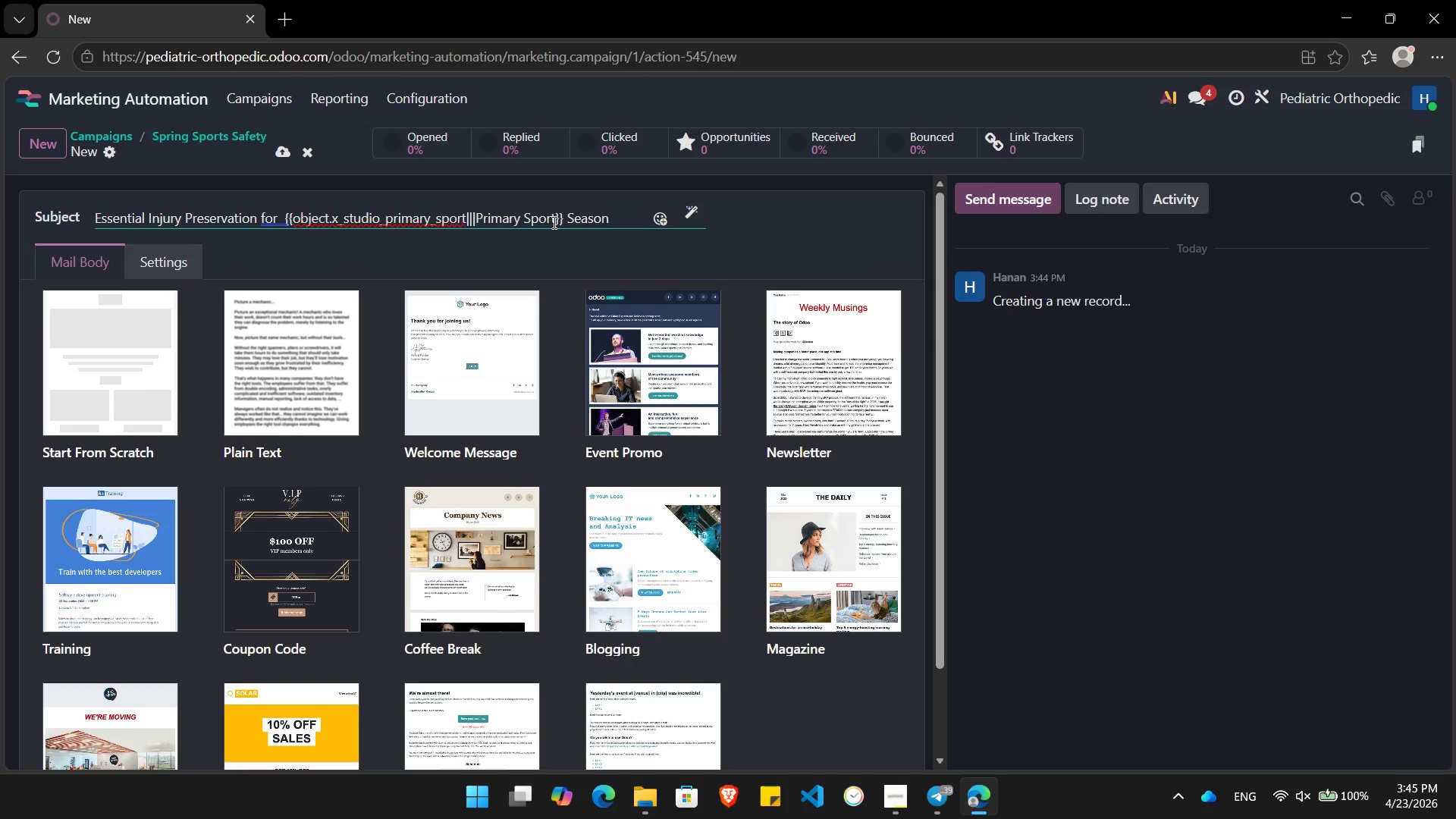 
left_click([553, 222])
 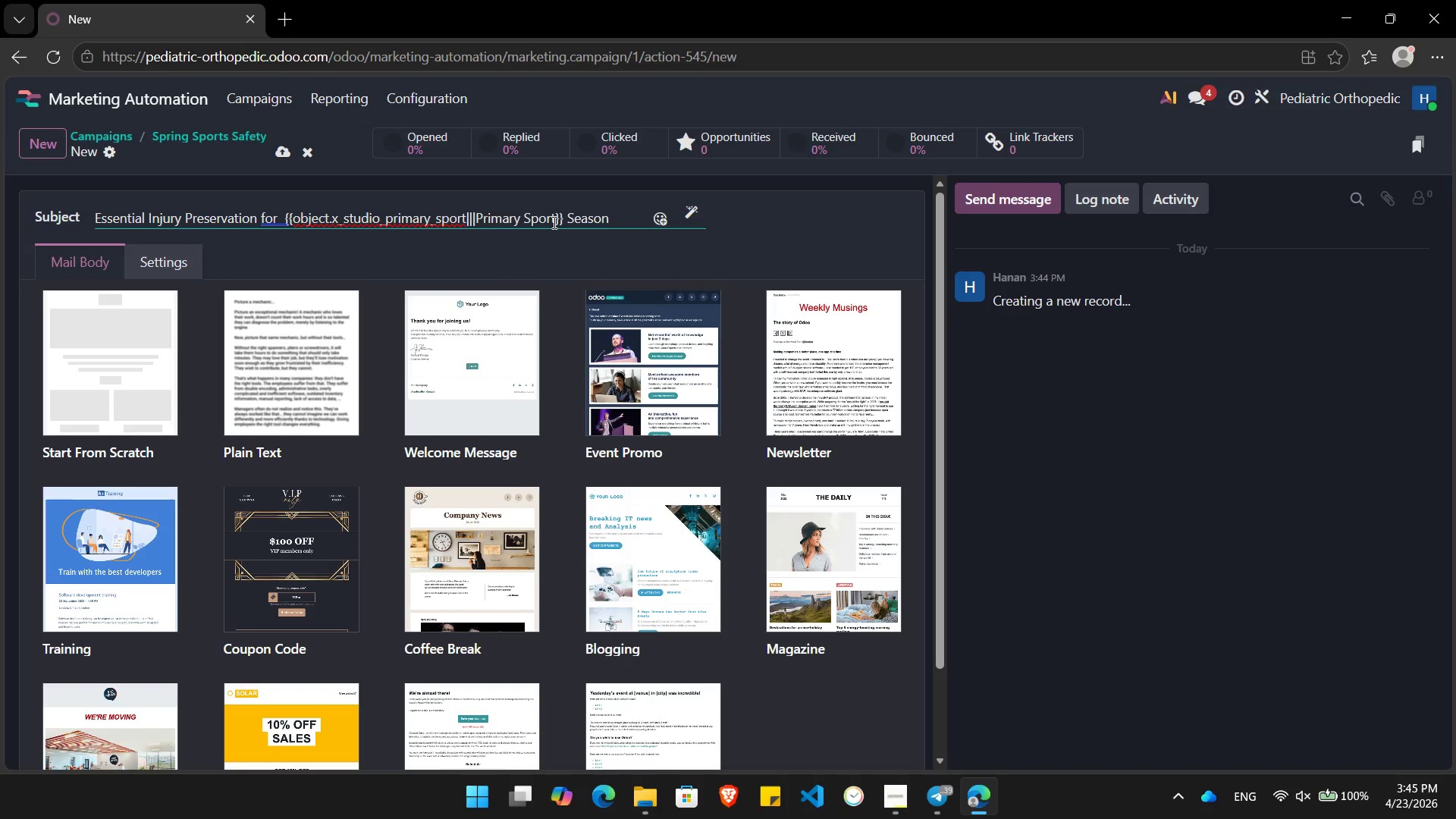 
key(ArrowRight)
 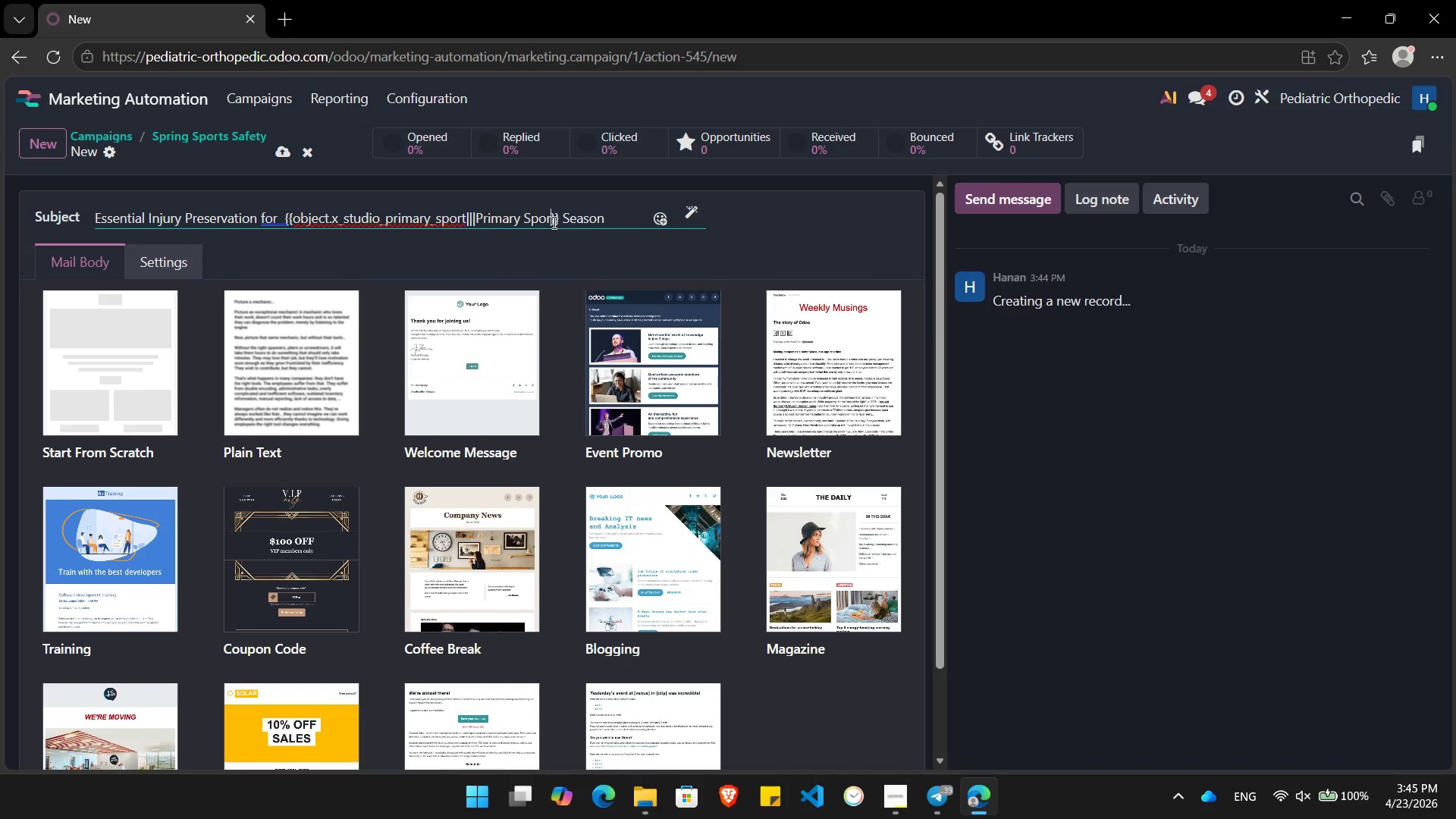 
hold_key(key=Backspace, duration=0.7)
 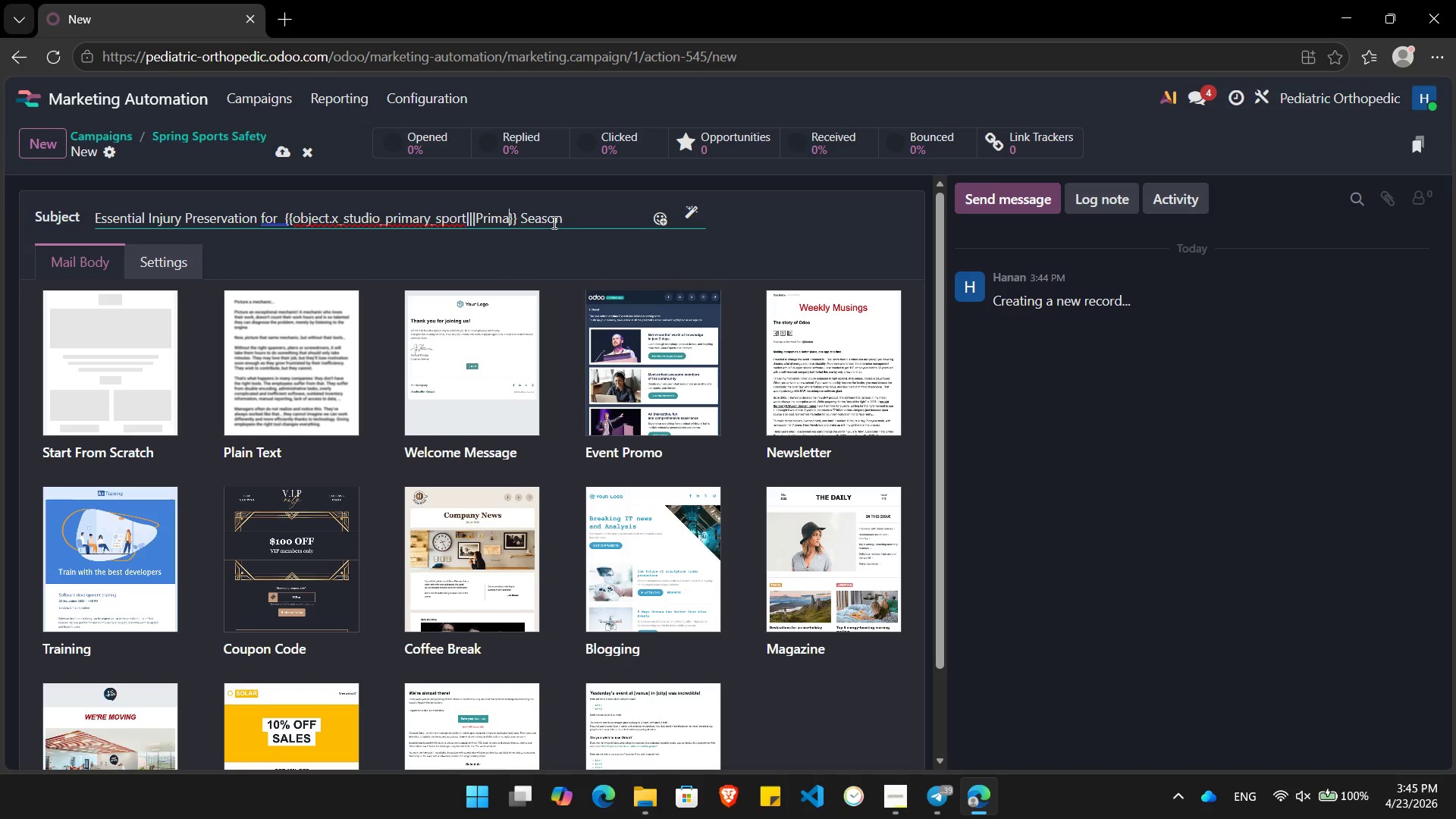 
key(Backspace)
key(Backspace)
key(Backspace)
key(Backspace)
key(Backspace)
type(Your Sport)
 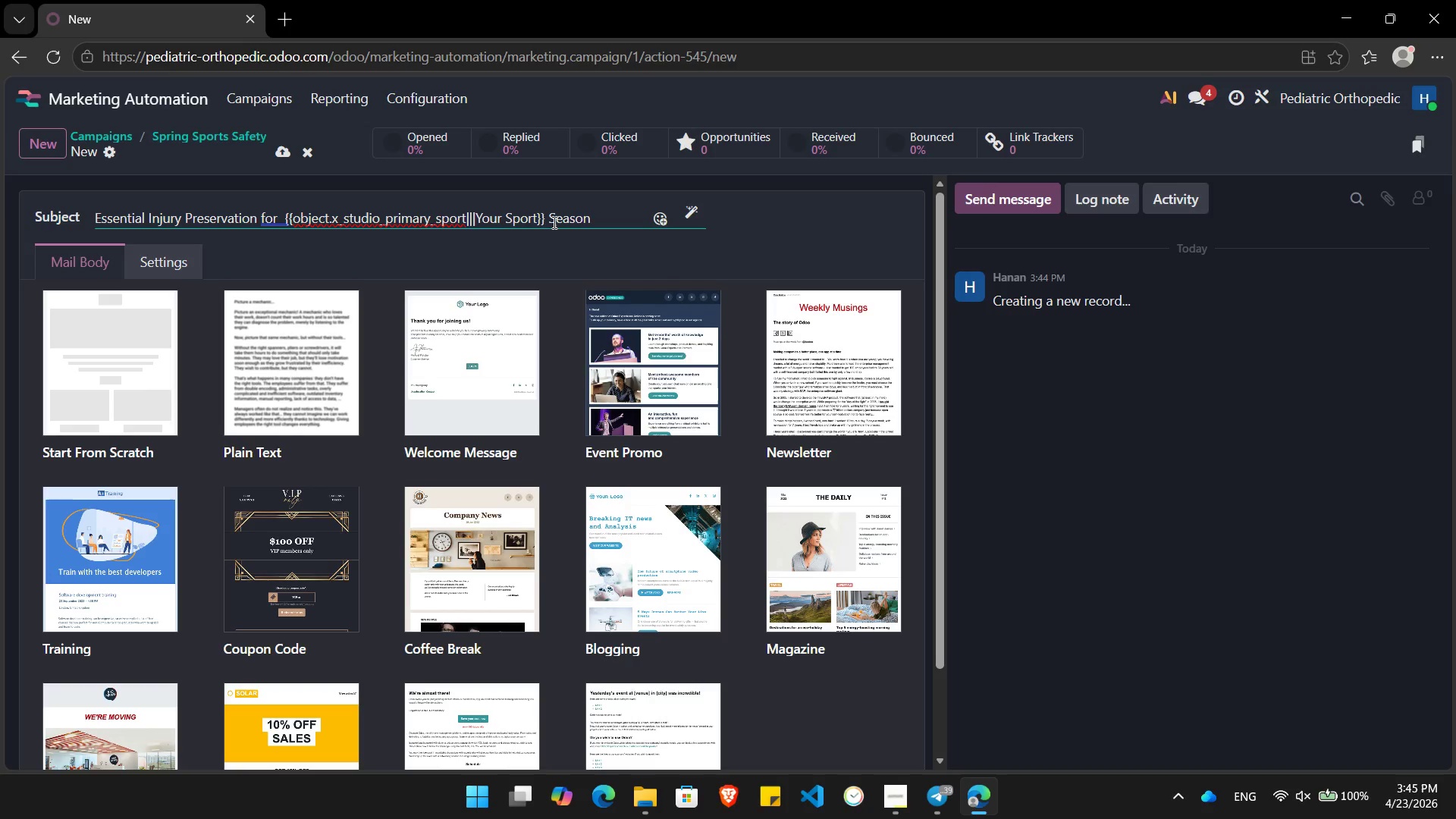 
left_click([117, 365])
 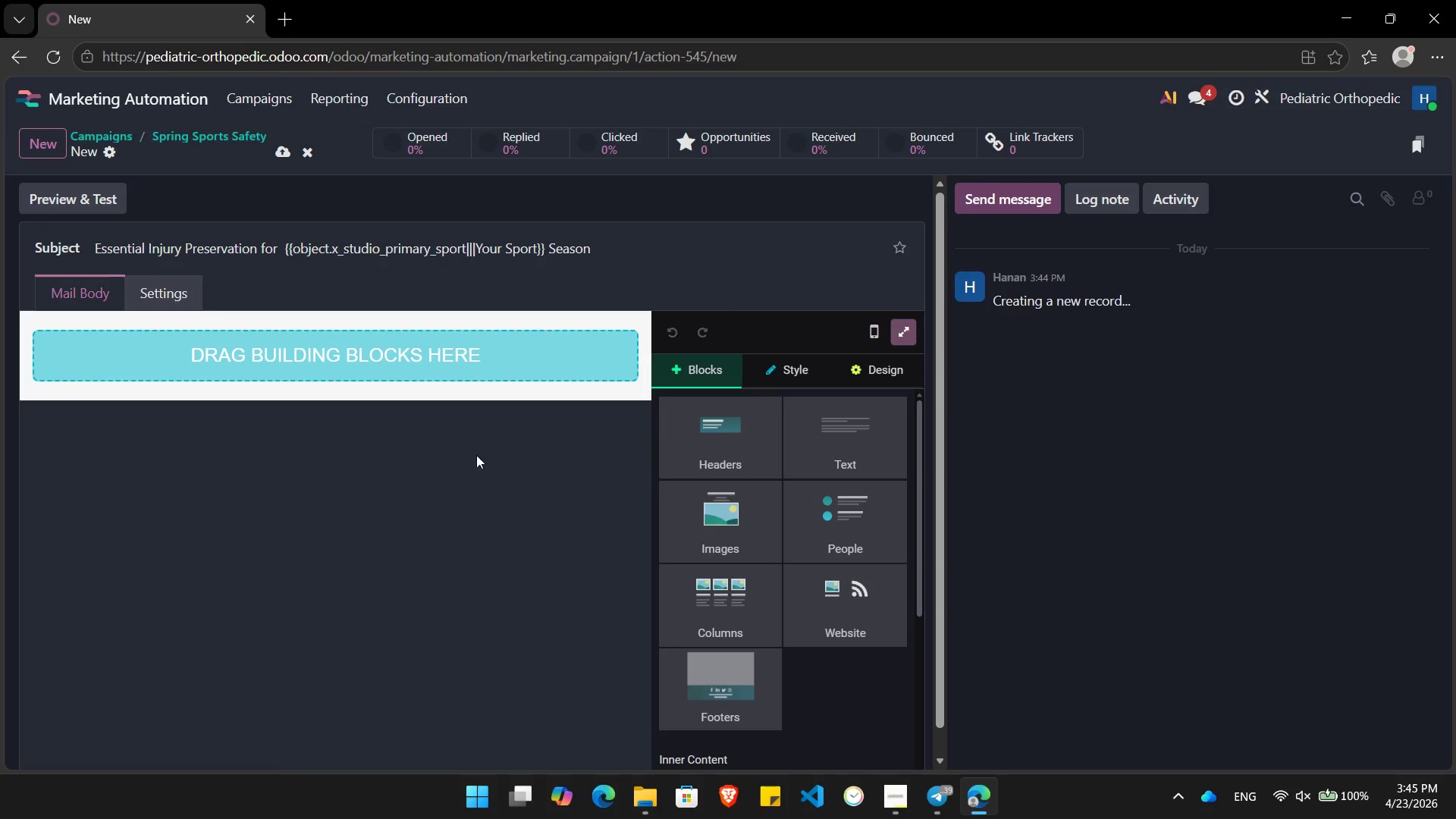 
left_click_drag(start_coordinate=[837, 422], to_coordinate=[362, 381])
 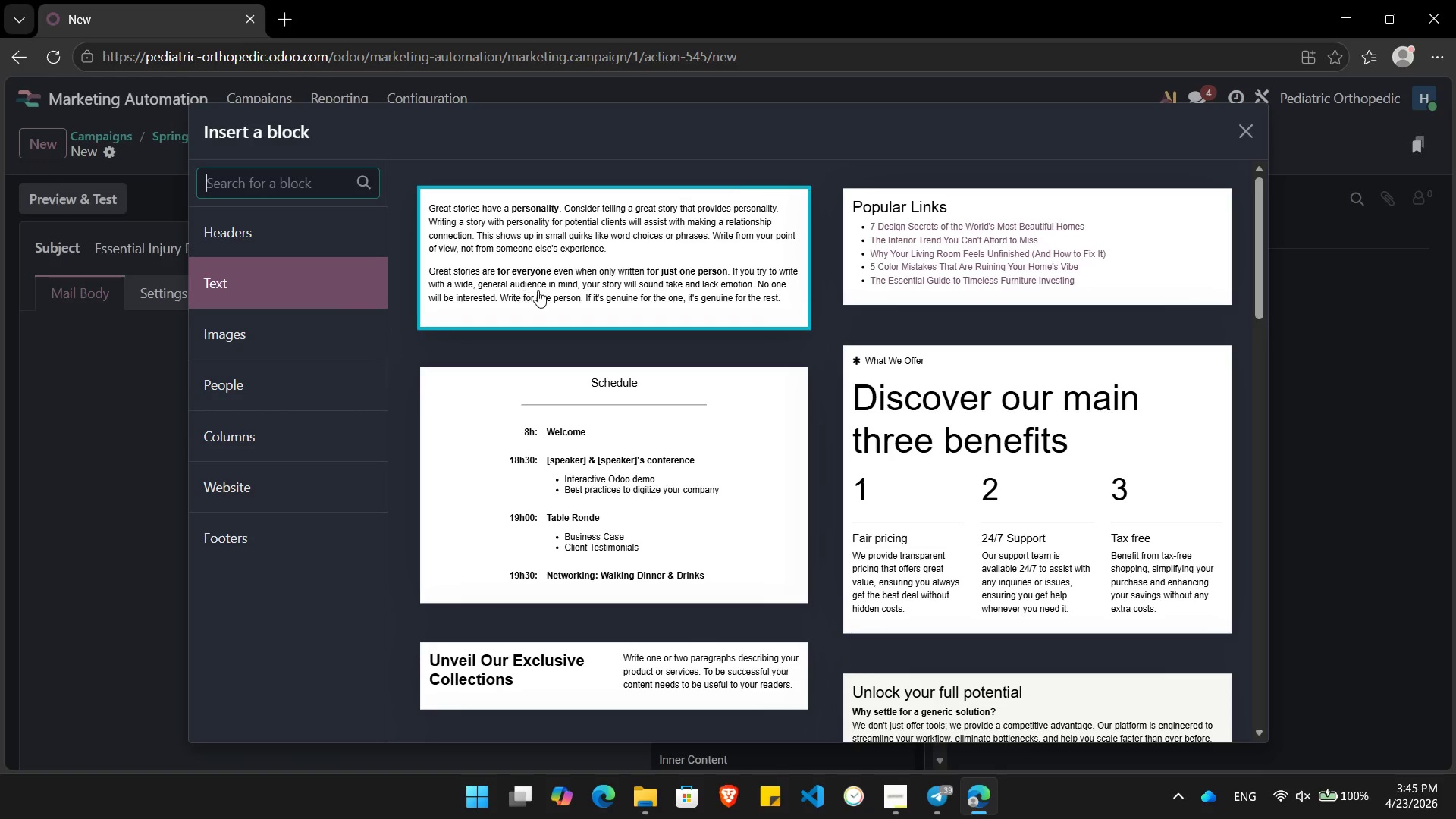 
left_click([541, 291])
 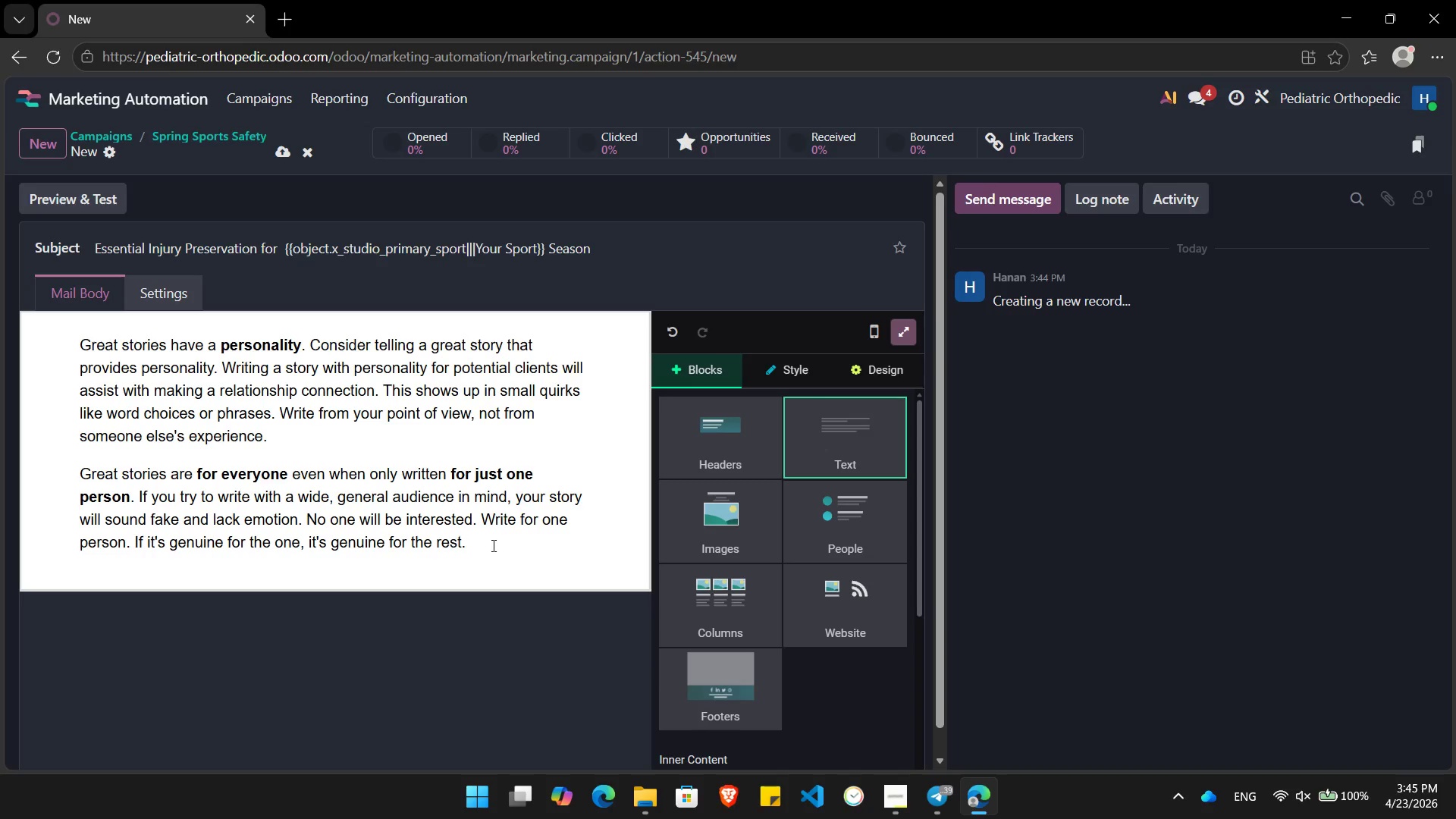 
left_click_drag(start_coordinate=[489, 550], to_coordinate=[64, 326])
 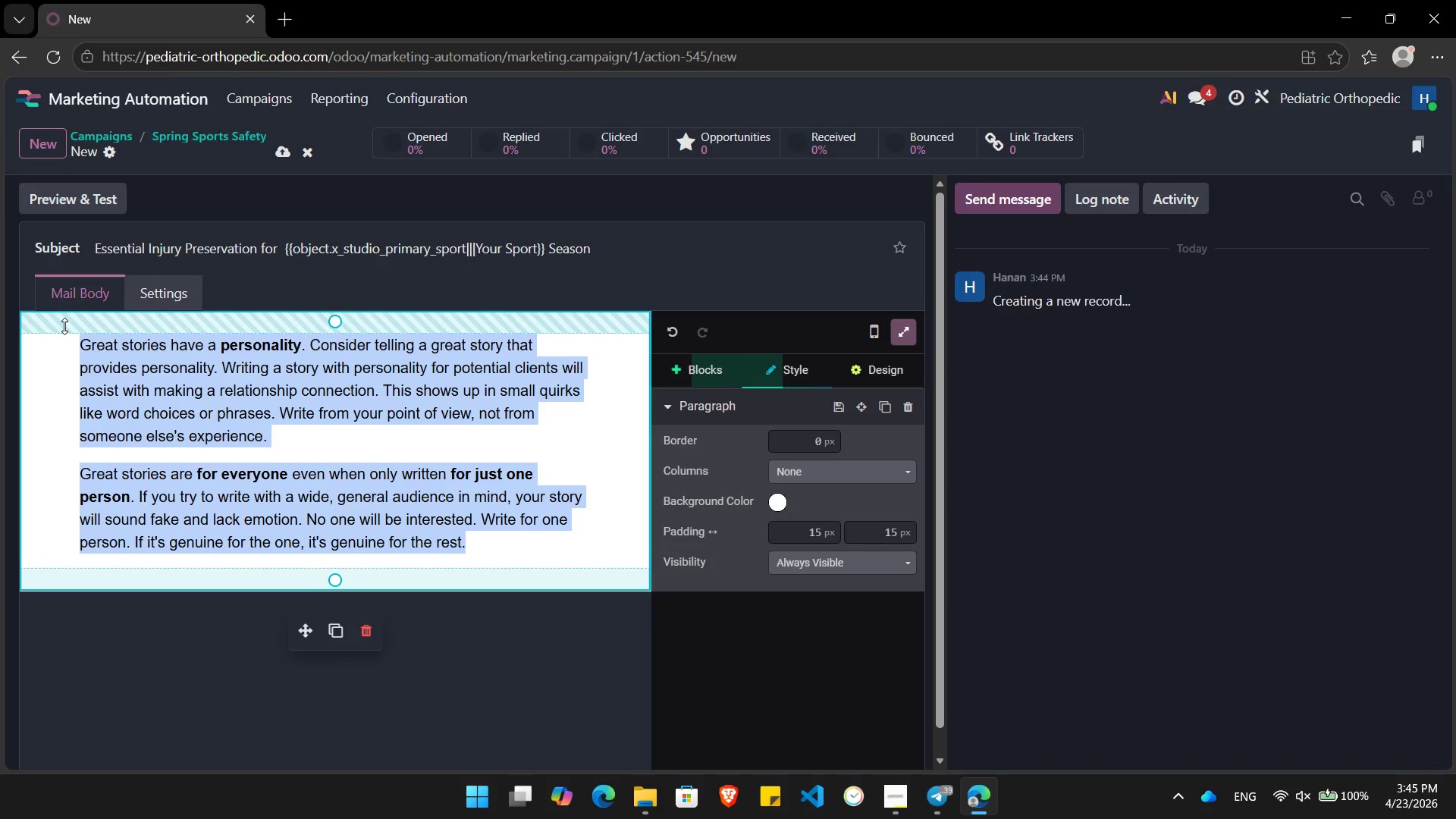 
key(Backspace)
type(Dear /)
 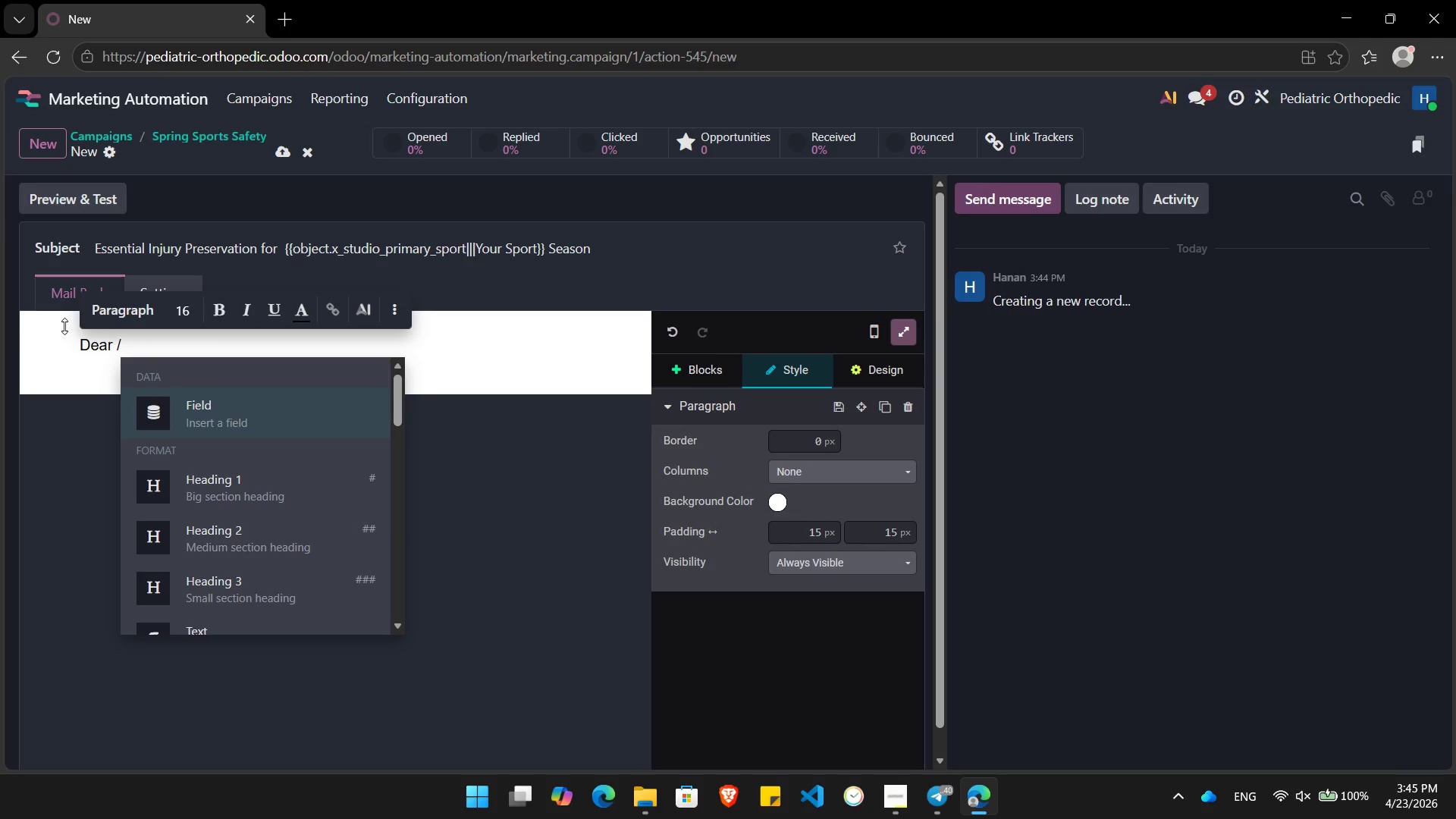 
key(Enter)
 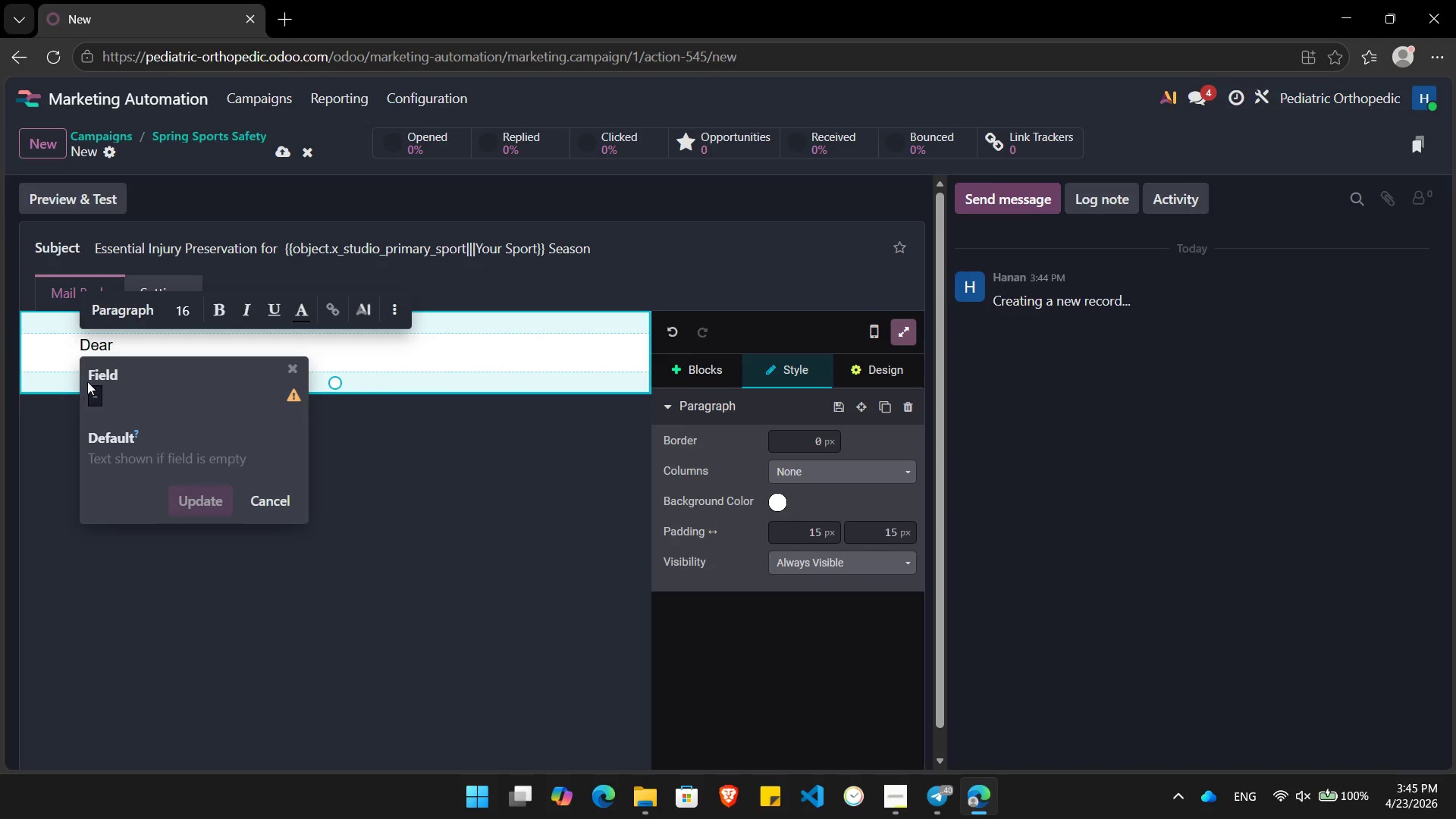 
left_click([98, 388])
 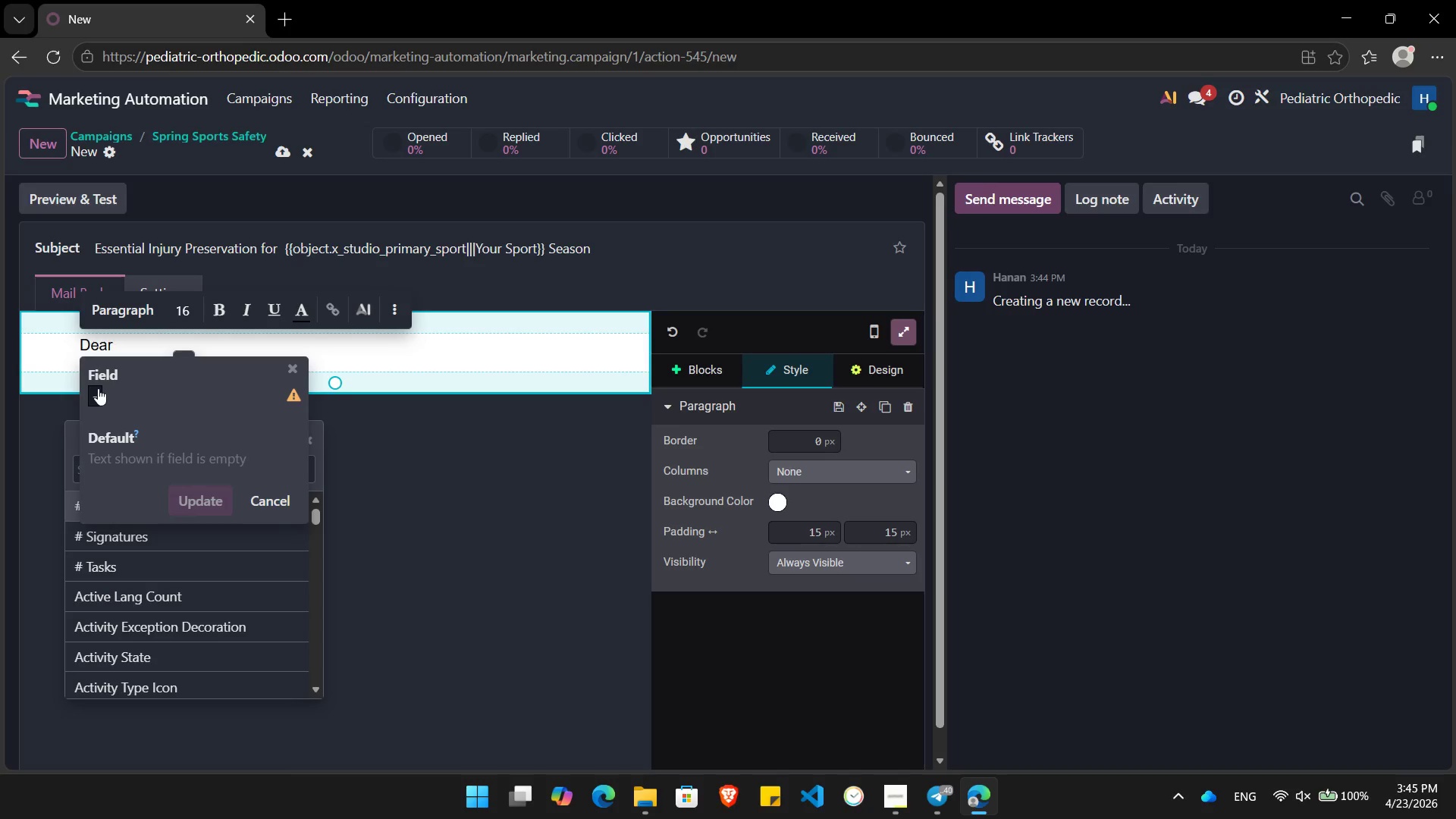 
type(name)
 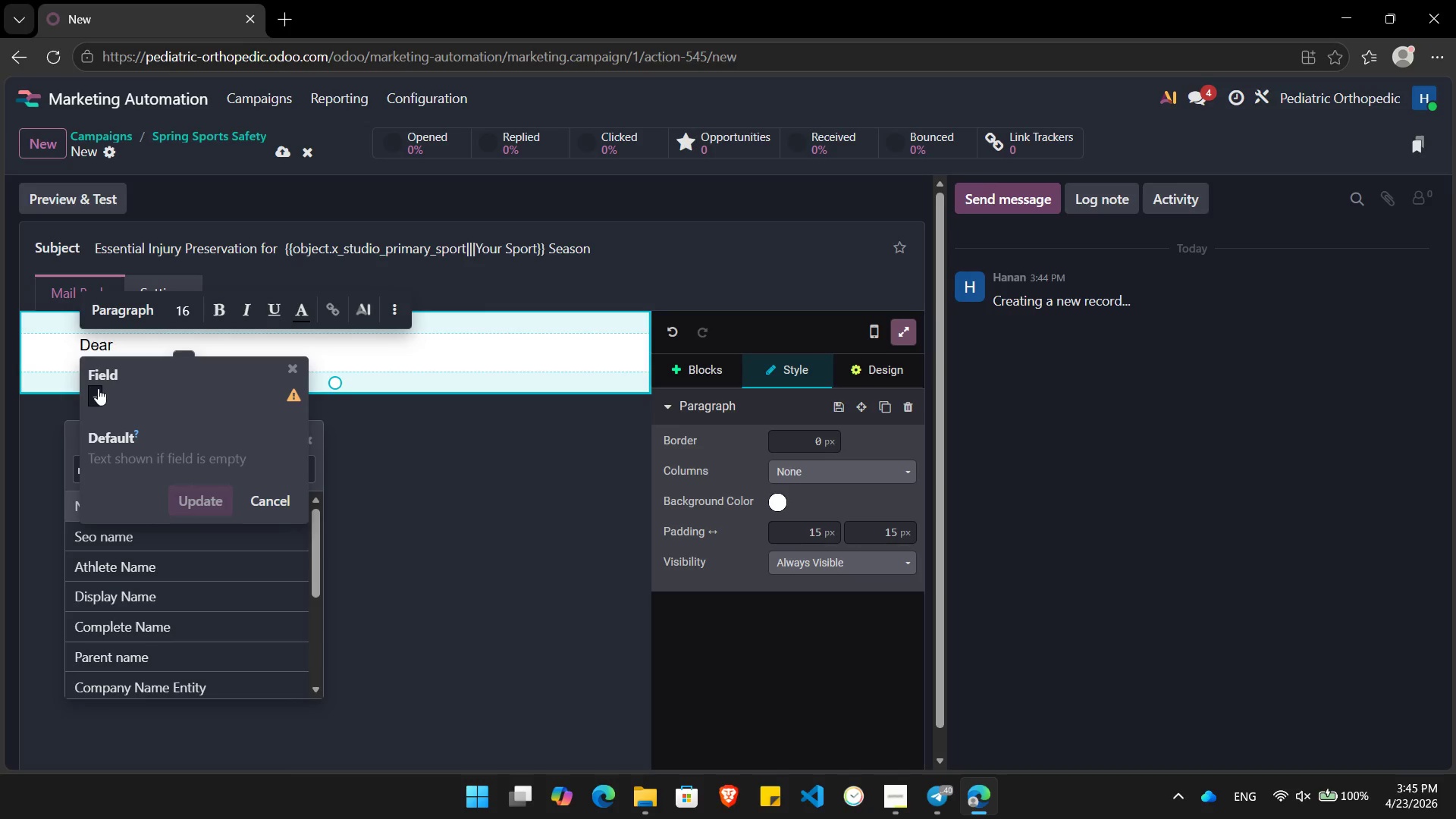 
key(Enter)
 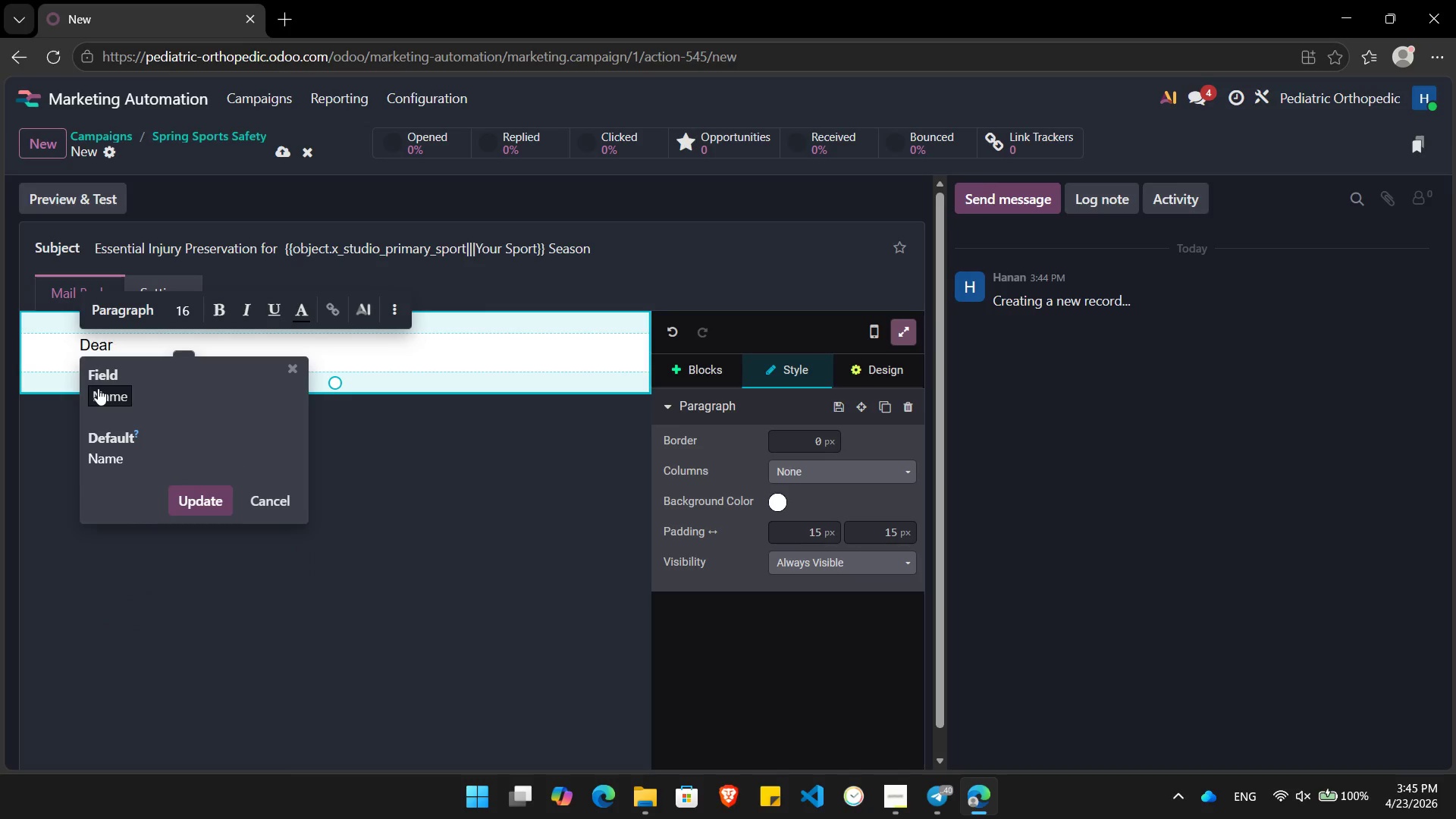 
key(Enter)
 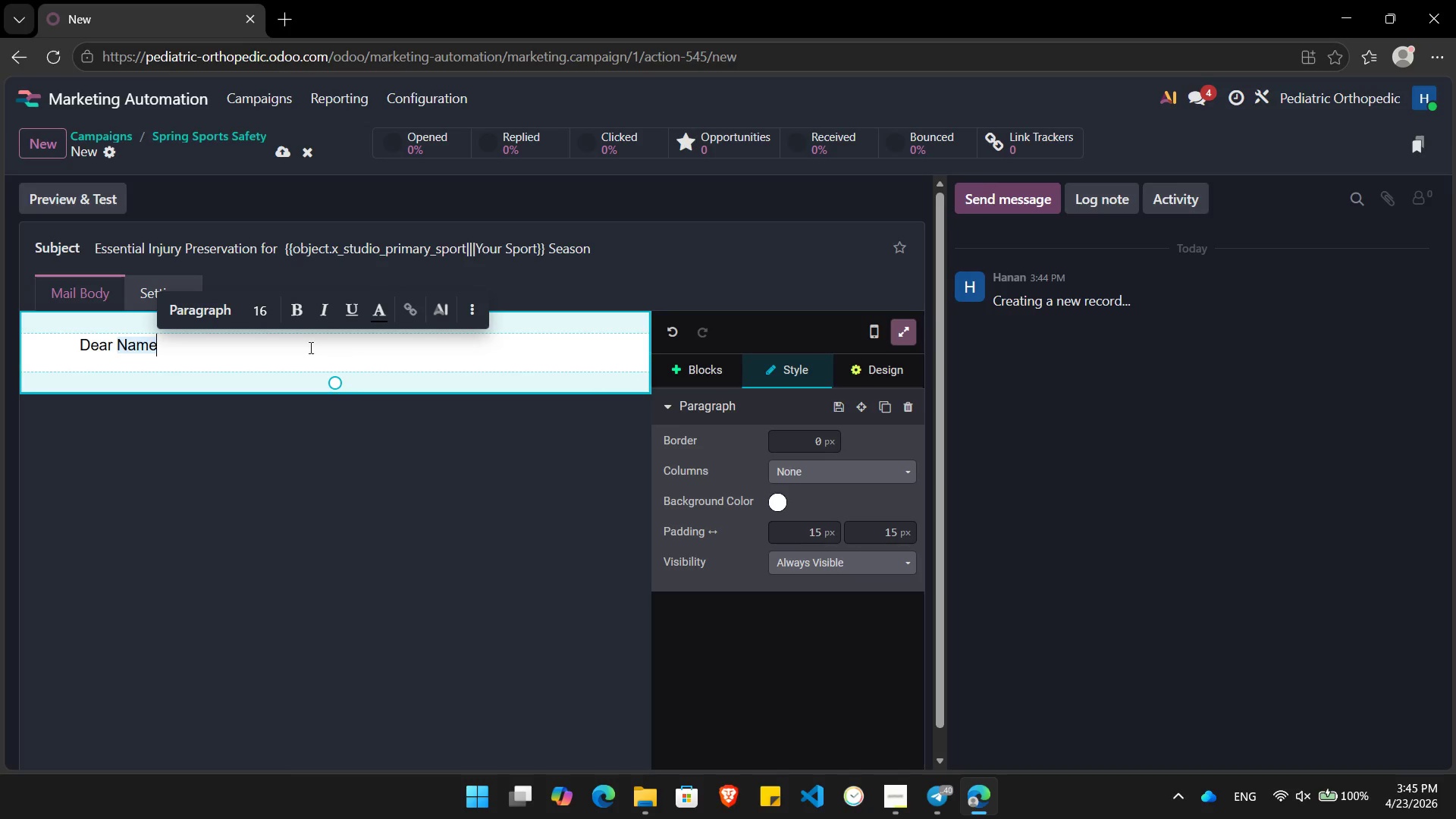 
left_click([302, 347])
 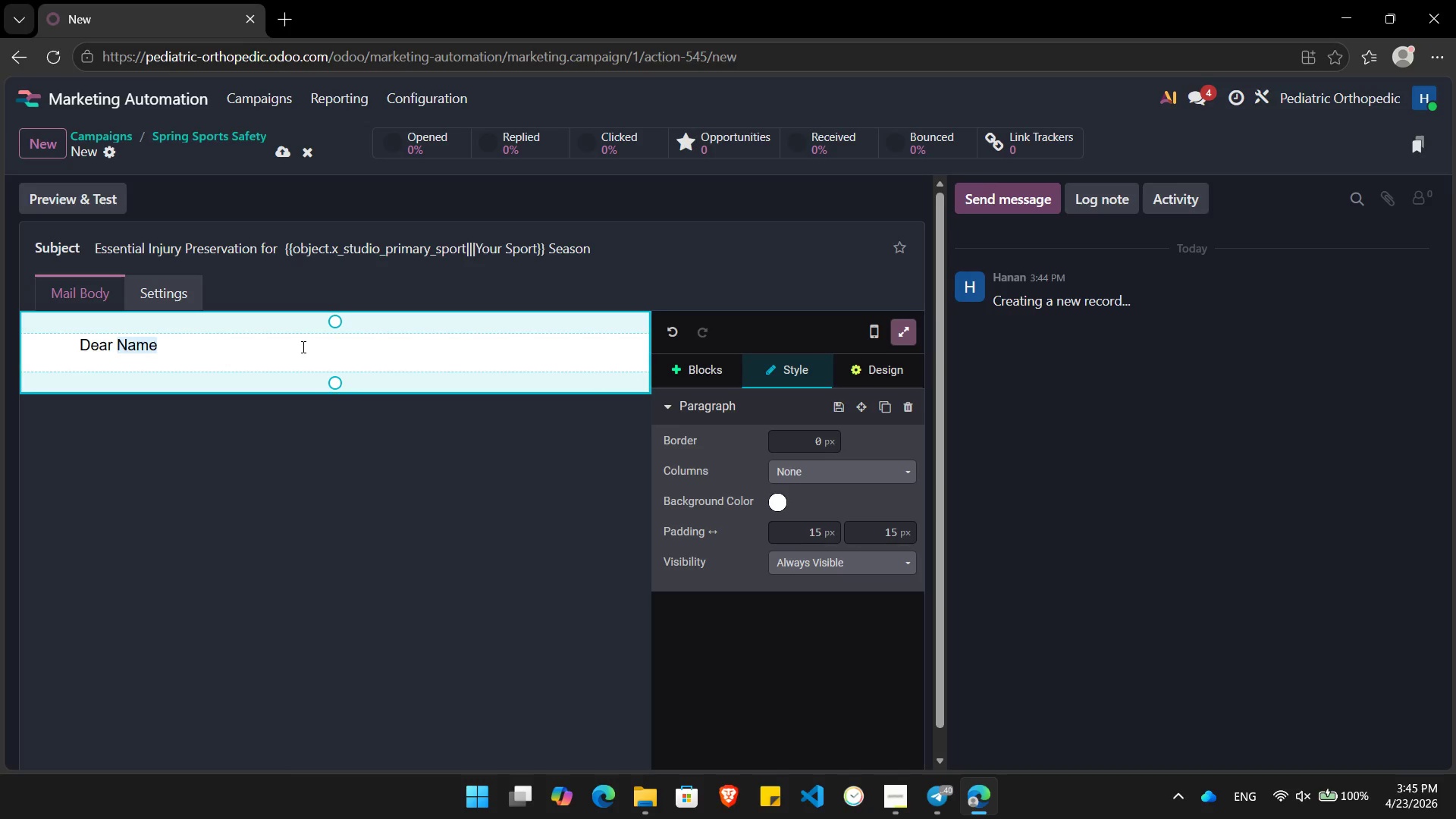 
key(Comma)
 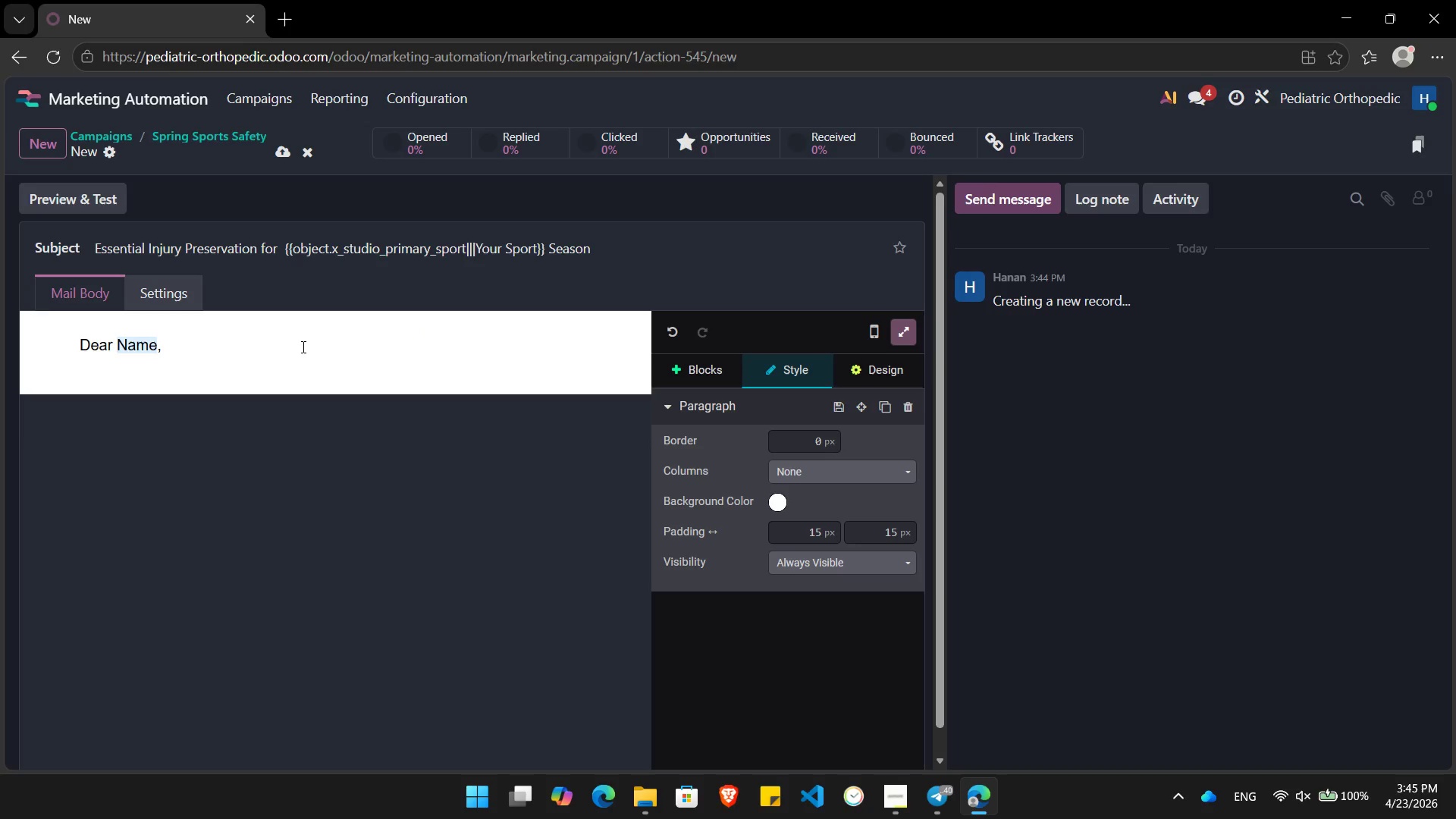 
key(Enter)
 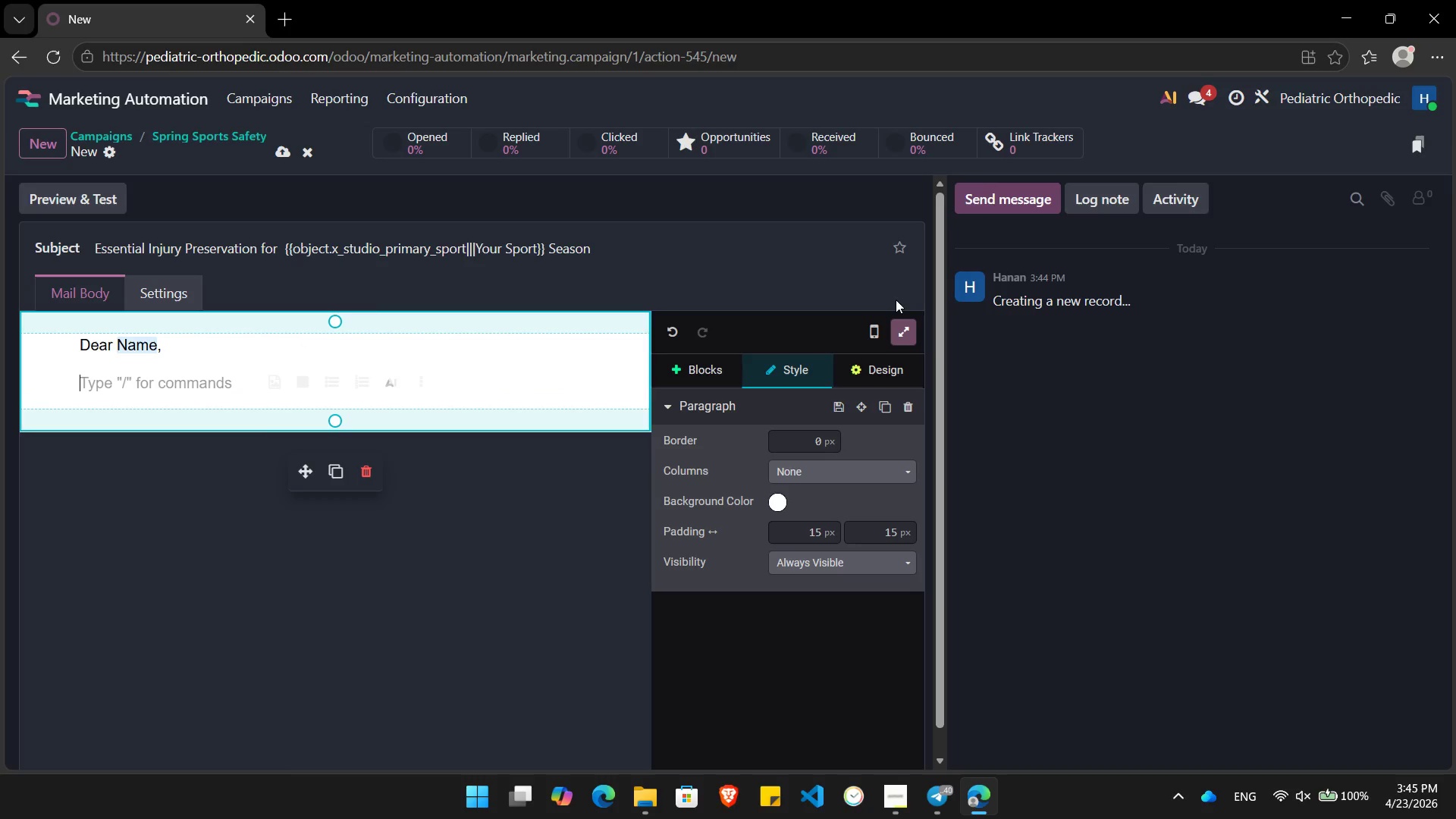 
left_click([899, 328])
 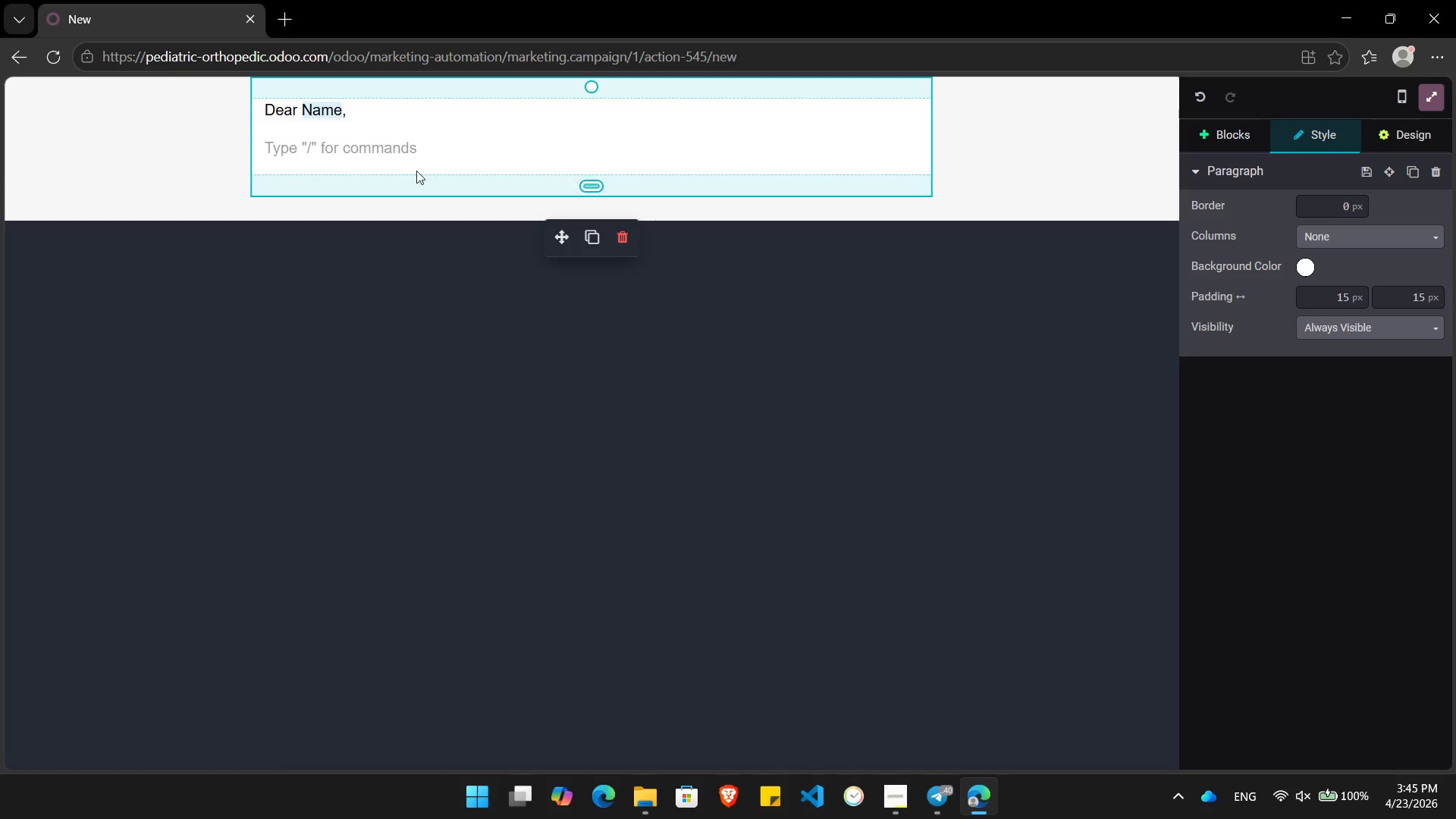 
left_click([412, 167])
 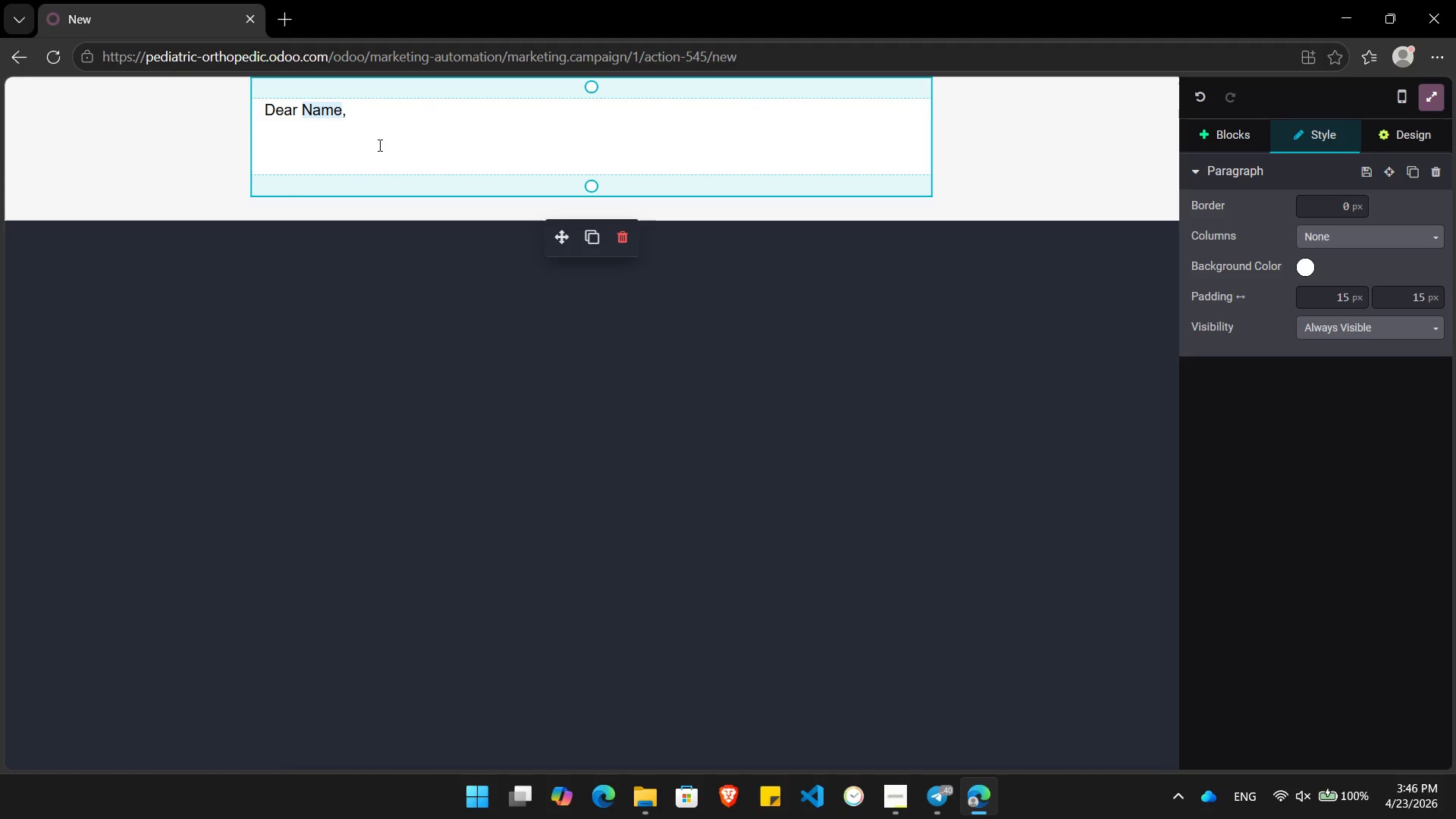 
left_click([378, 145])
 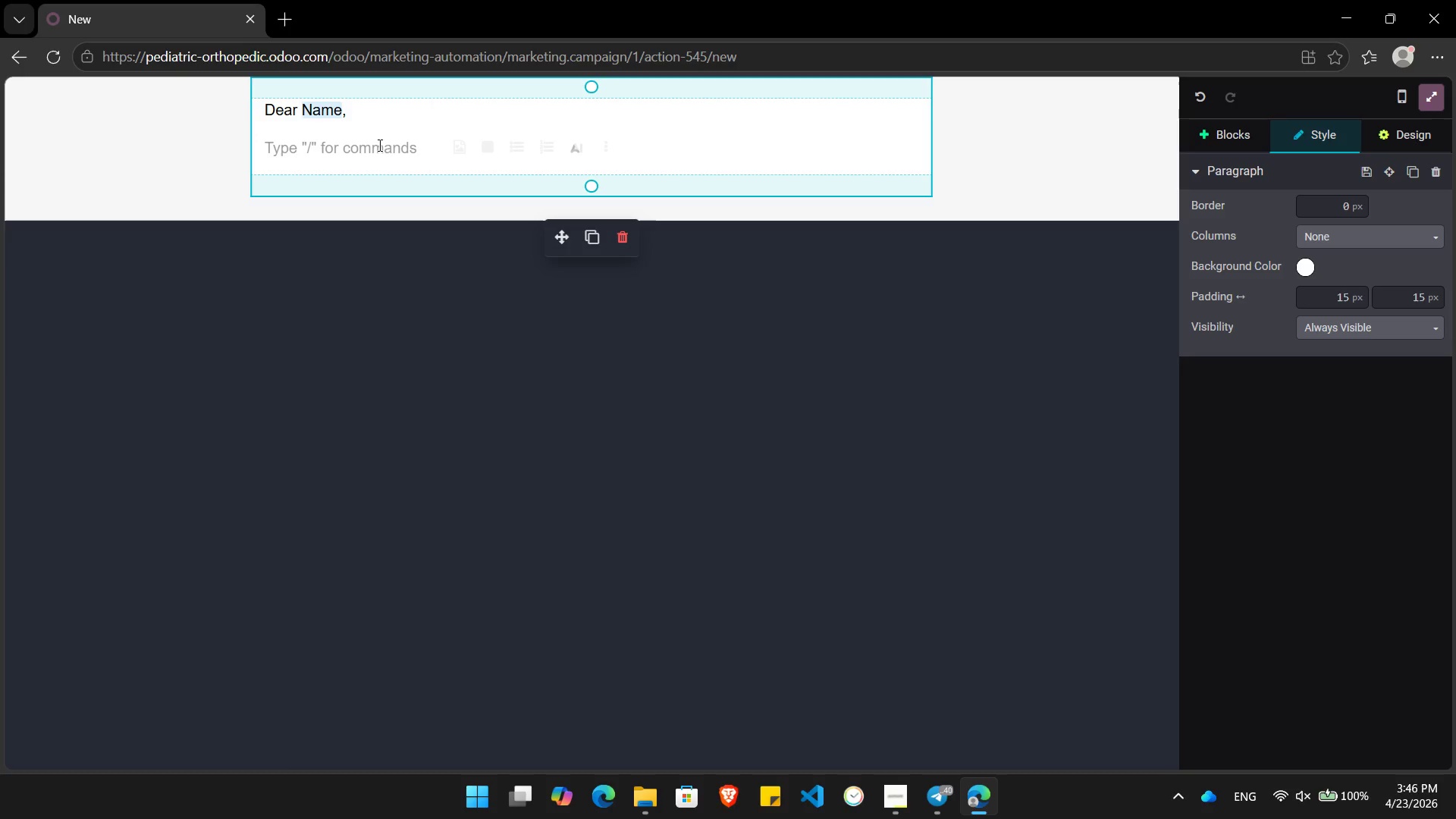 
type(As the apring season approaches, young athlethes are transitioning from winter rest to high-intense fied)
key(Backspace)
type(ld)
 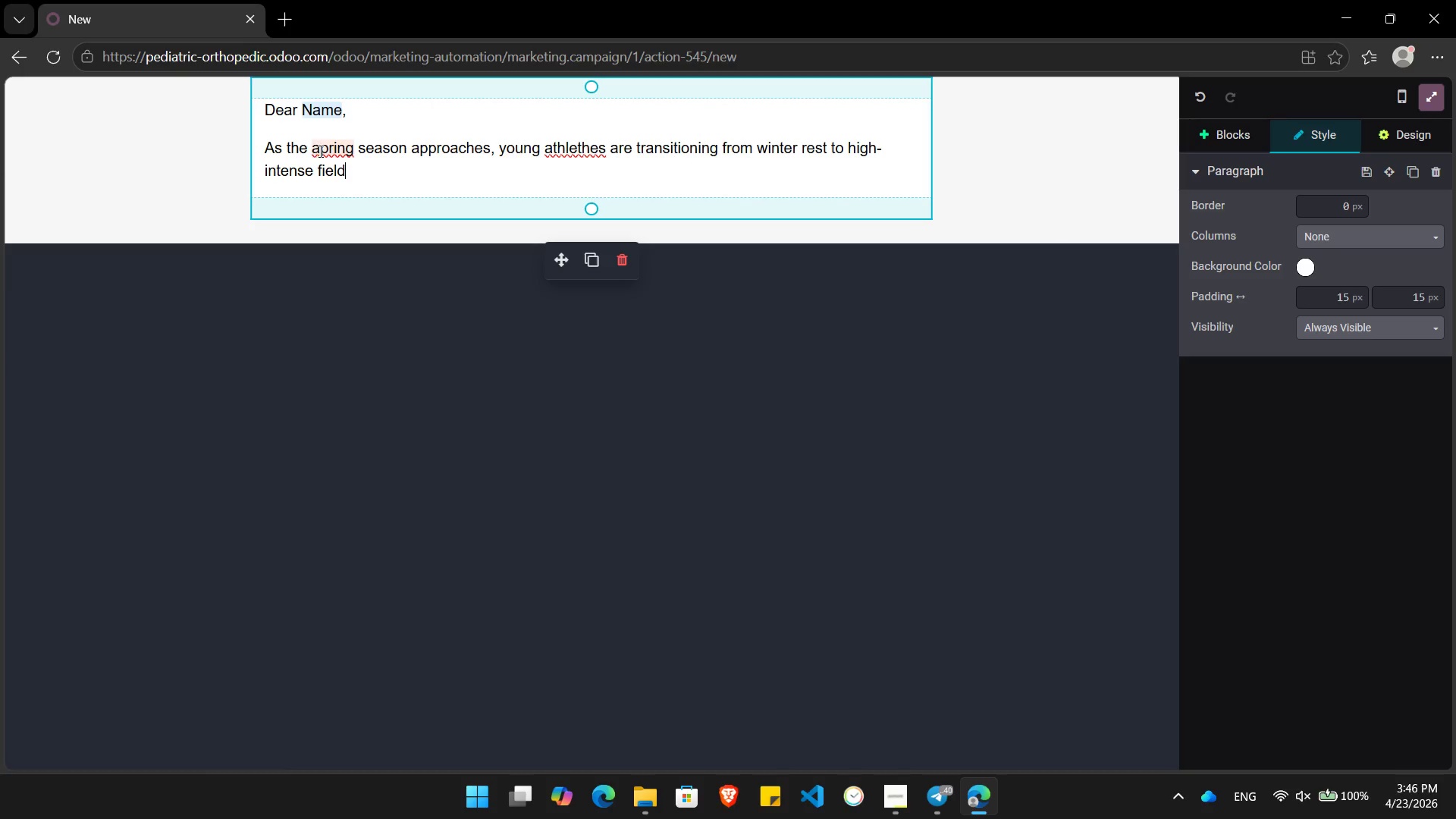 
left_click([323, 152])
 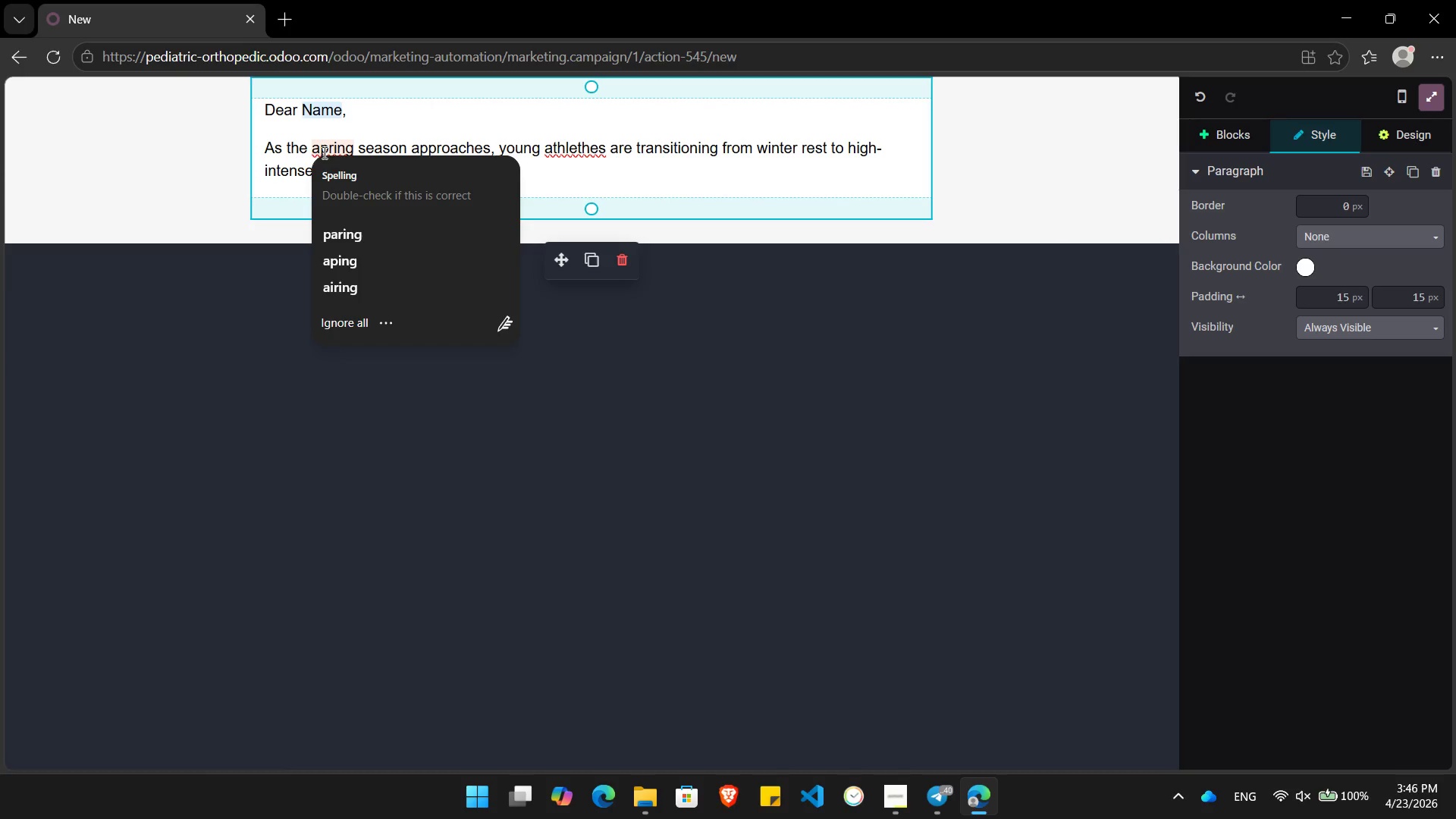 
key(Backspace)
 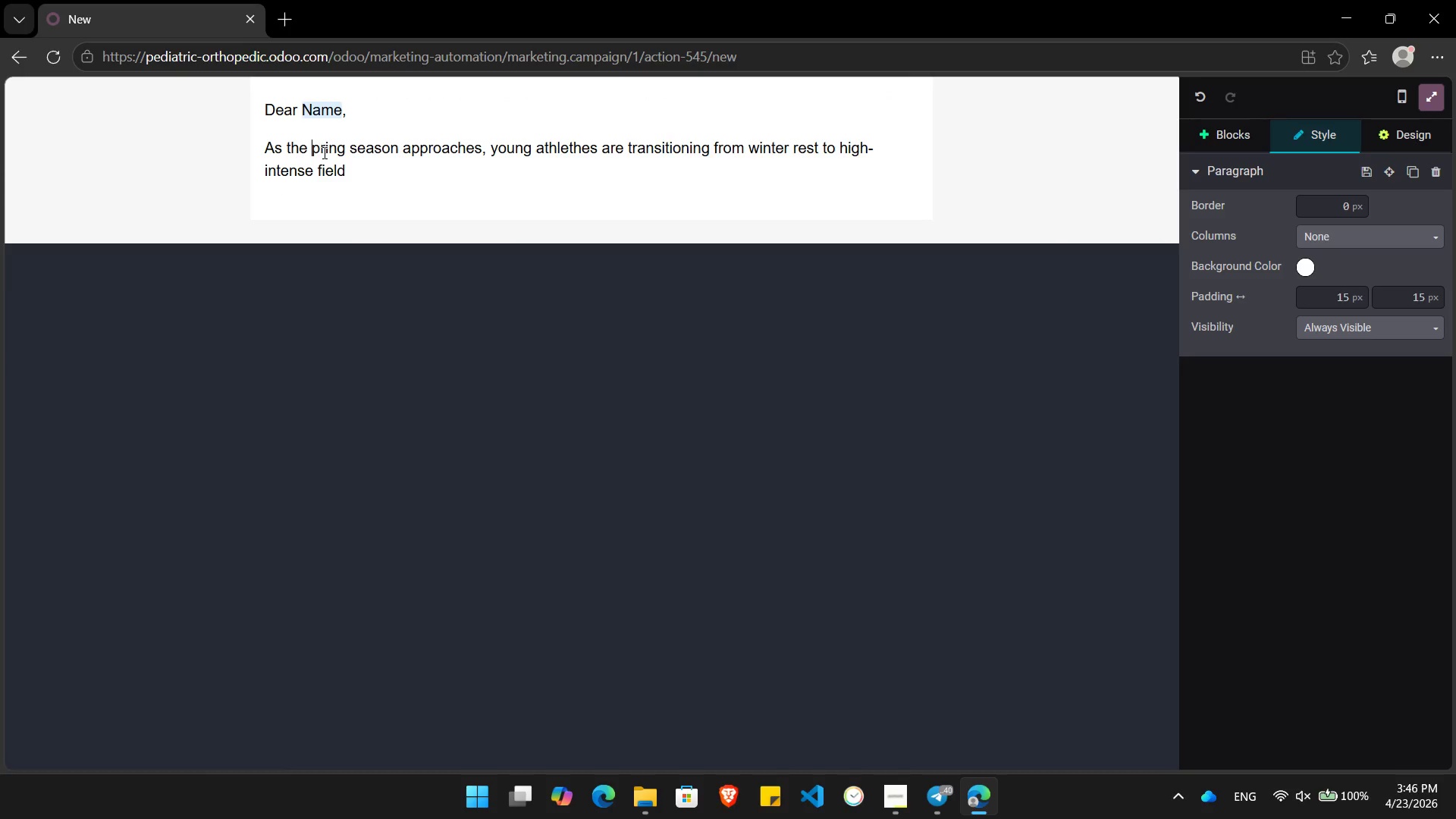 
key(S)
 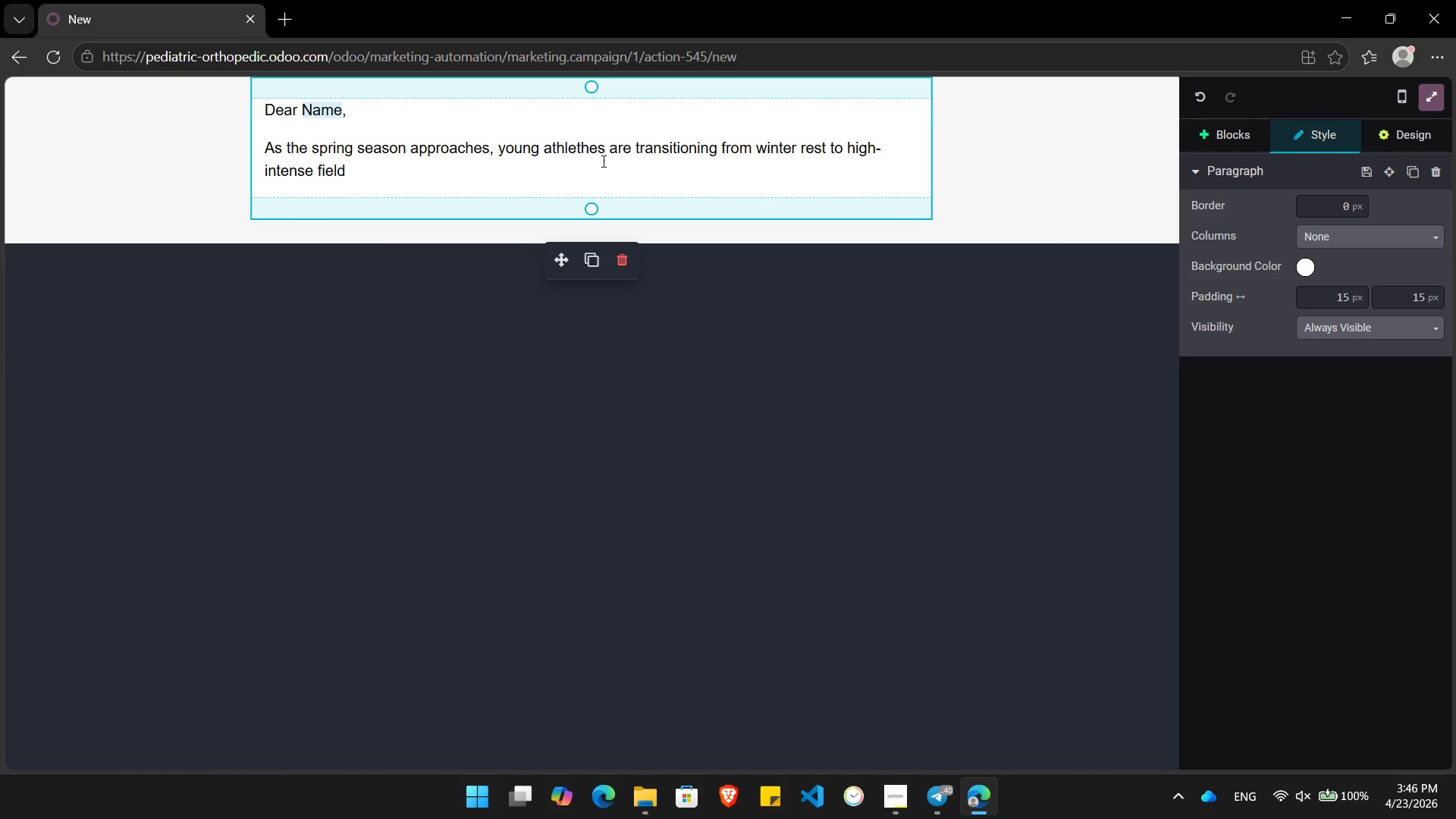 
left_click([572, 146])
 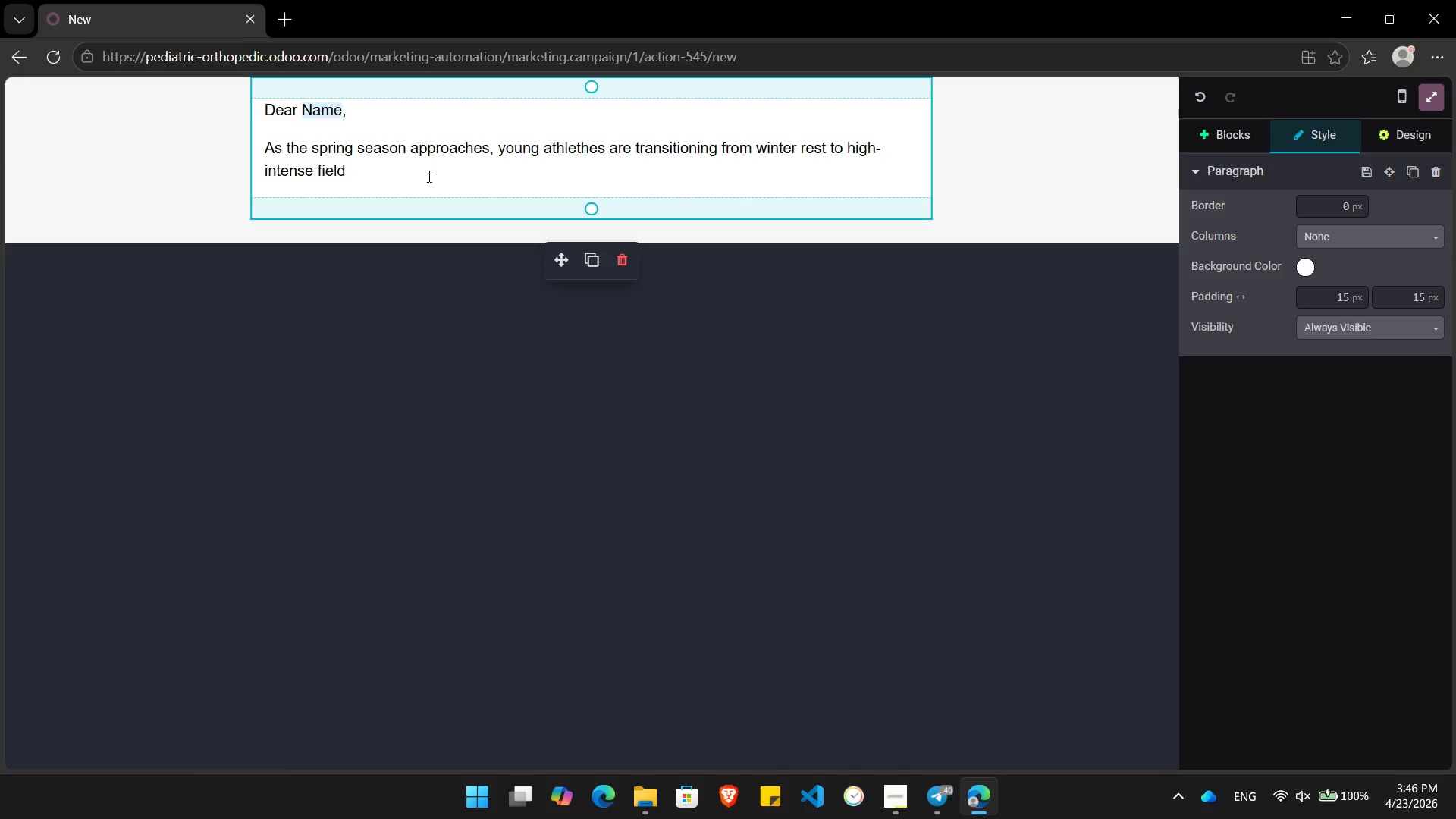 
left_click([427, 176])
 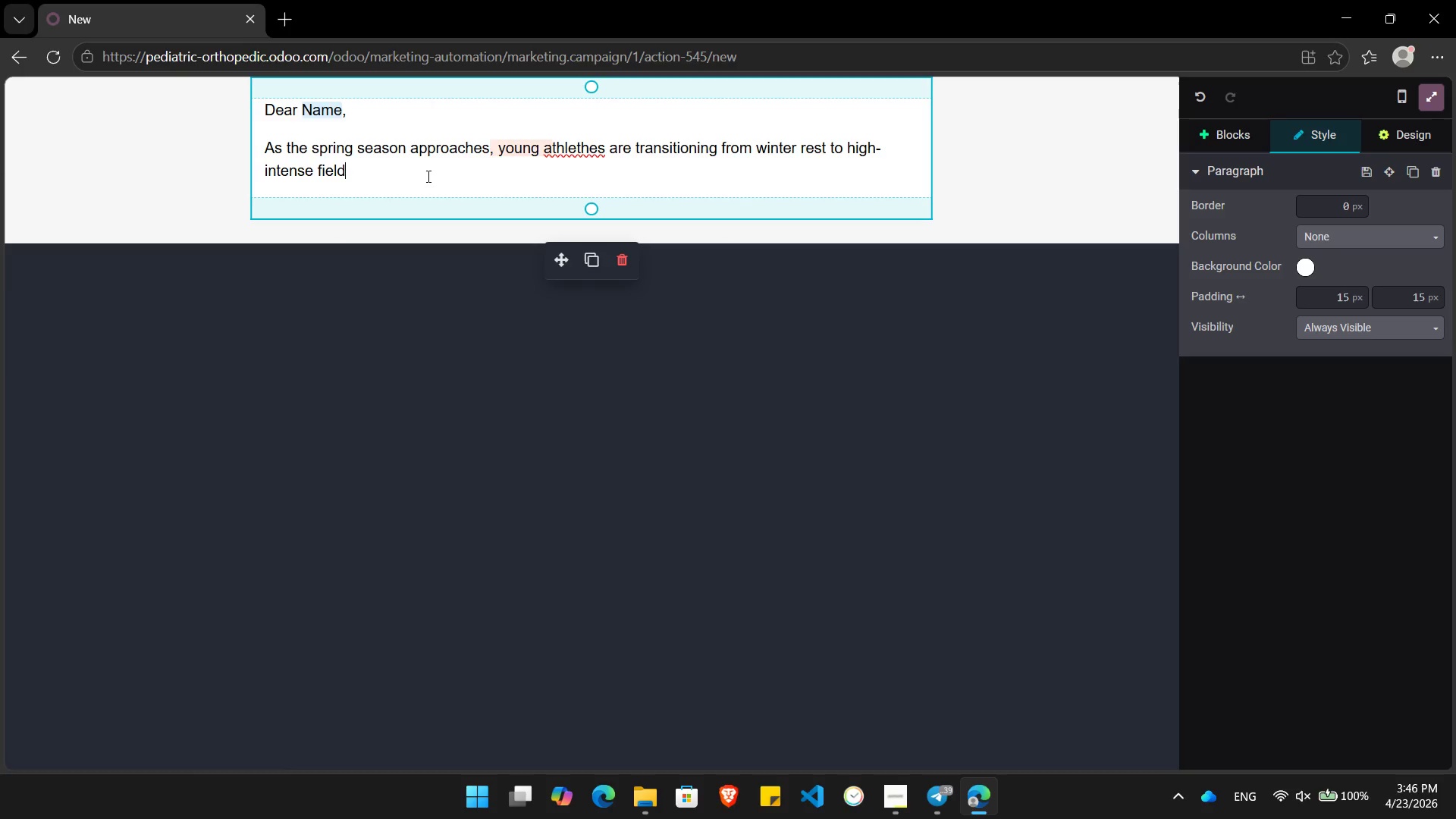 
wait(6.11)
 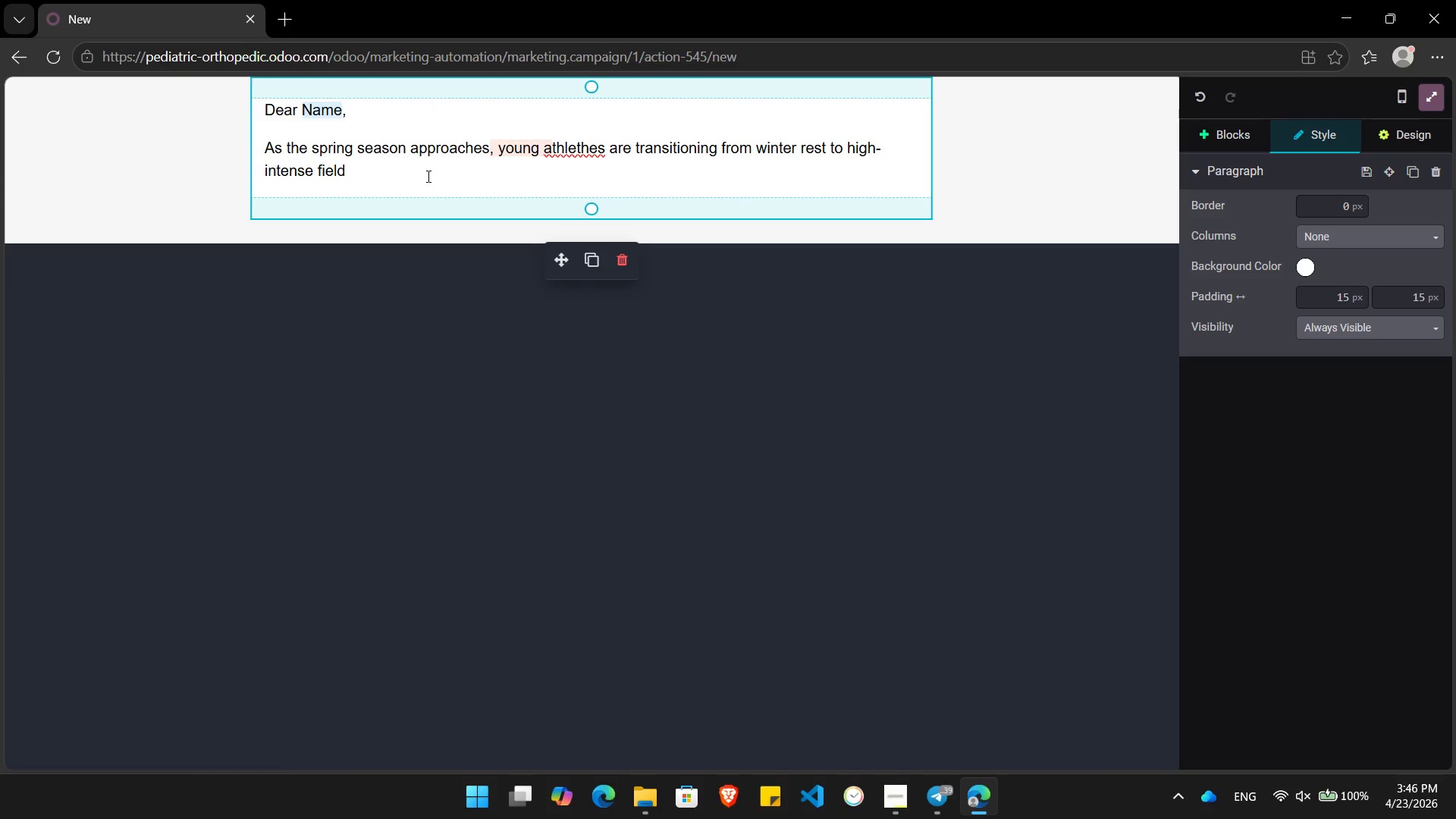 
type( sports. )
 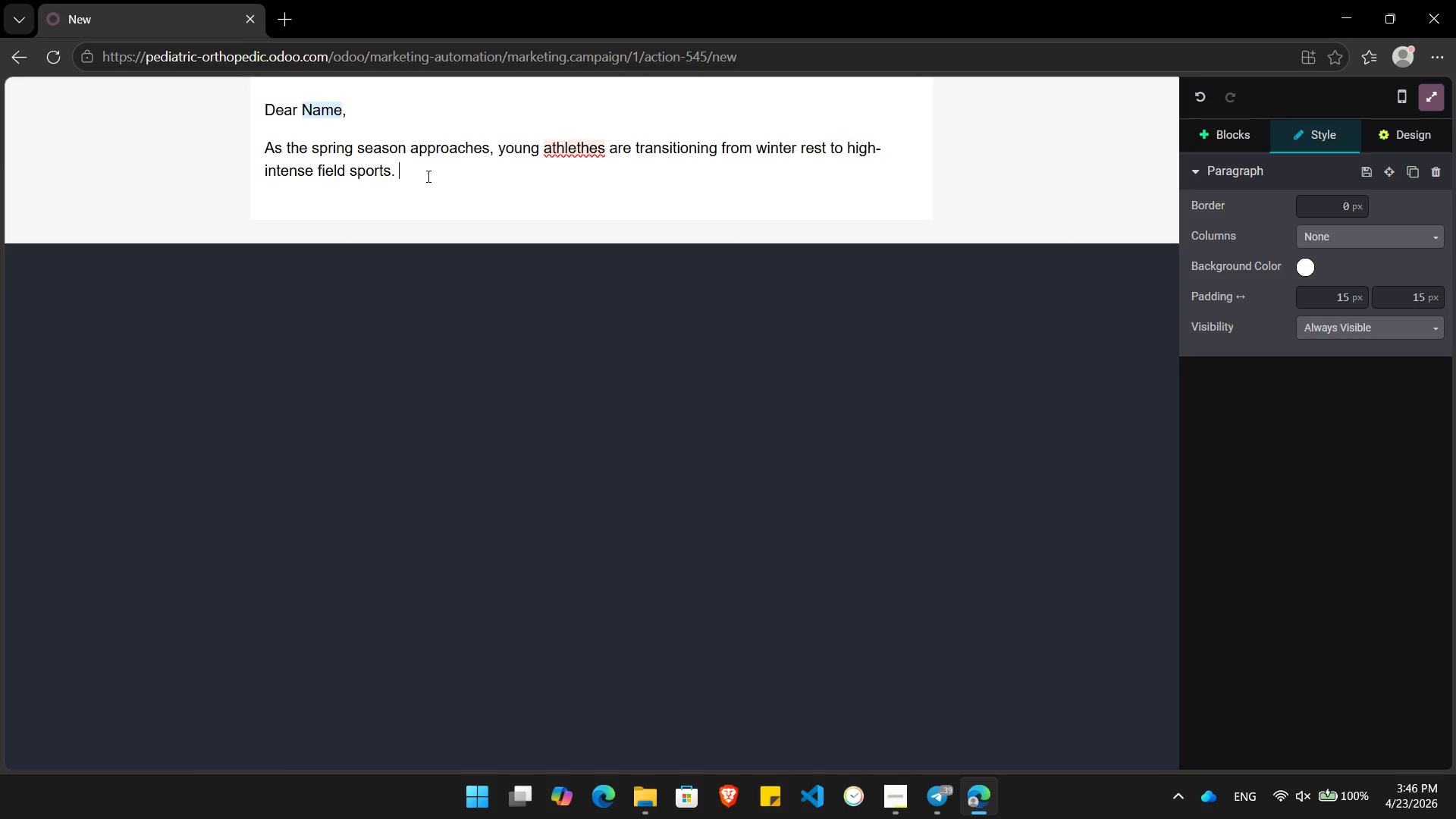 
type(At Blue )
 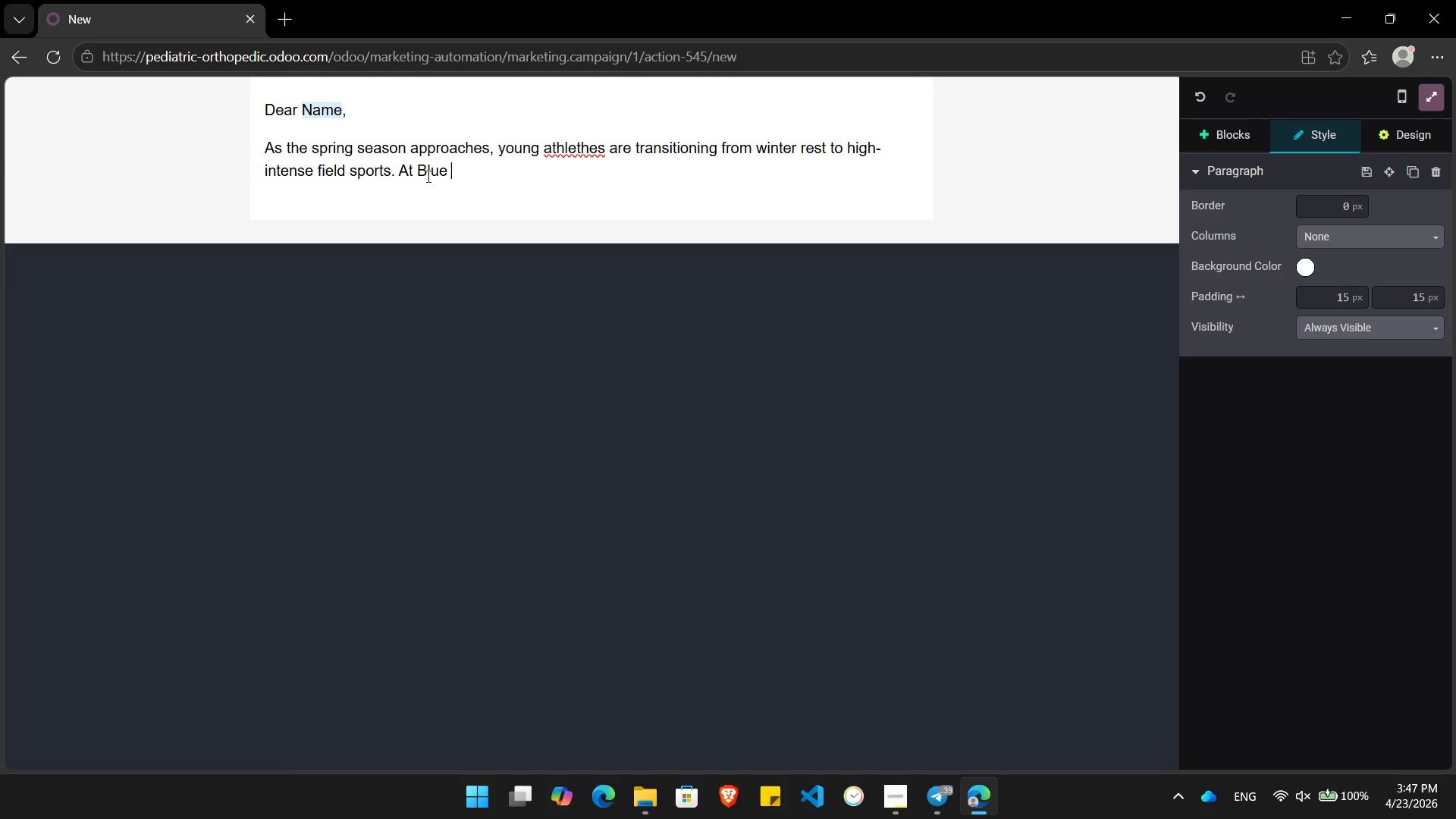 
wait(7.42)
 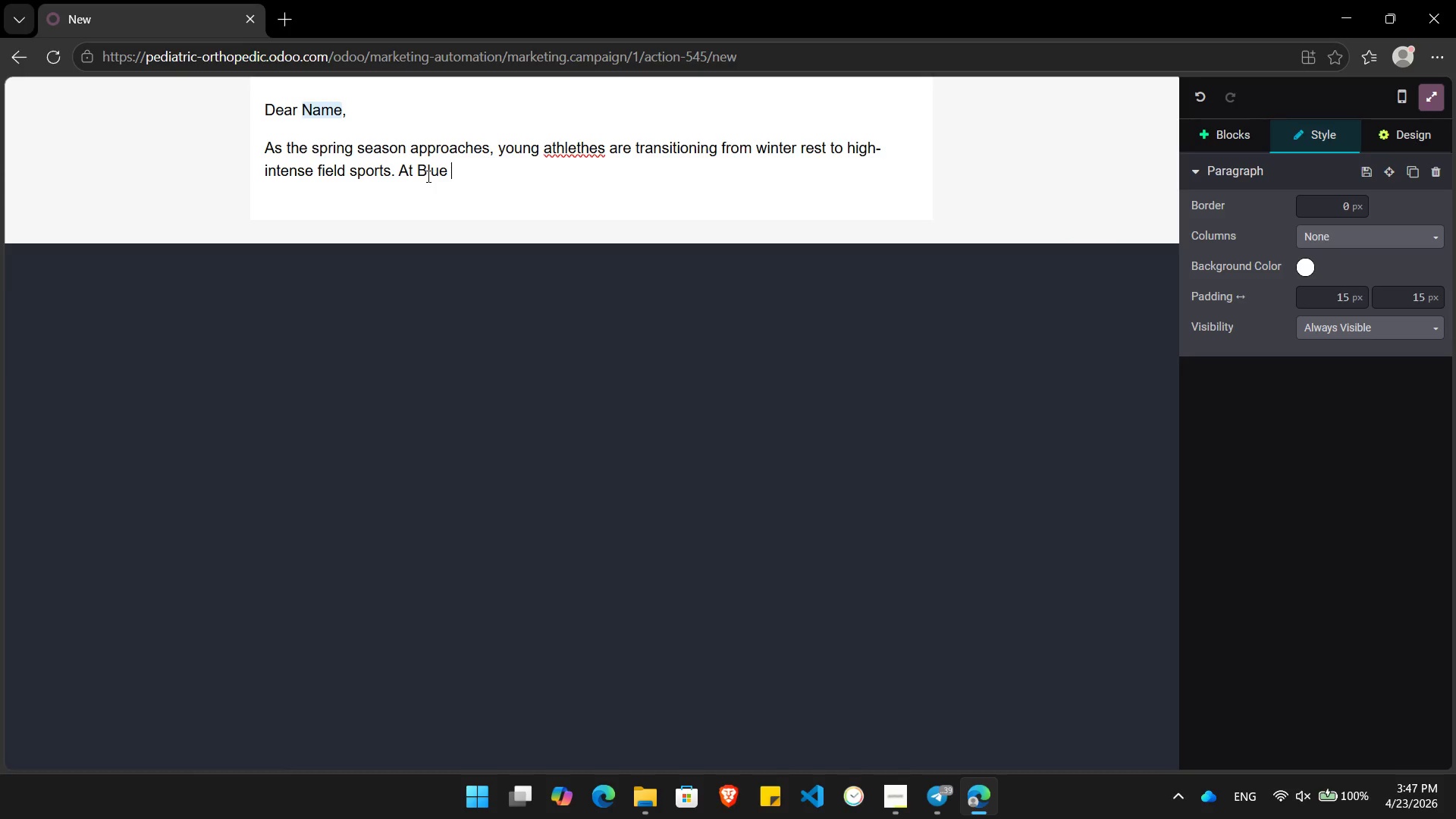 
left_click([566, 143])
 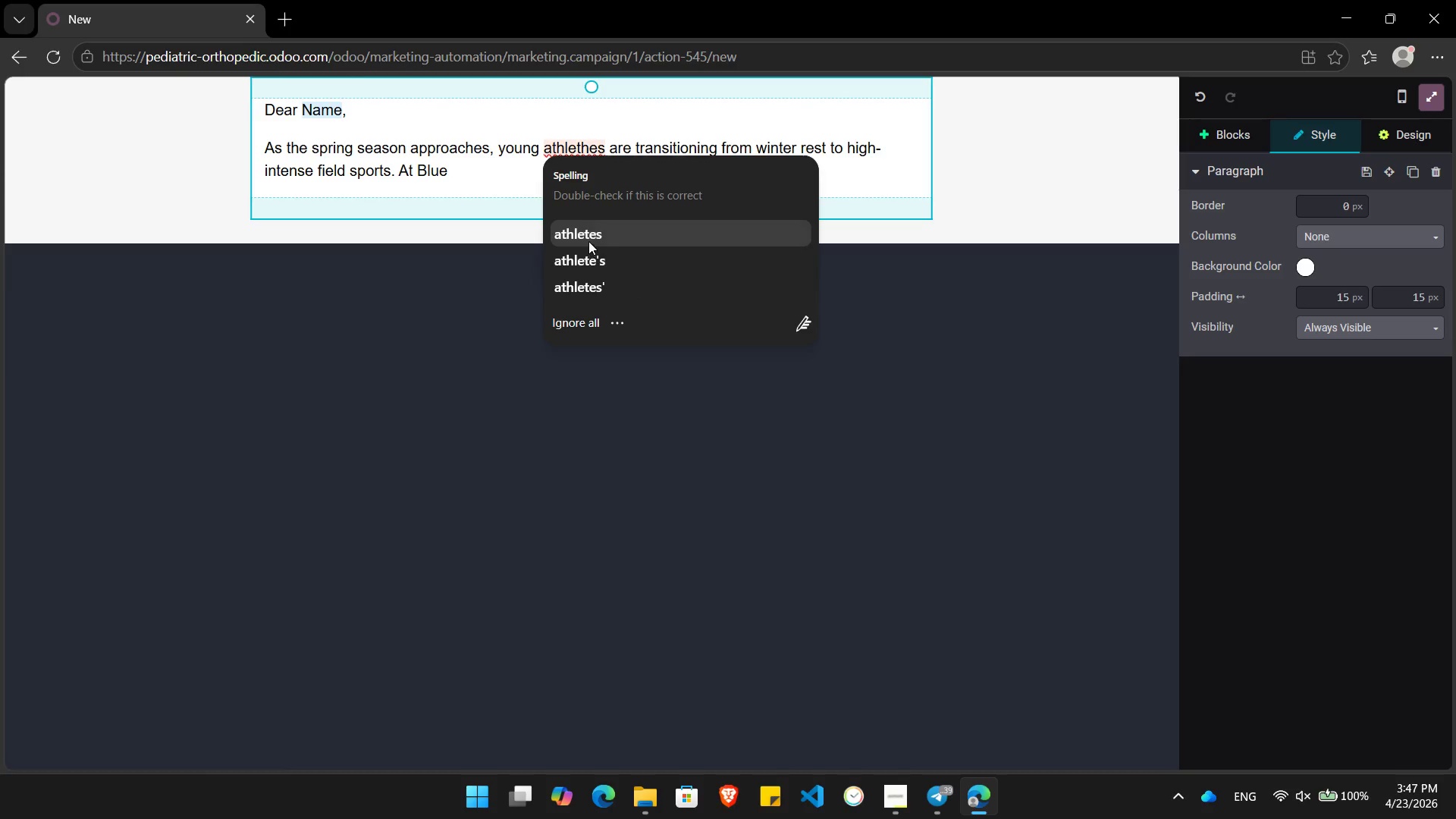 
left_click([588, 233])
 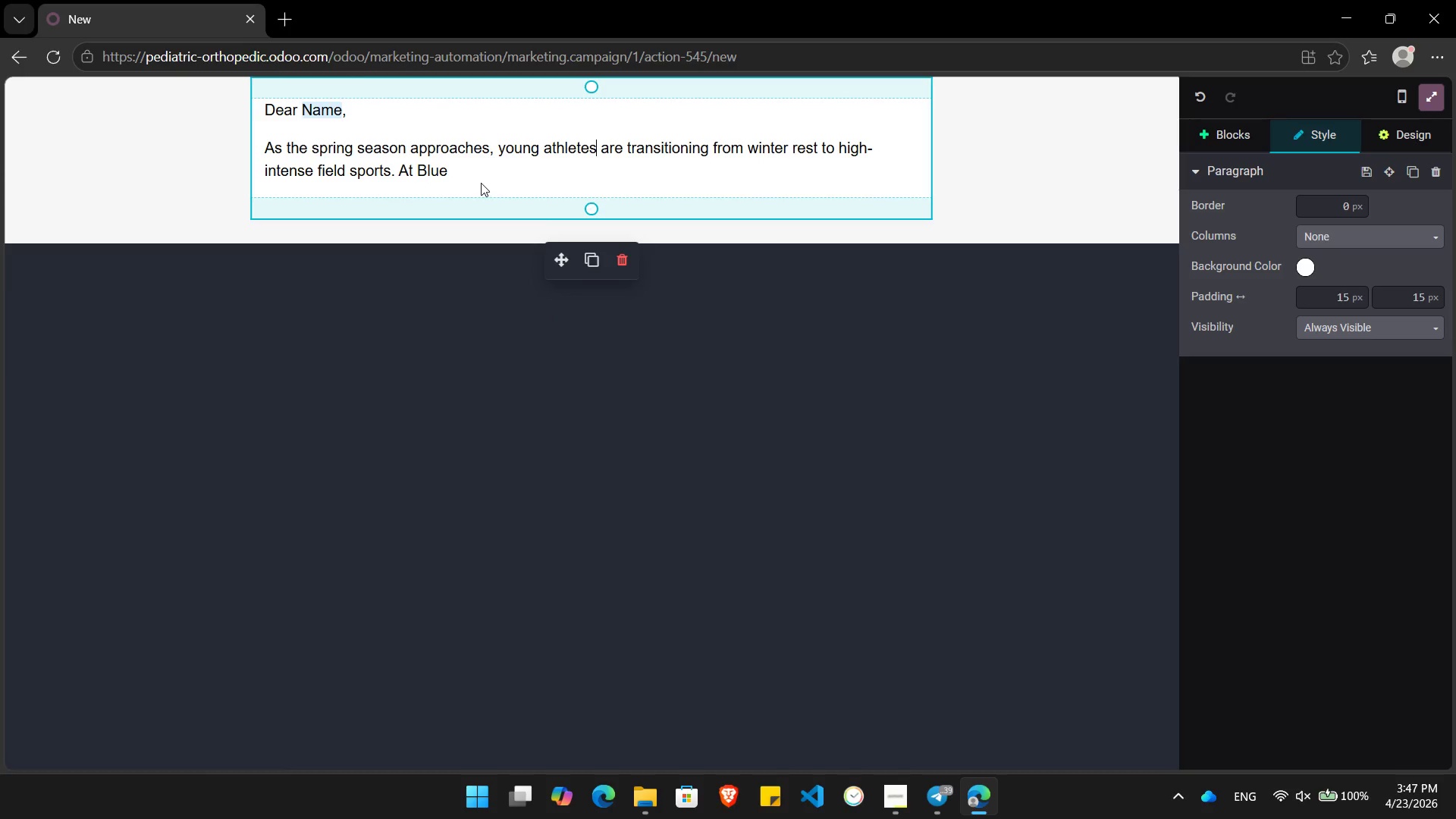 
left_click([481, 183])
 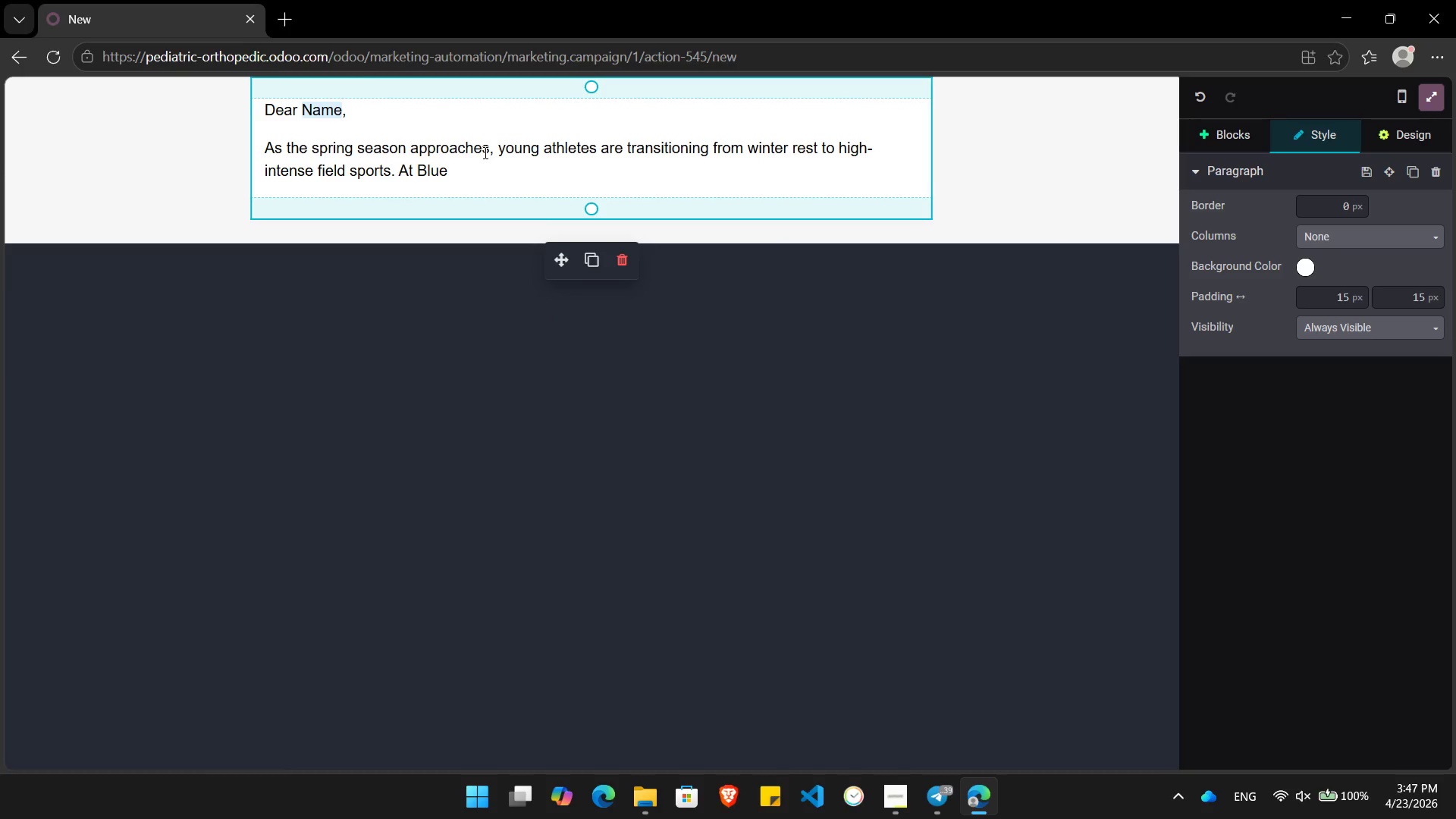 
left_click([483, 175])
 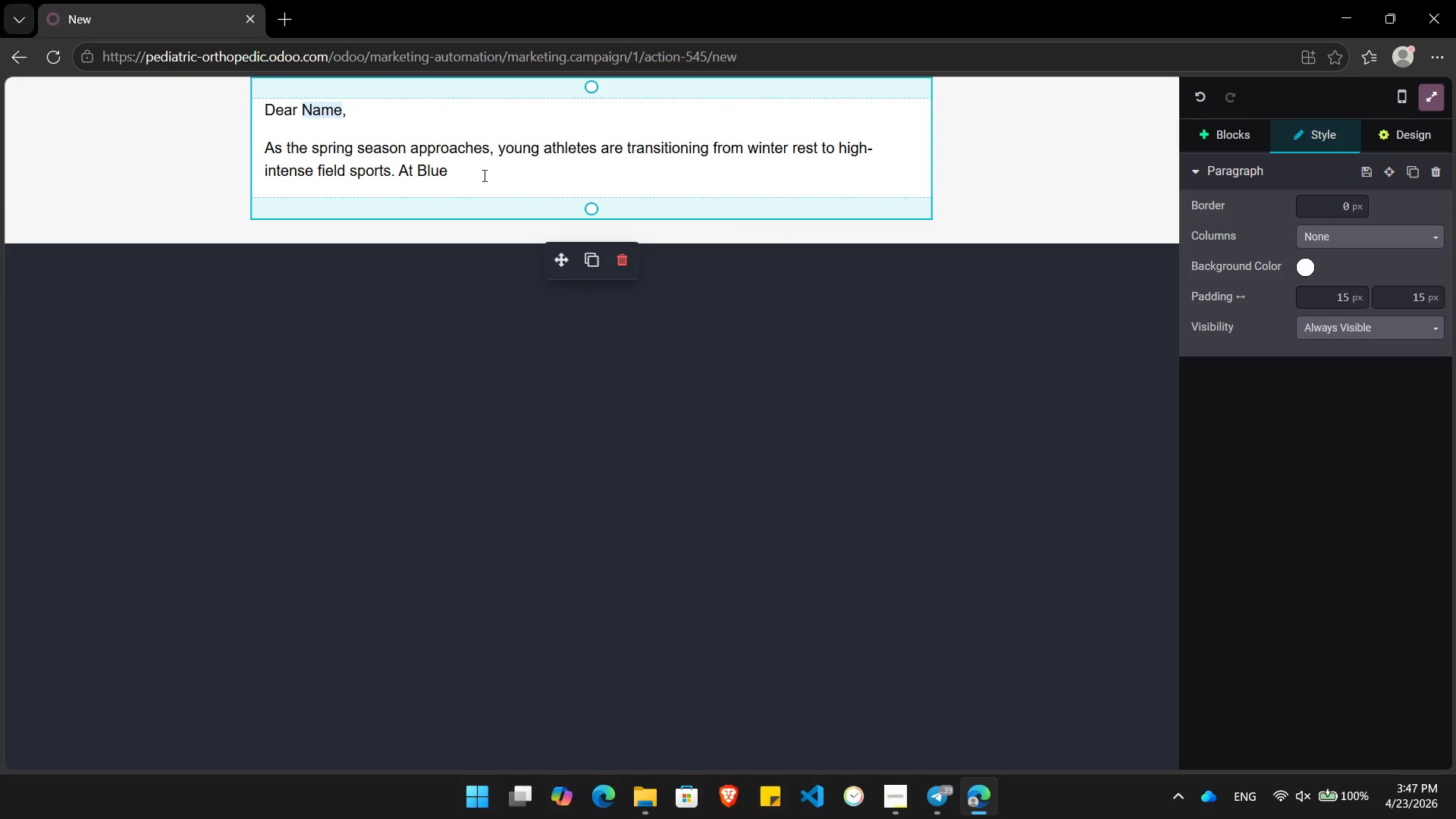 
type(Ride)
key(Backspace)
type(ge p)
key(Backspace)
type(Pediatric Orthopedics, we've noted a significant uptick in overue injuries among /)
 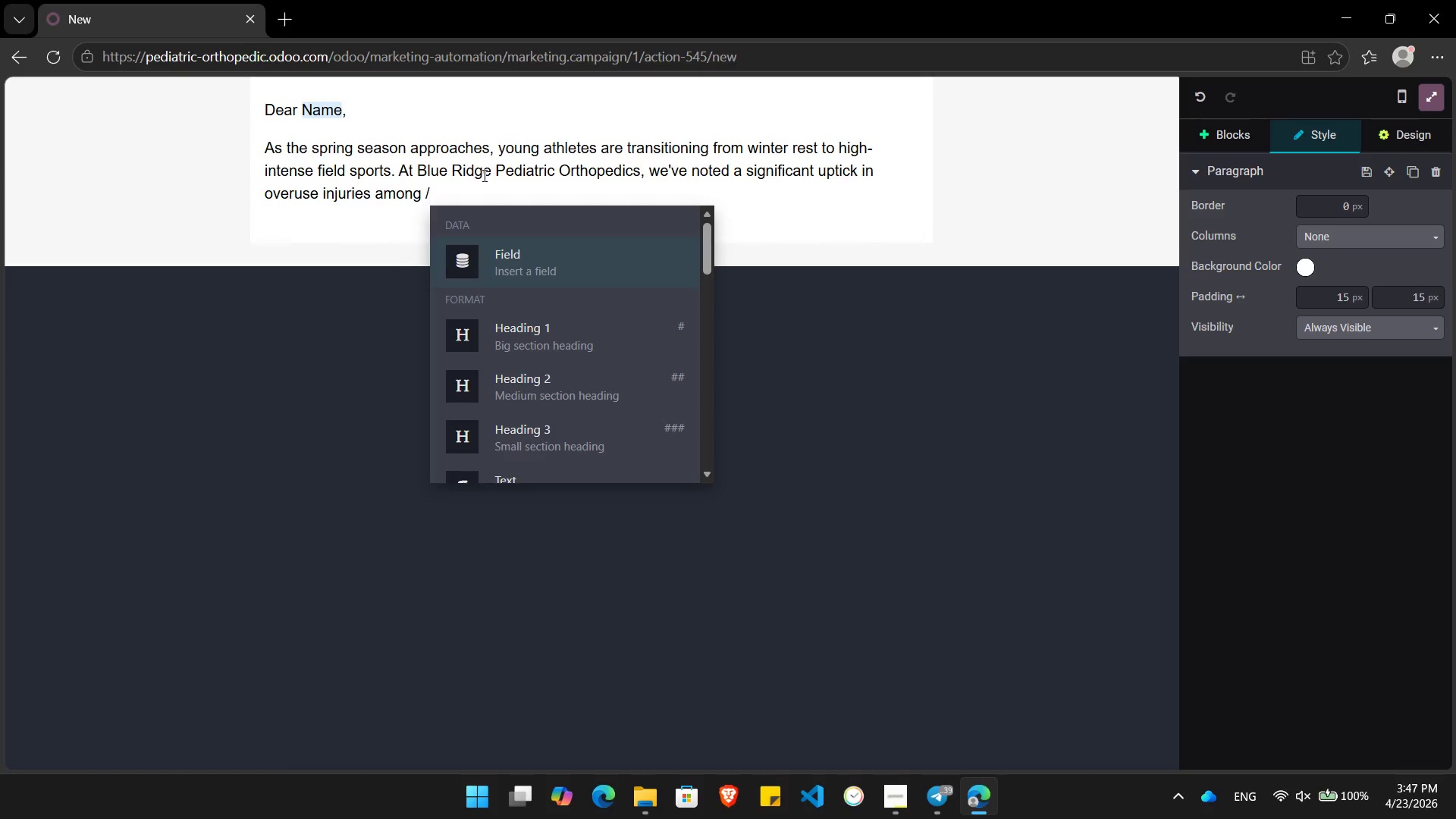 
key(Enter)
 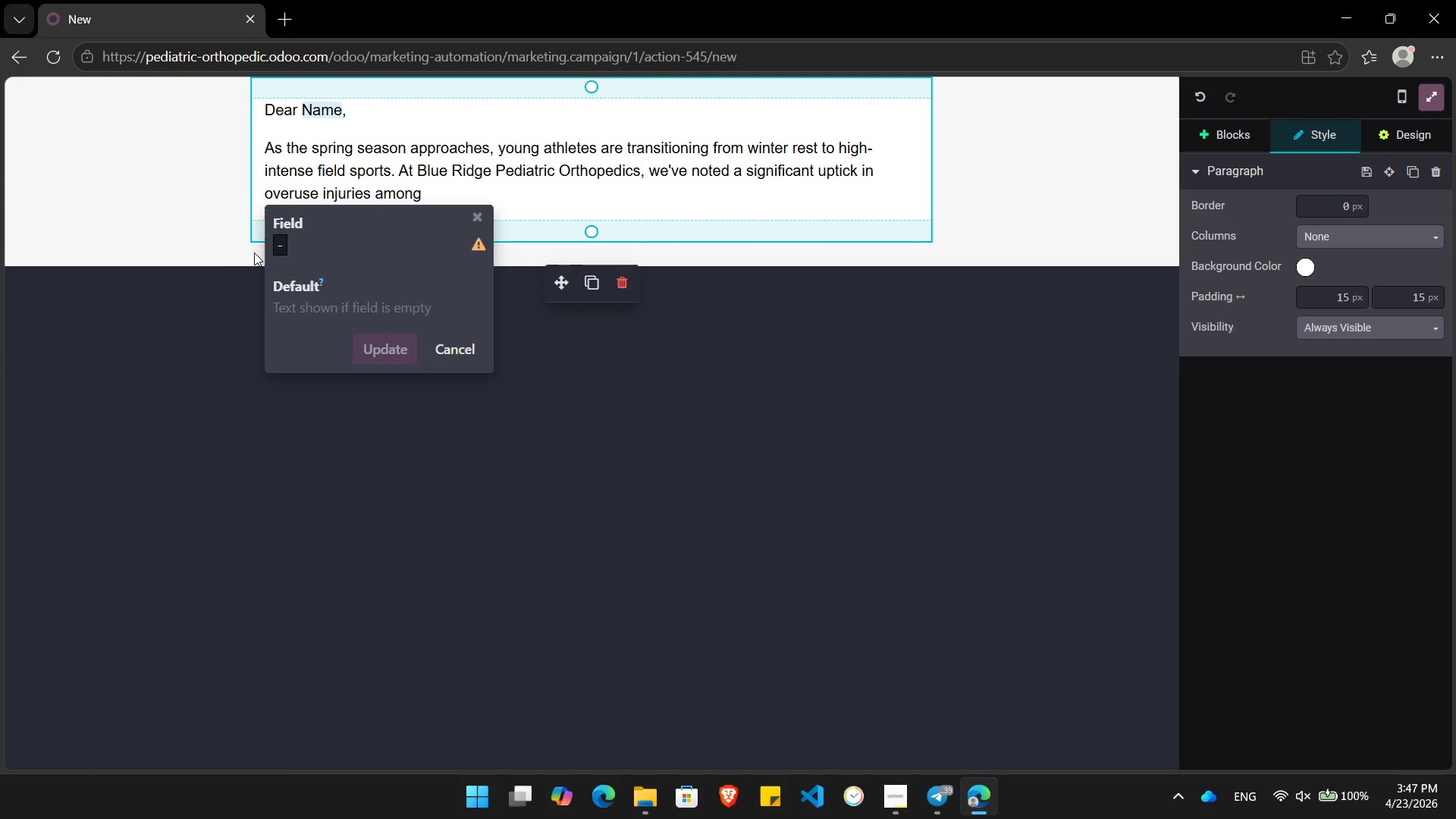 
left_click([287, 248])
 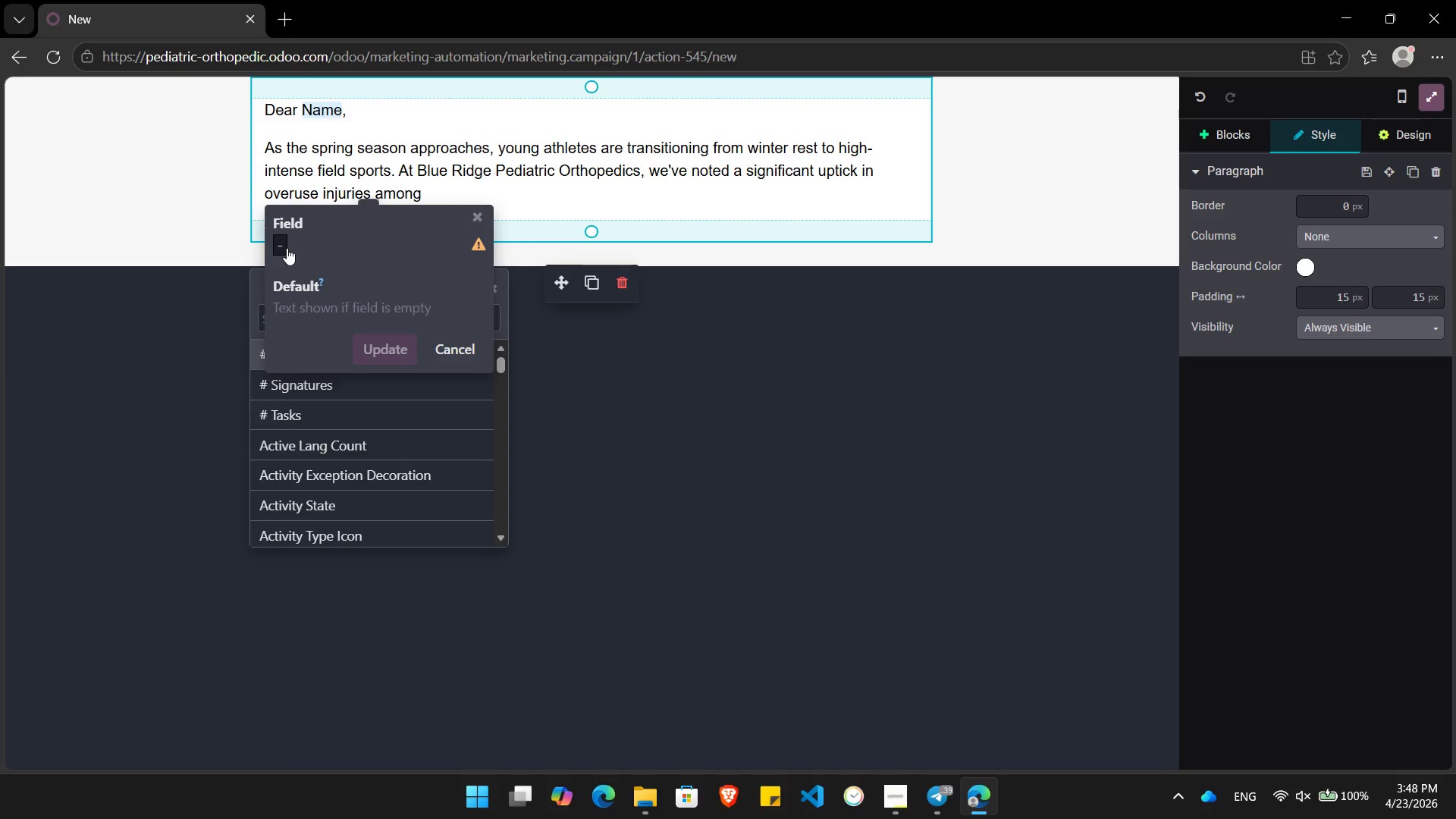 
type(spo)
 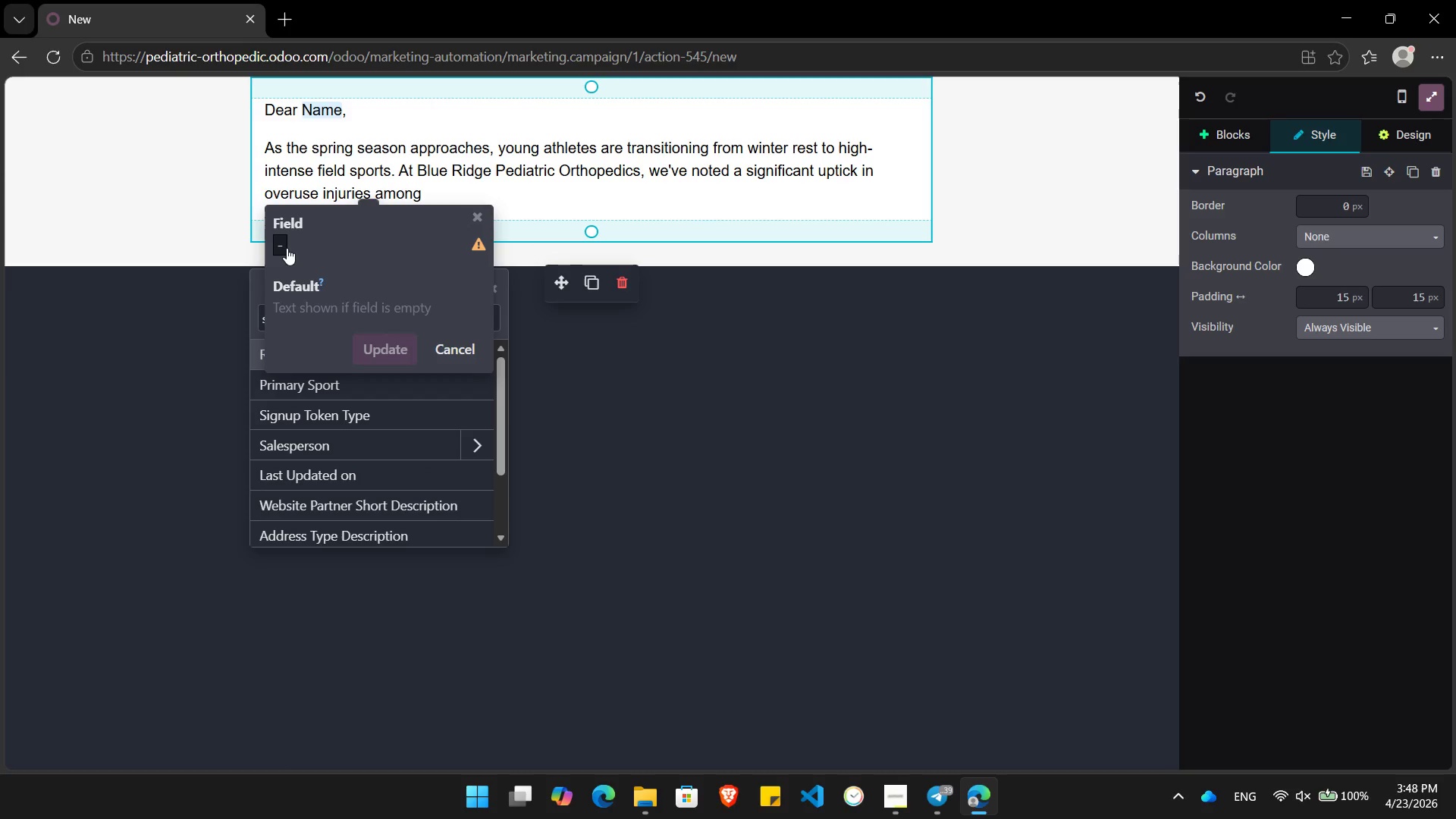 
key(ArrowDown)
 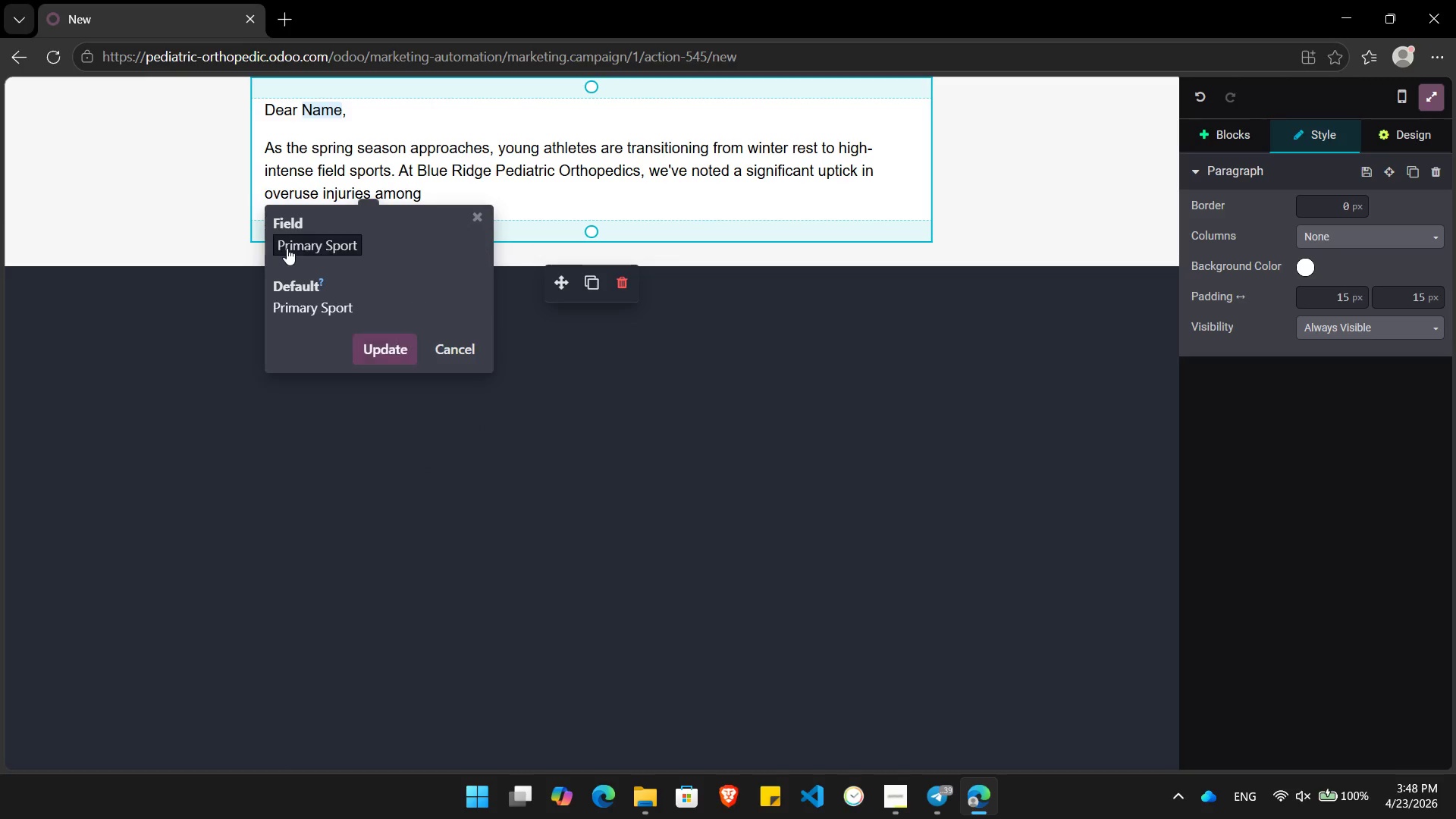 
key(Enter)
 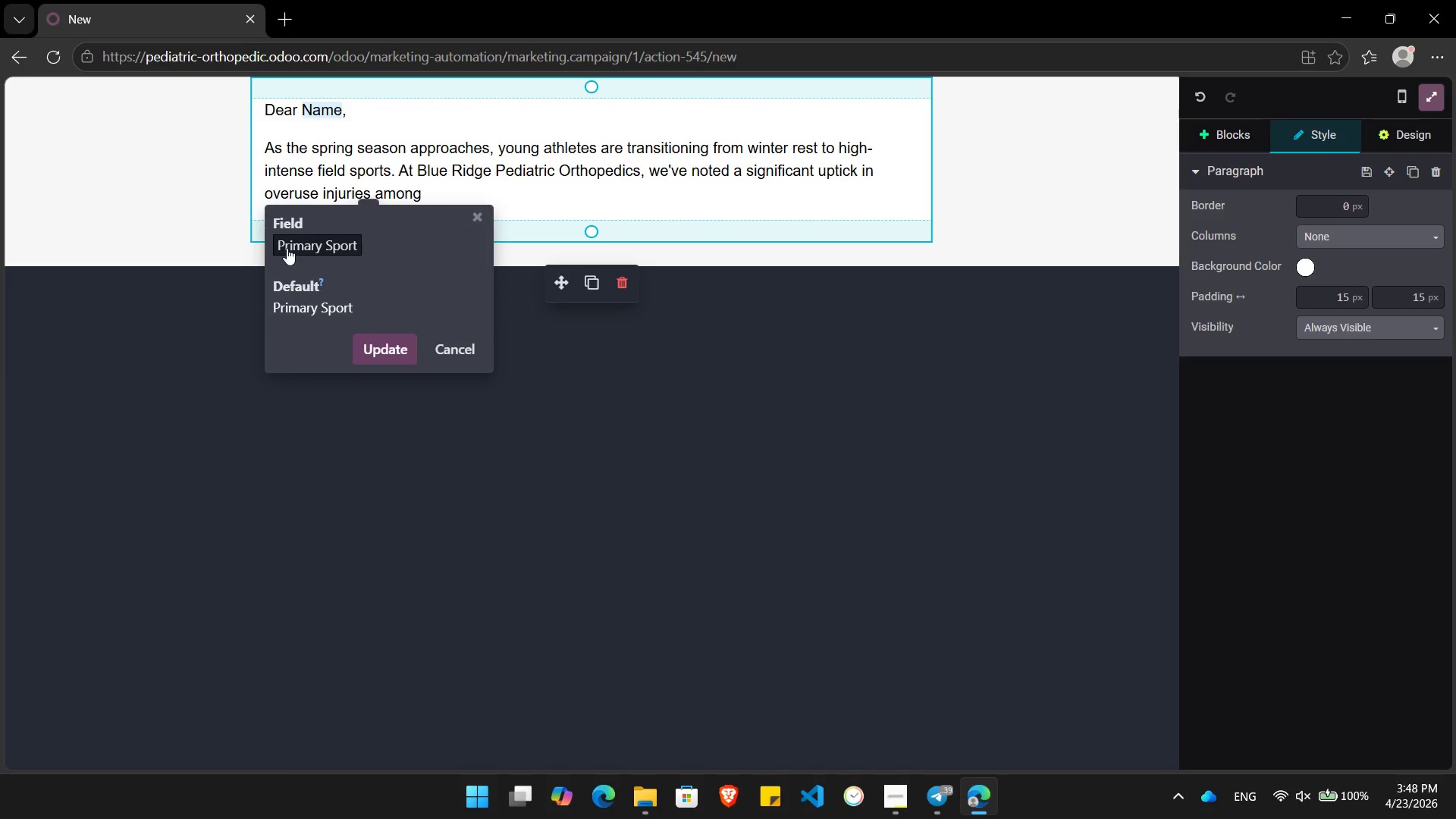 
key(Enter)
 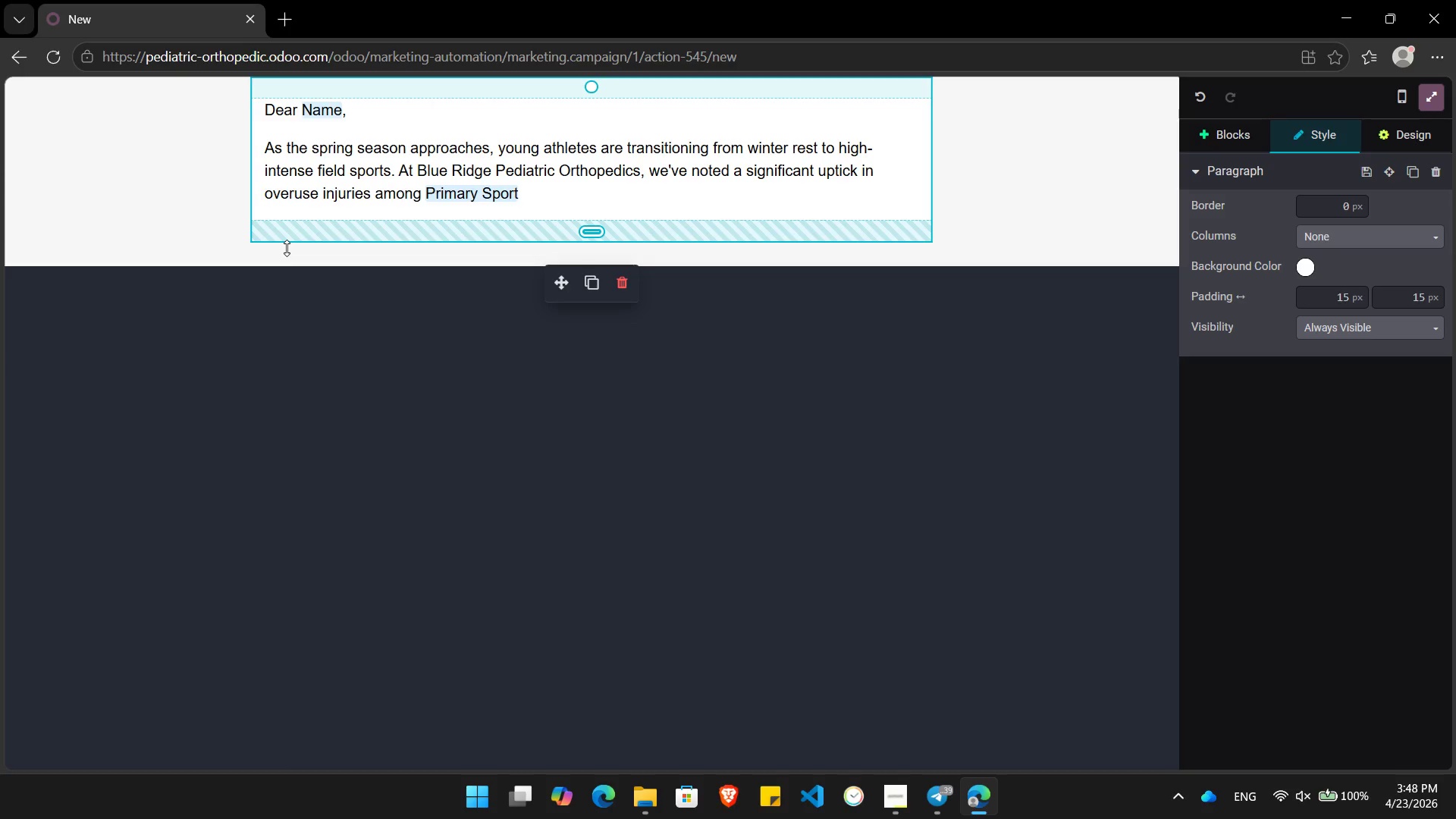 
type( players in the /)
 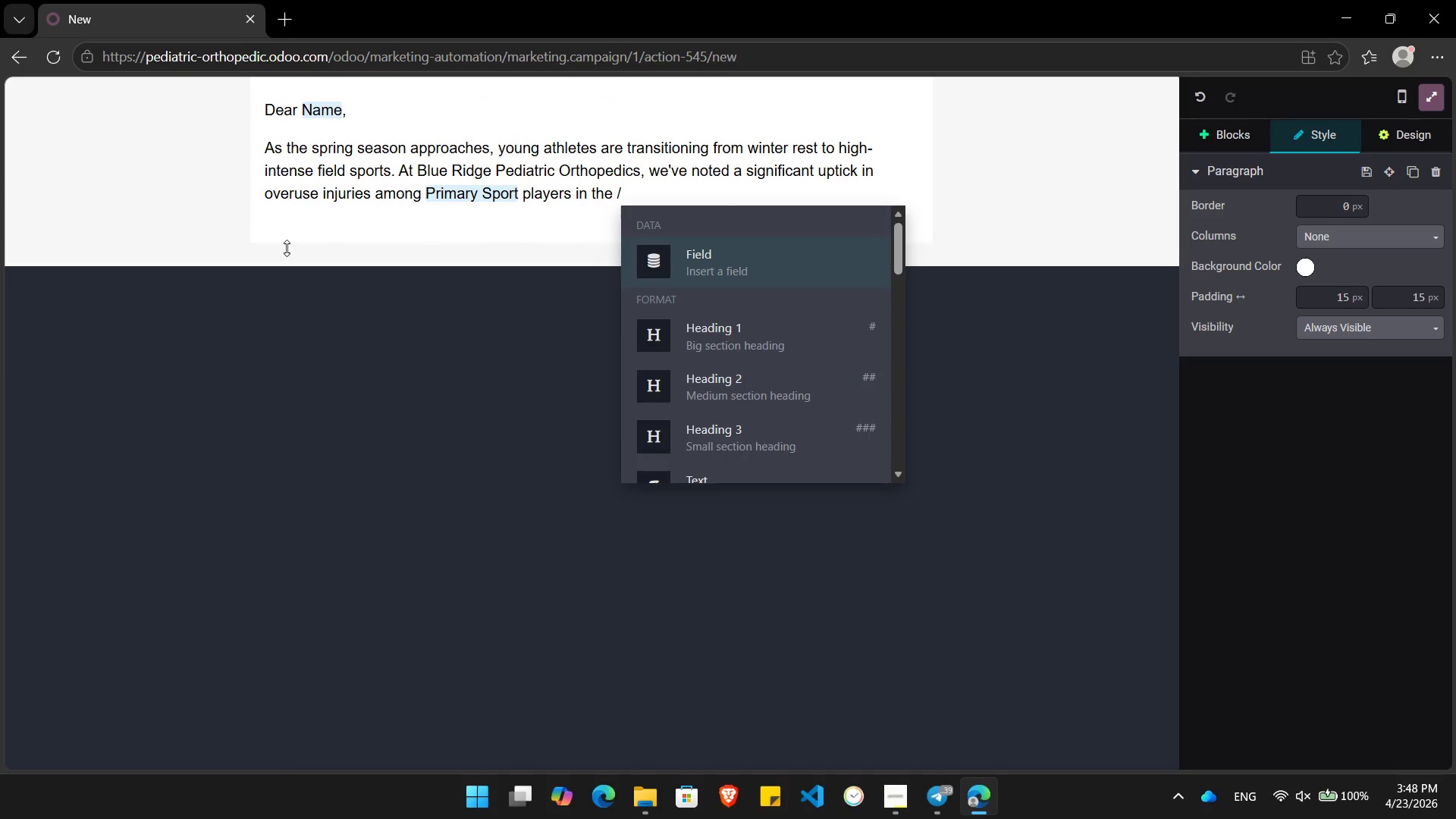 
key(Enter)
 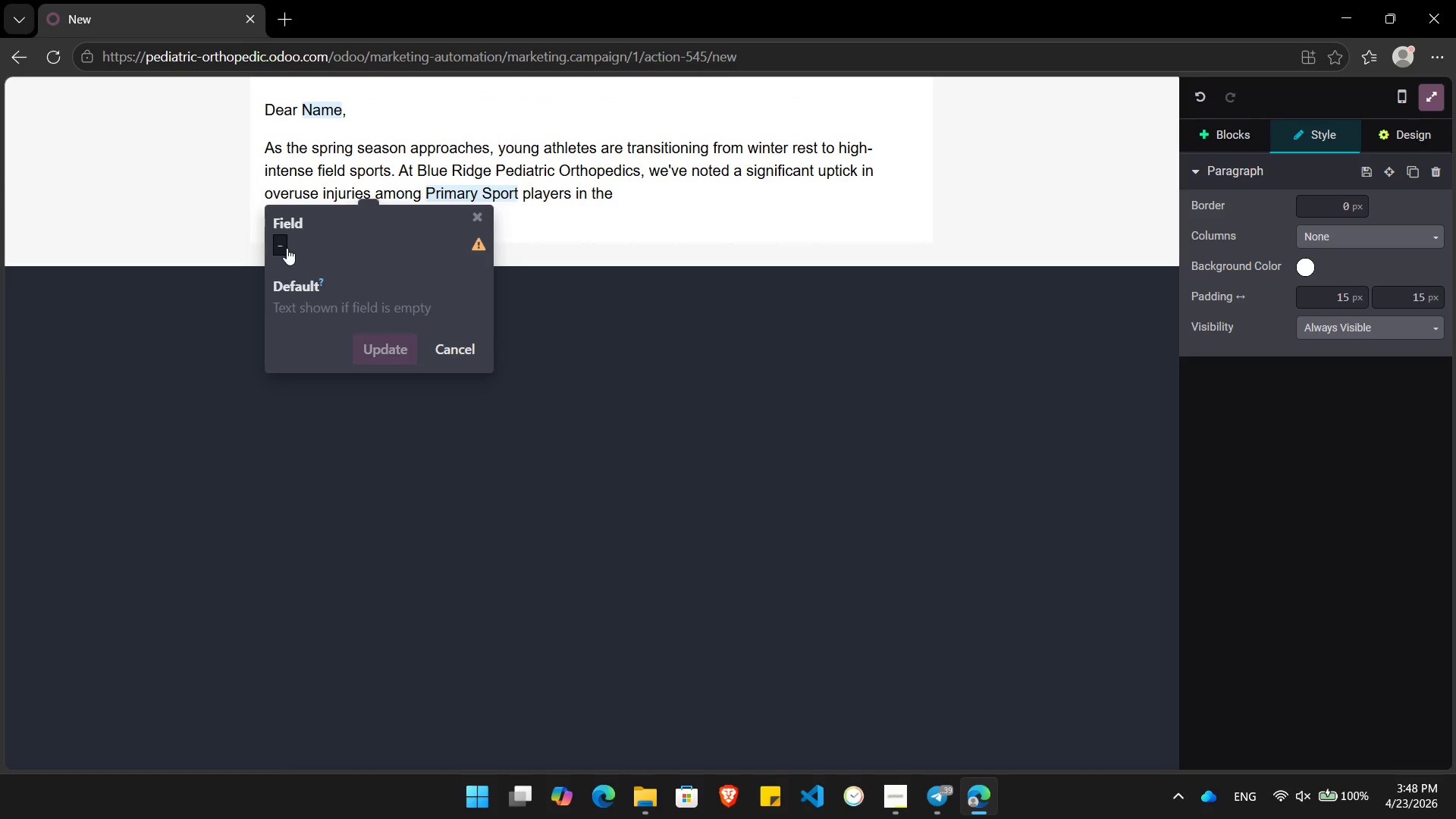 
left_click([275, 245])
 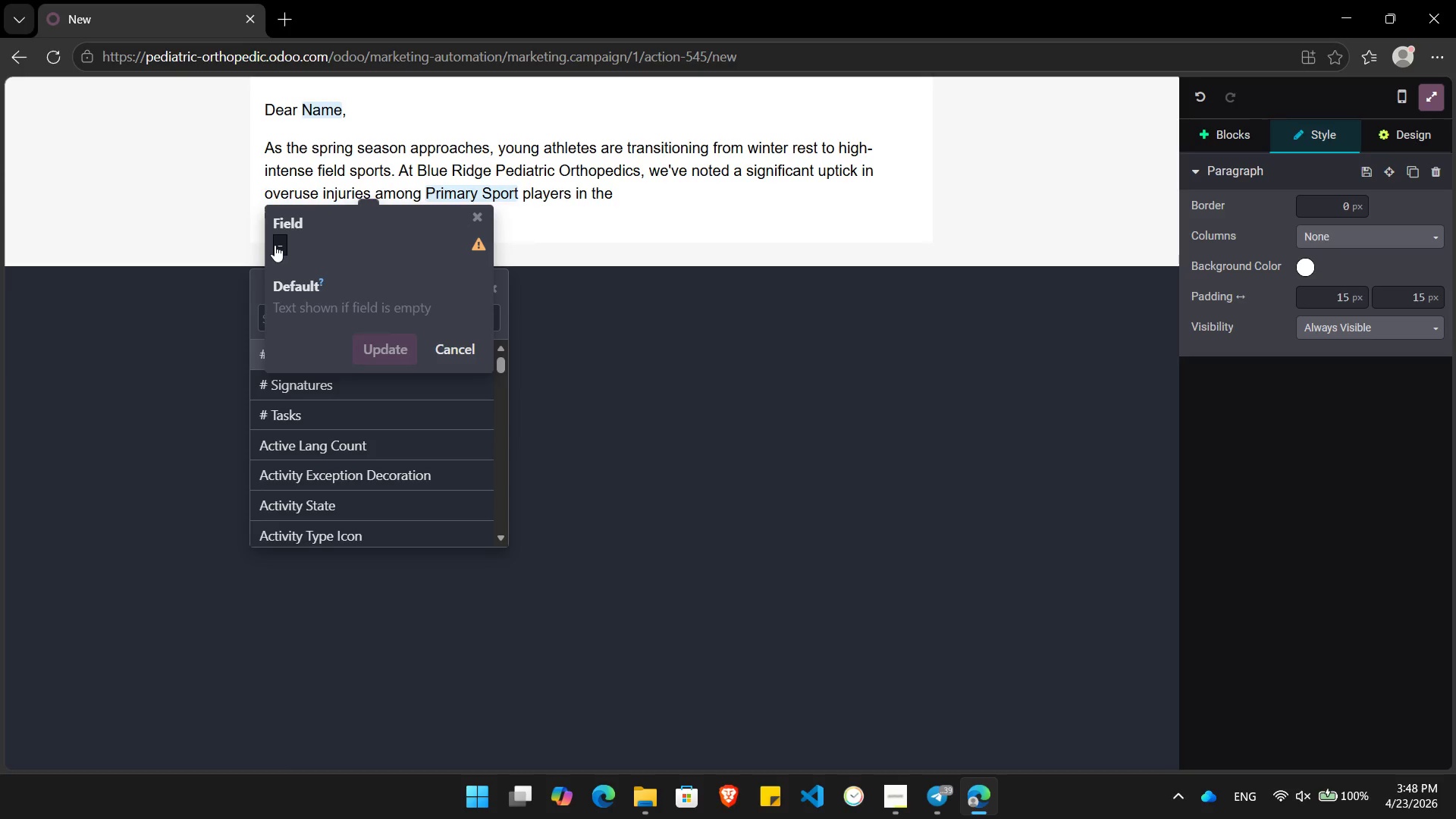 
type(age)
 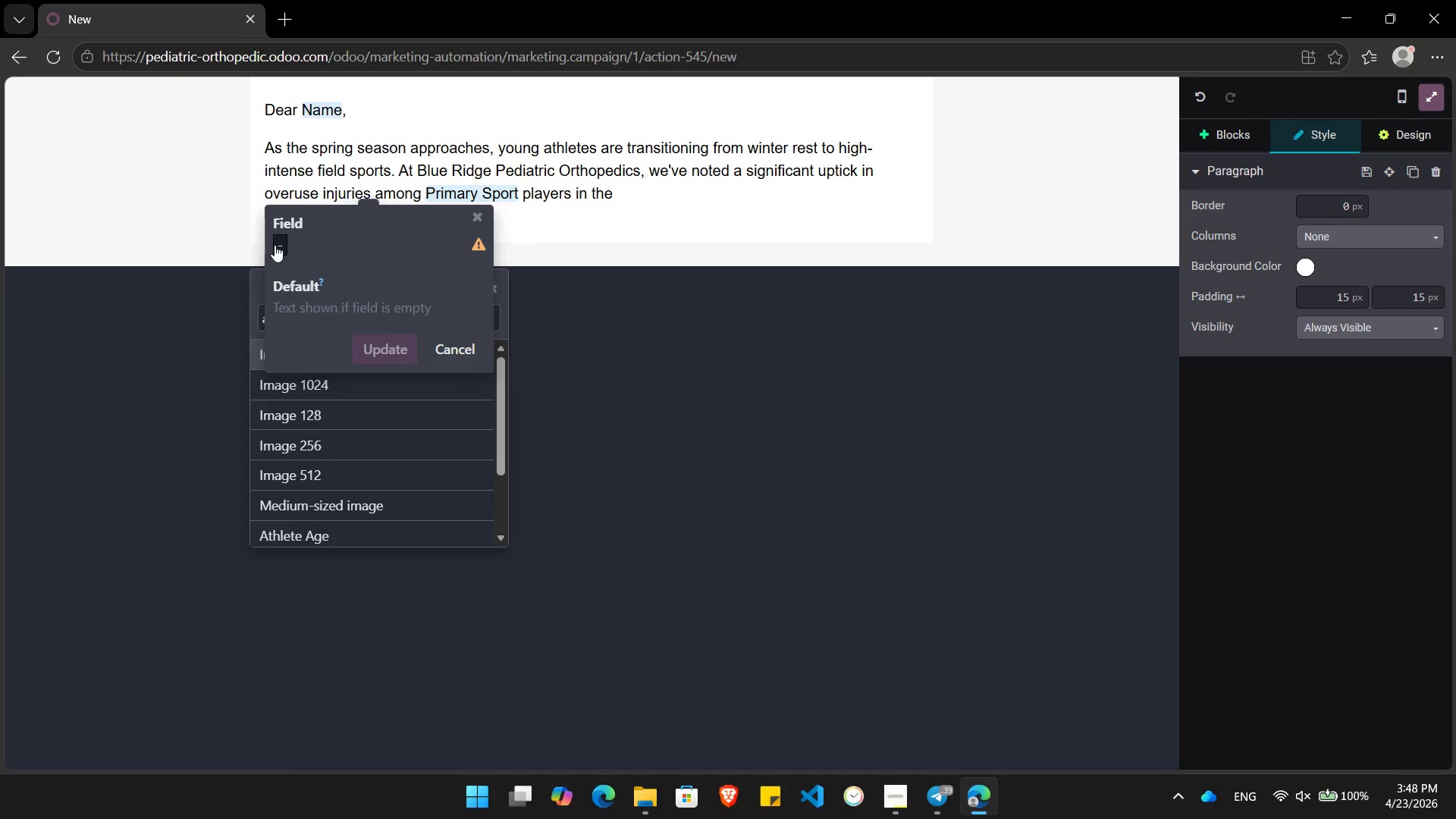 
key(ArrowDown)
 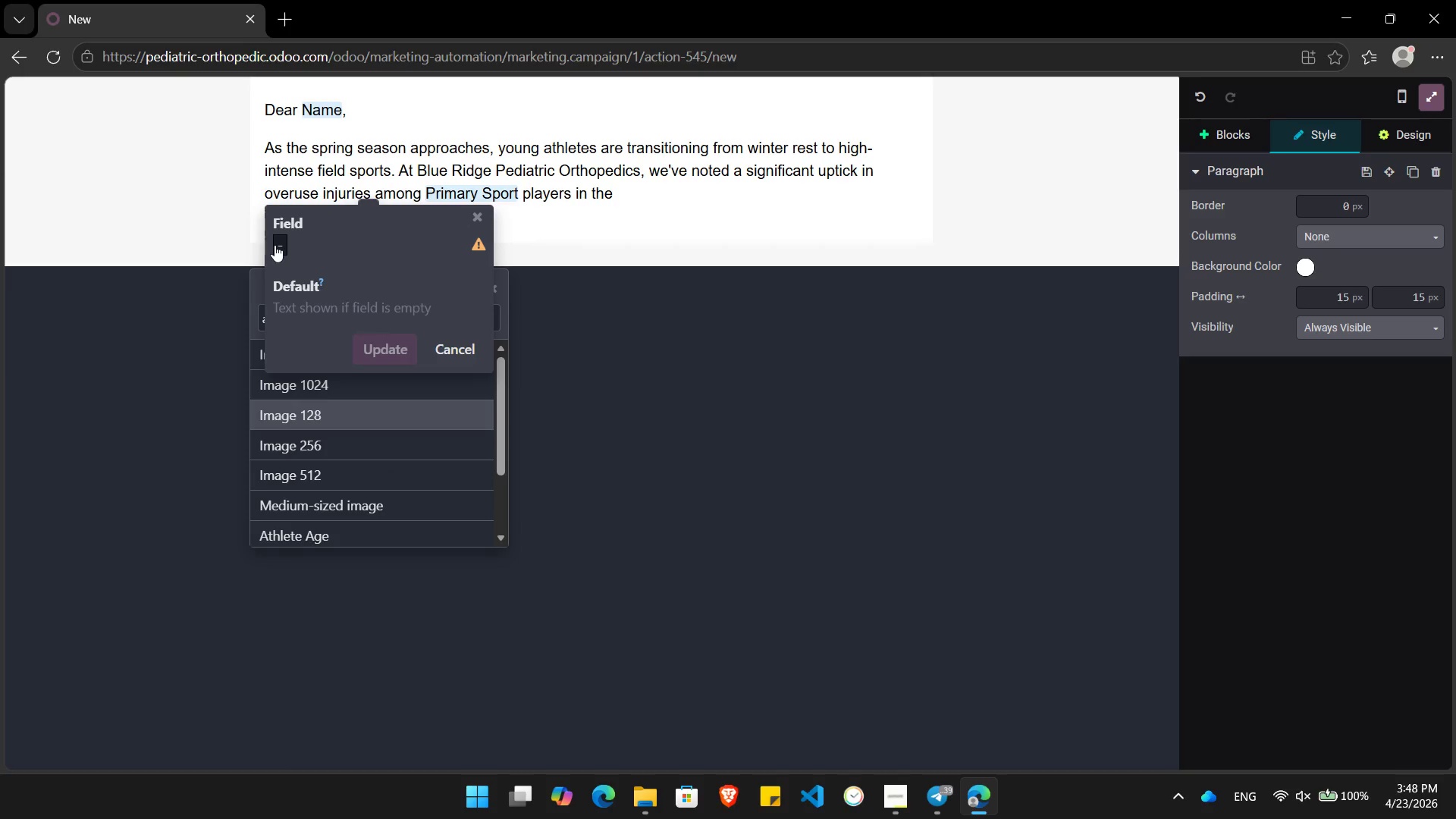 
key(ArrowDown)
 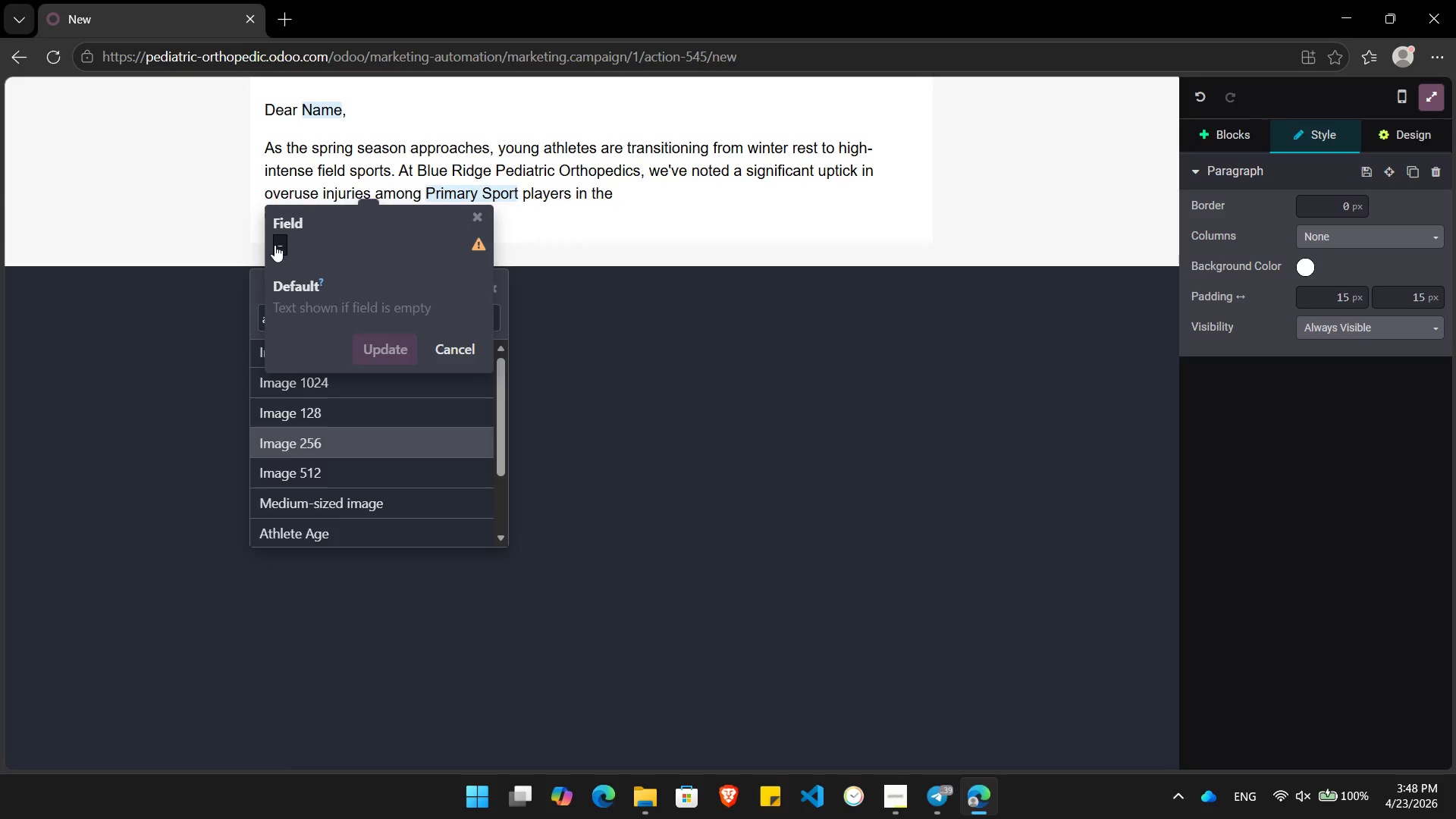 
key(ArrowDown)
 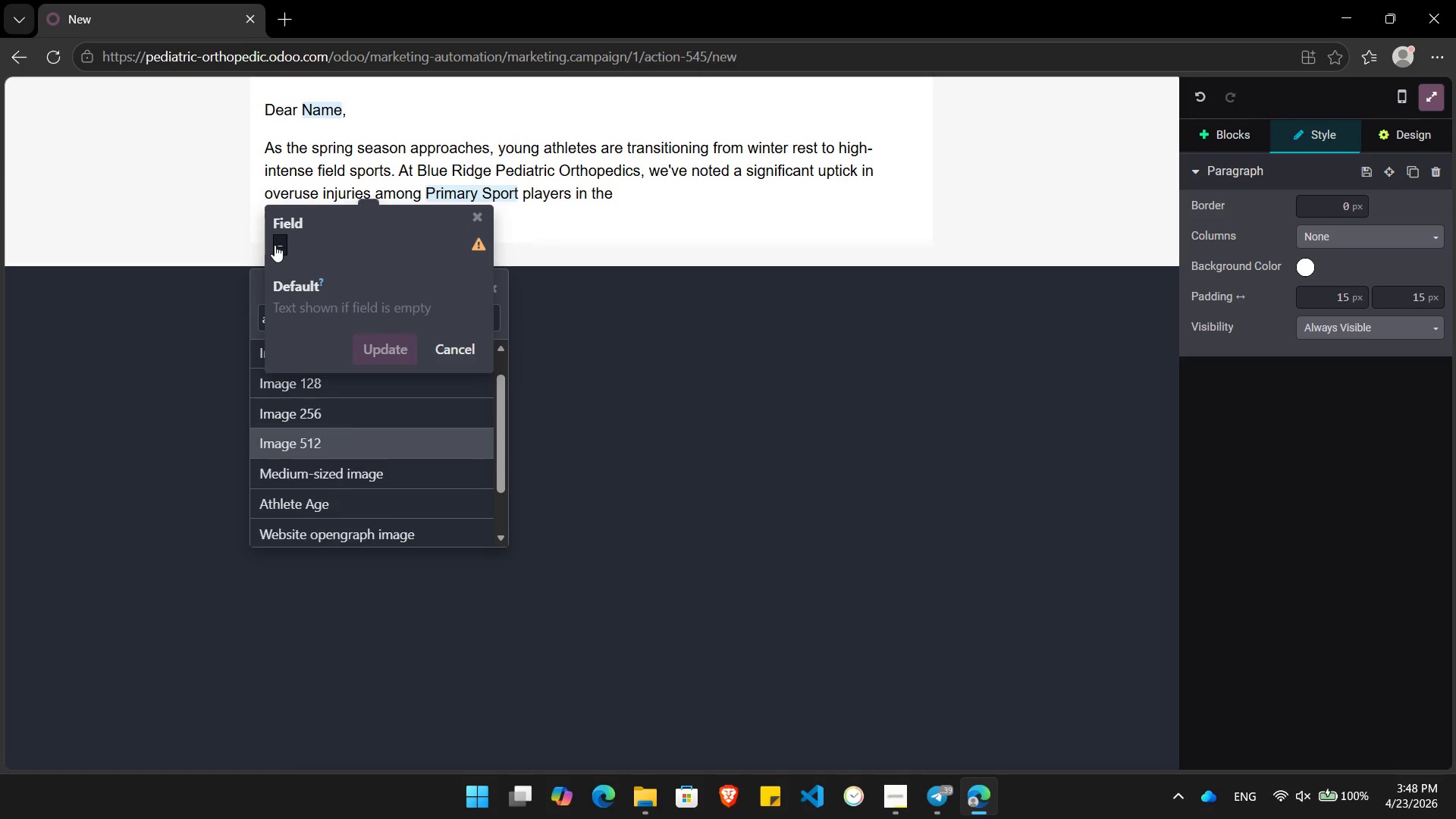 
key(ArrowDown)
 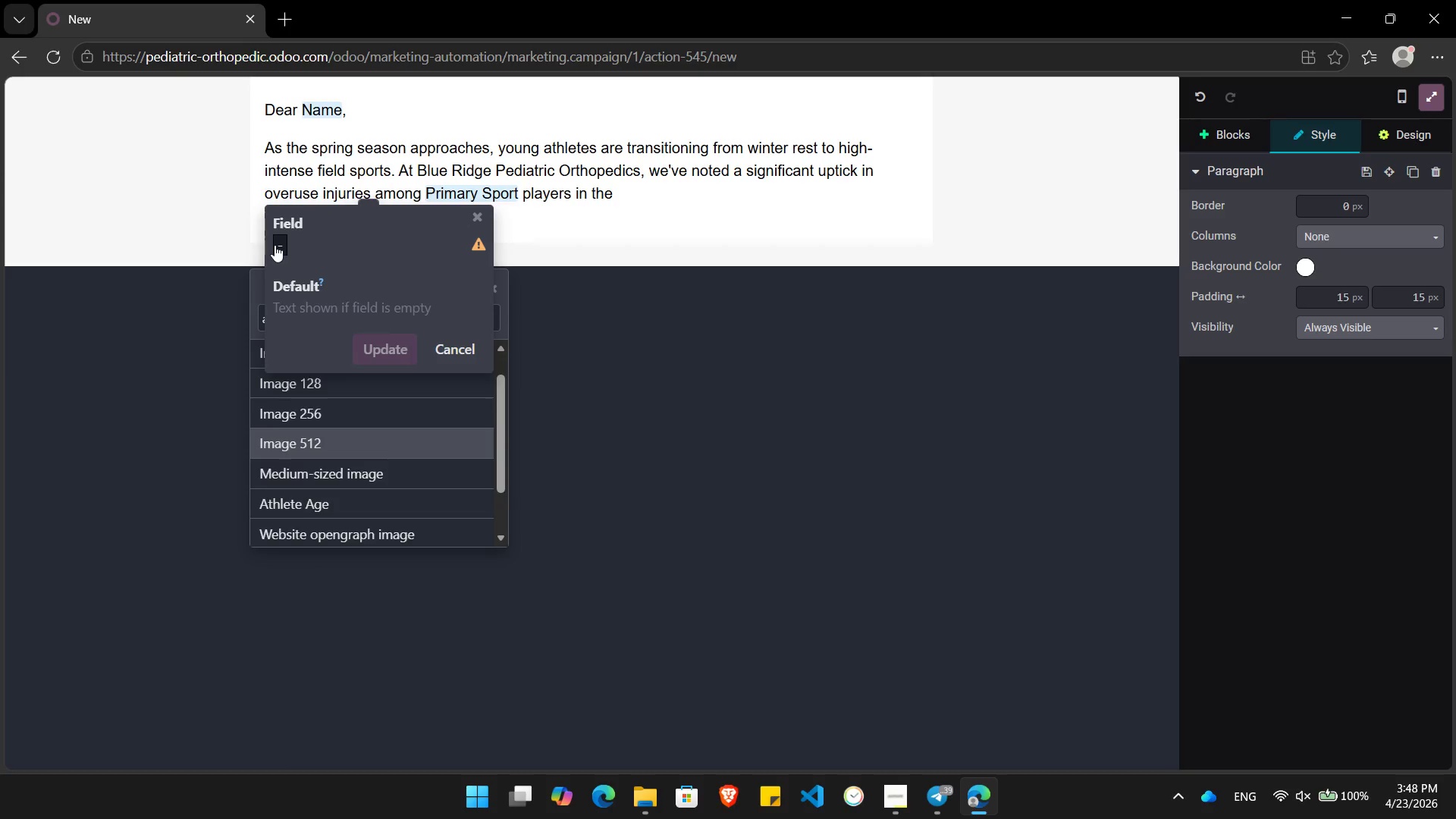 
key(ArrowDown)
 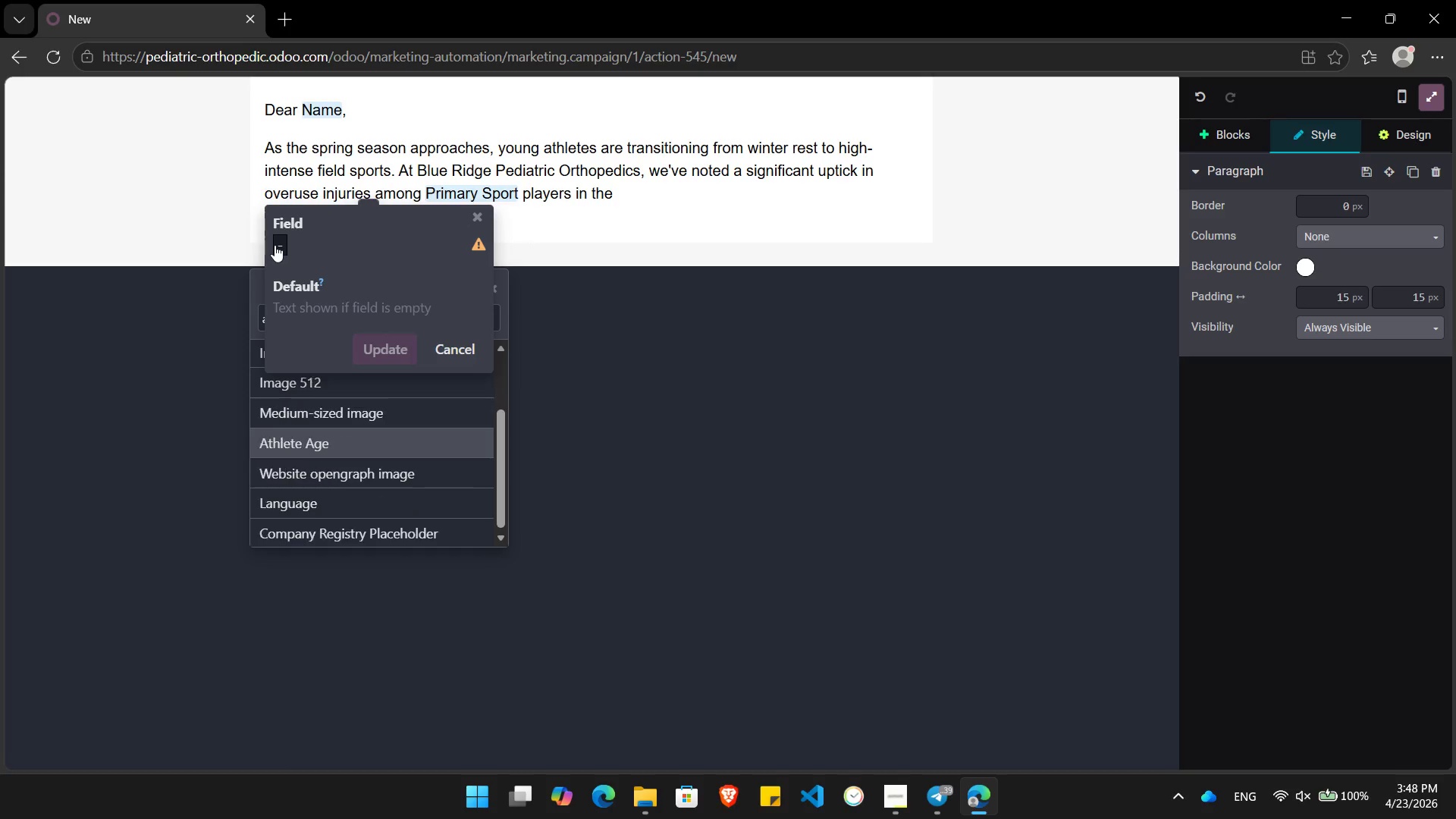 
key(ArrowDown)
 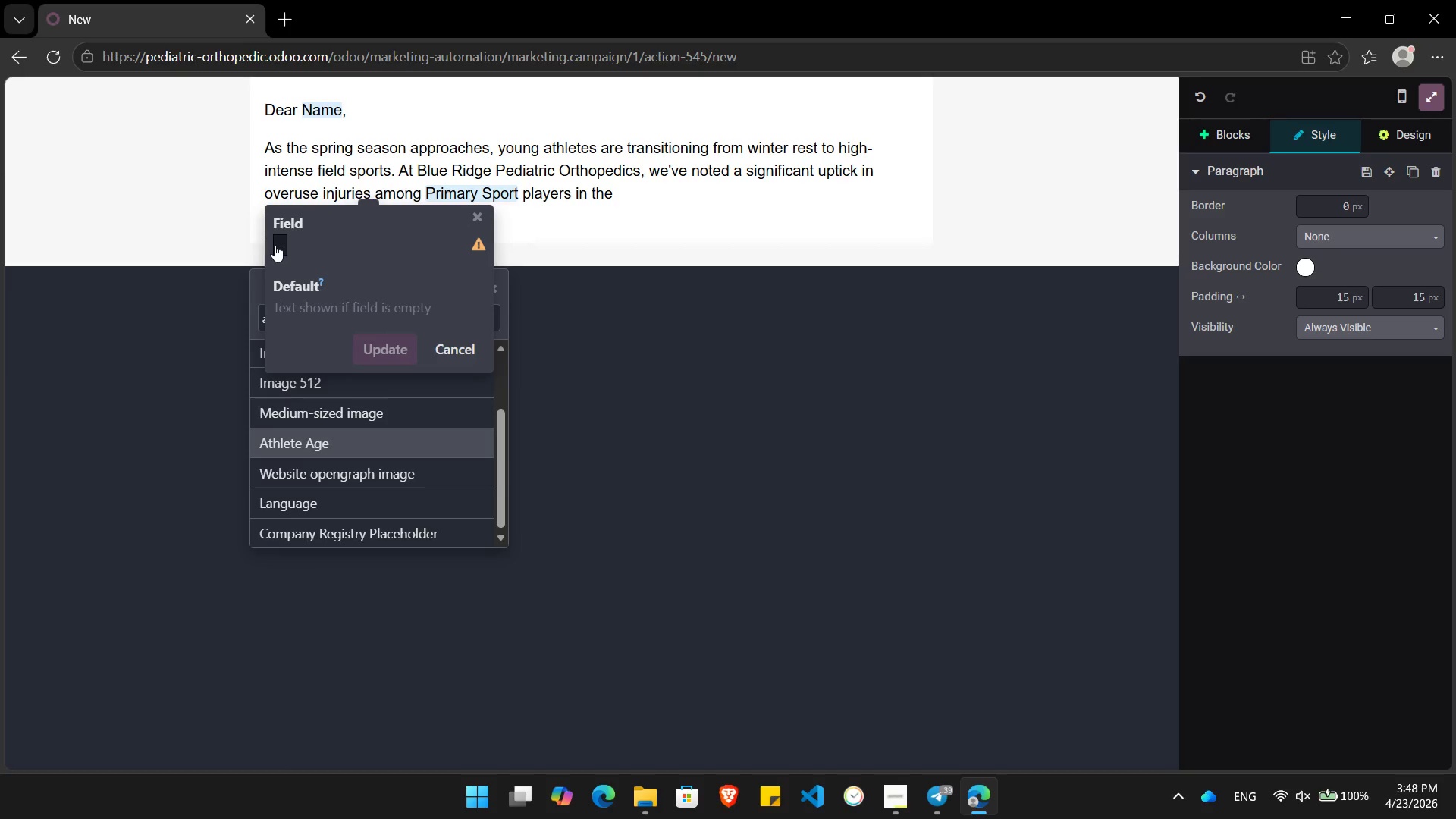 
key(Enter)
 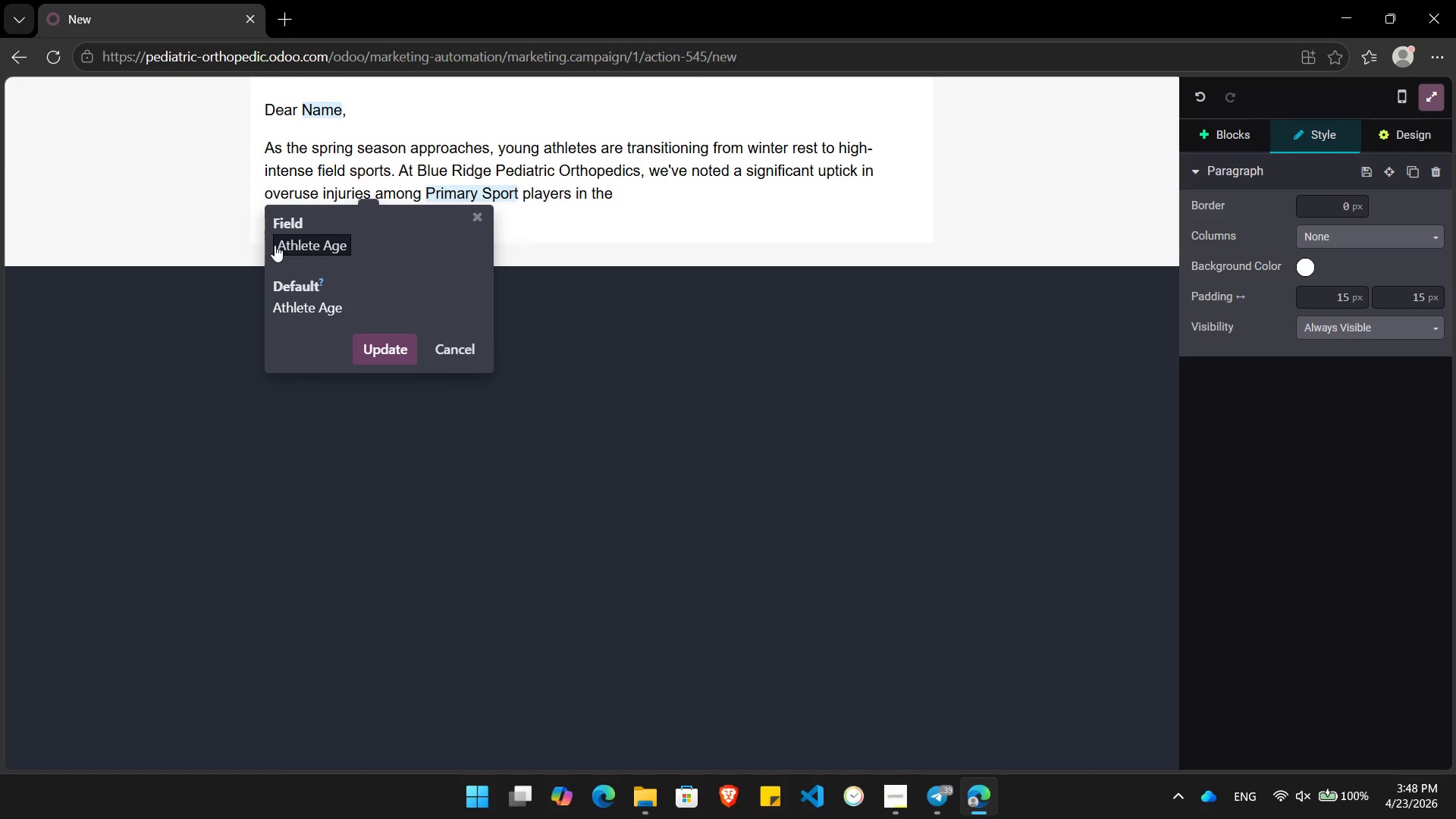 
key(Enter)
 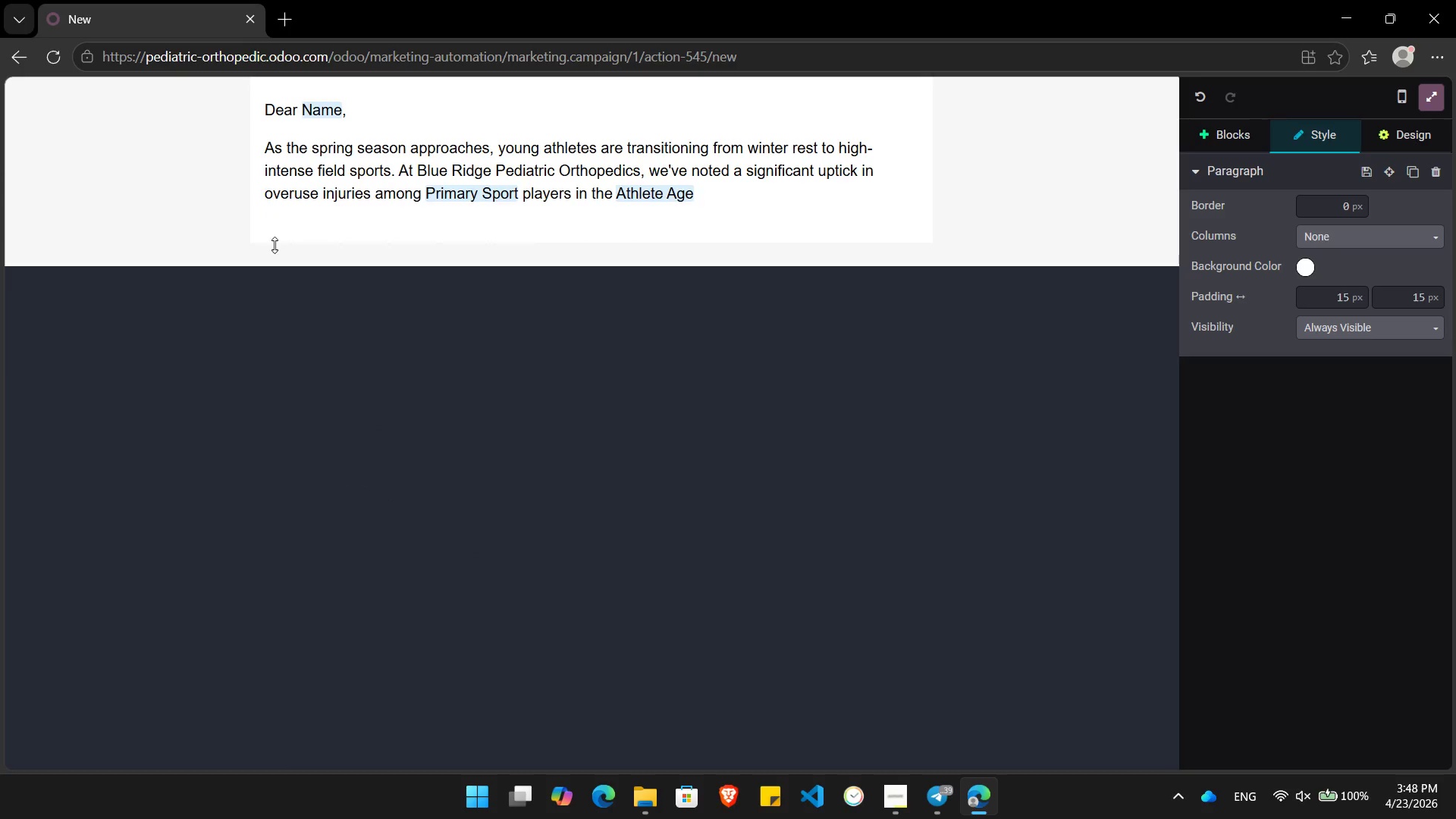 
type(-year-old age bracket)
 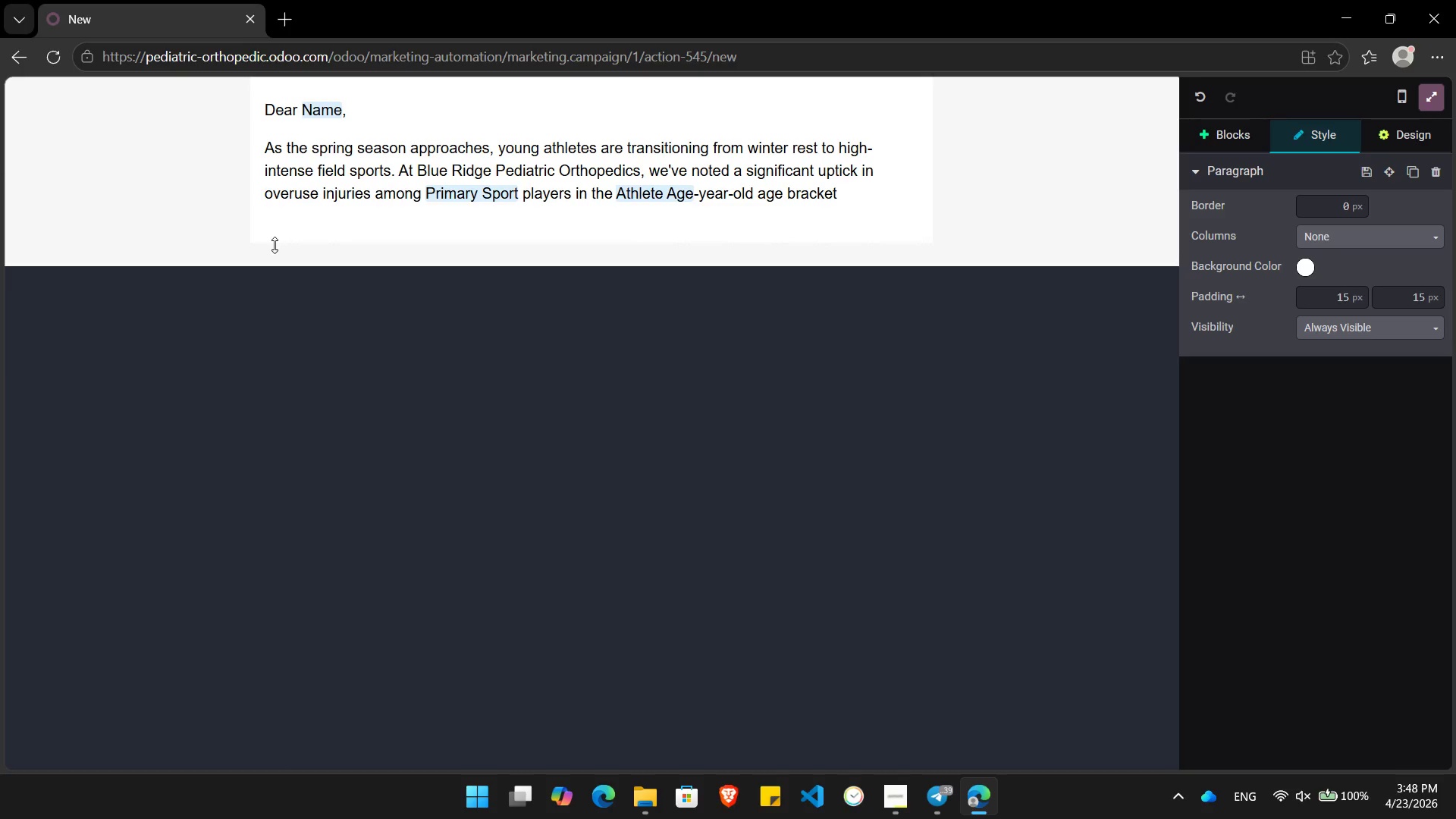 
key(Period)
 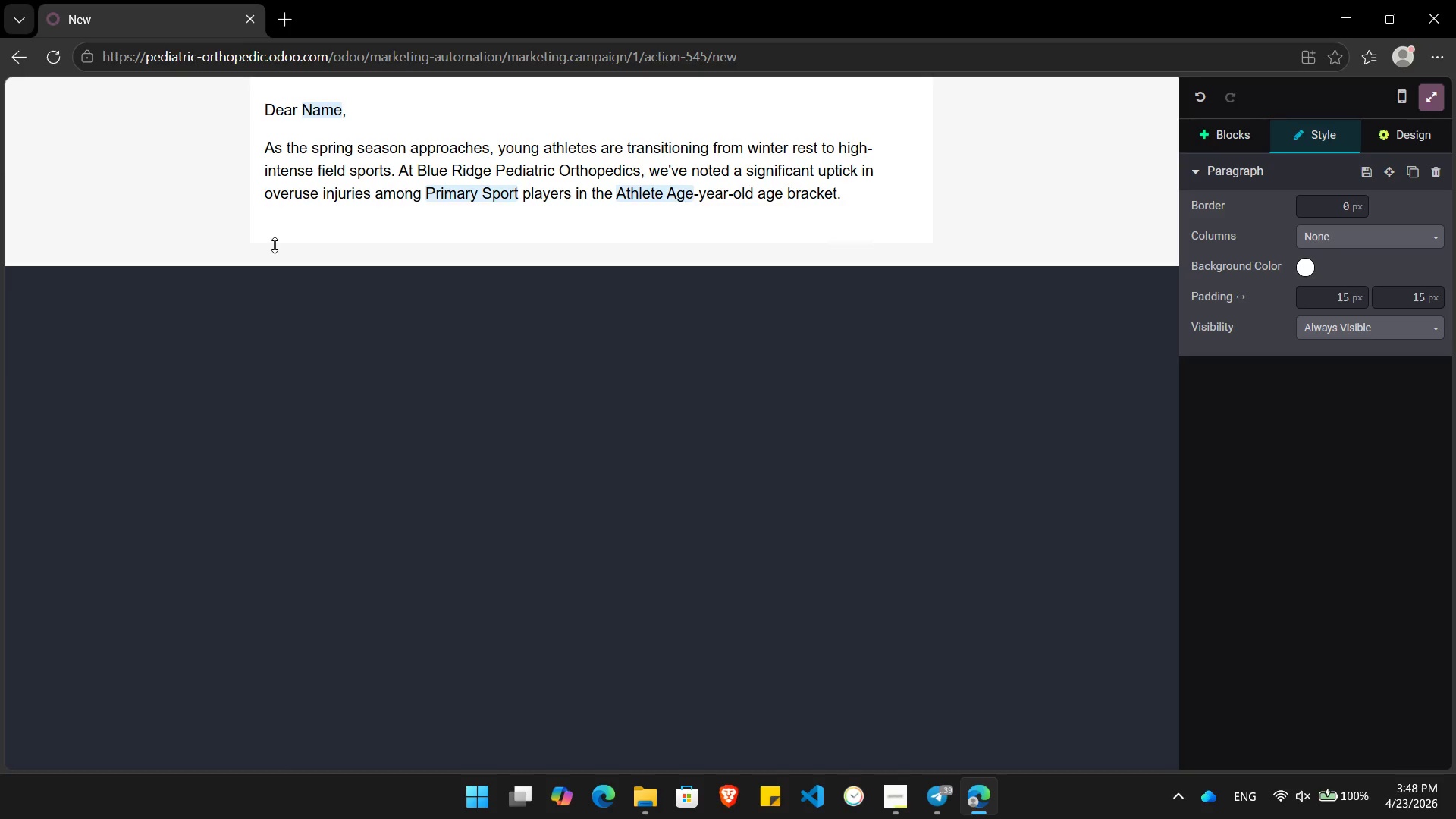 
key(Enter)
 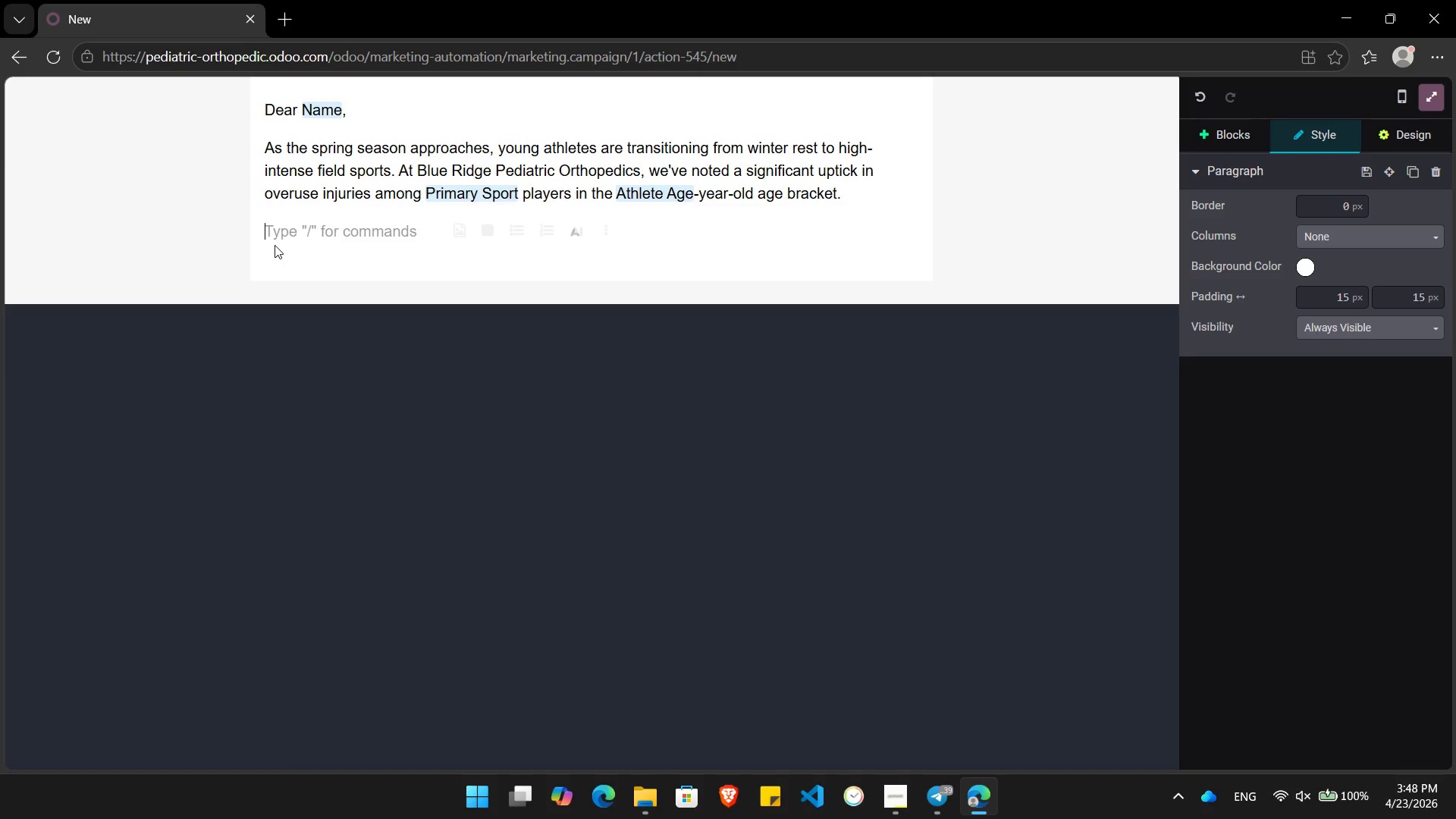 
type(Because growth plates are still active at this age, repetitive motions in /)
 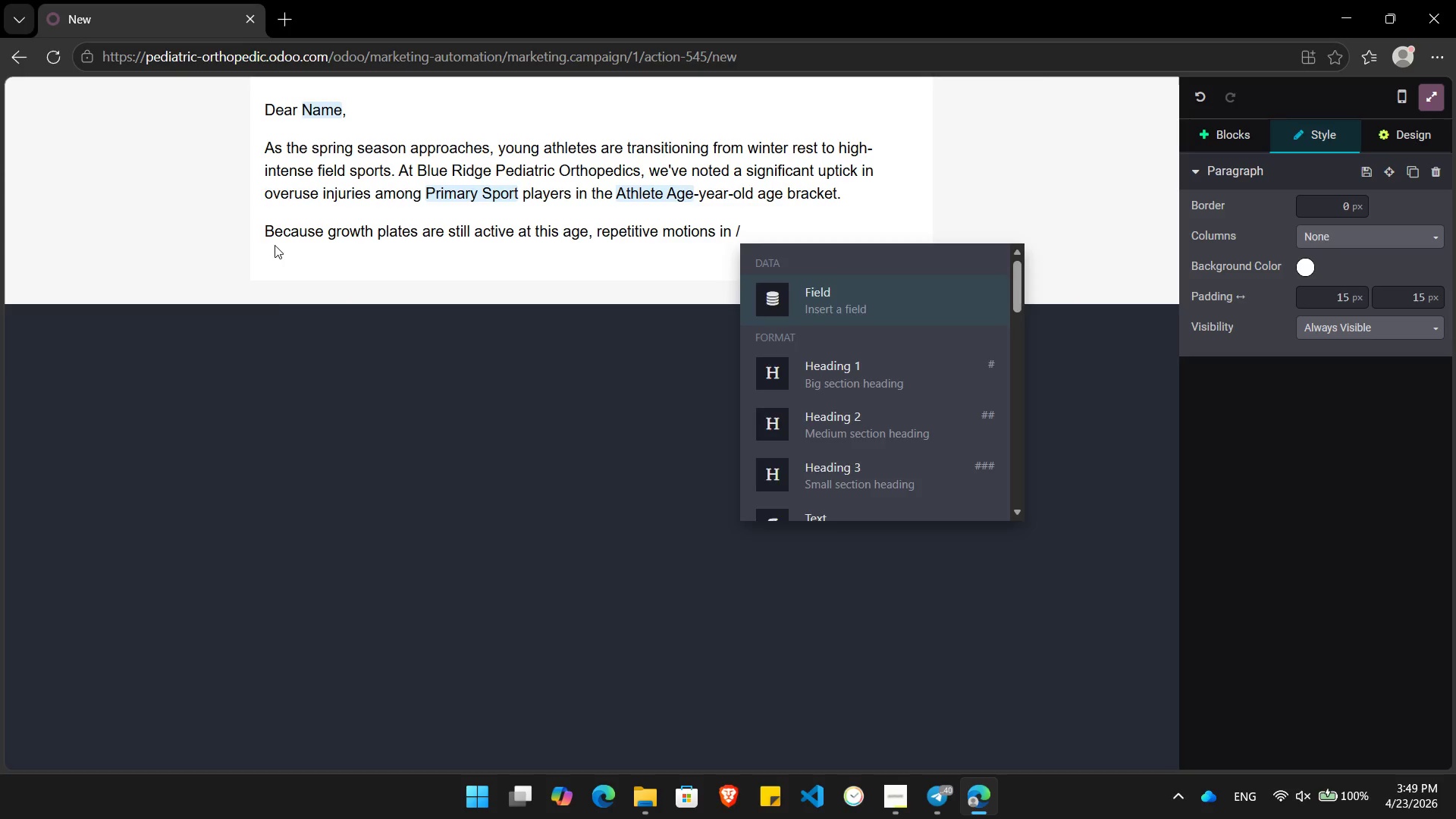 
key(Enter)
 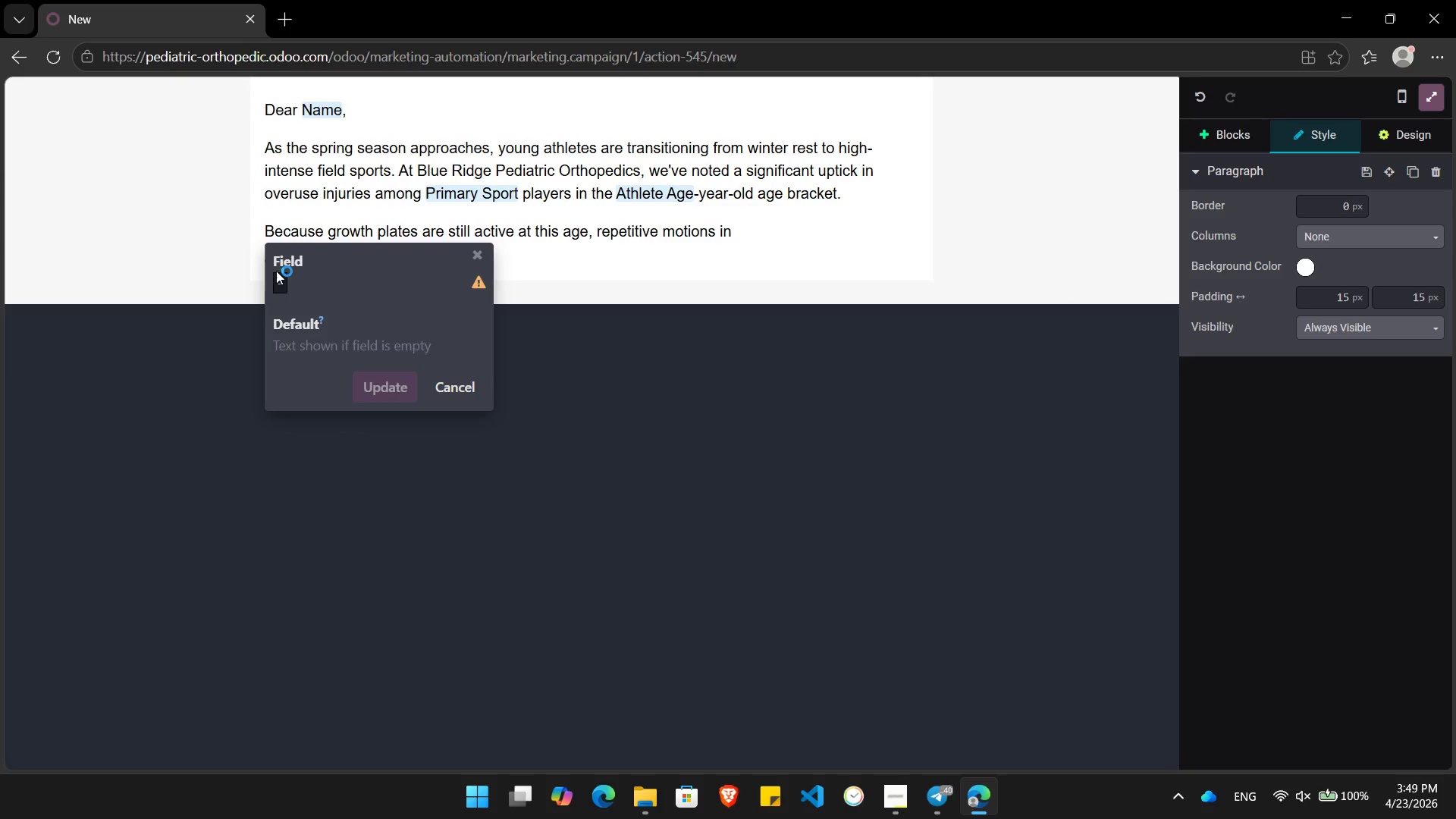 
left_click([276, 275])
 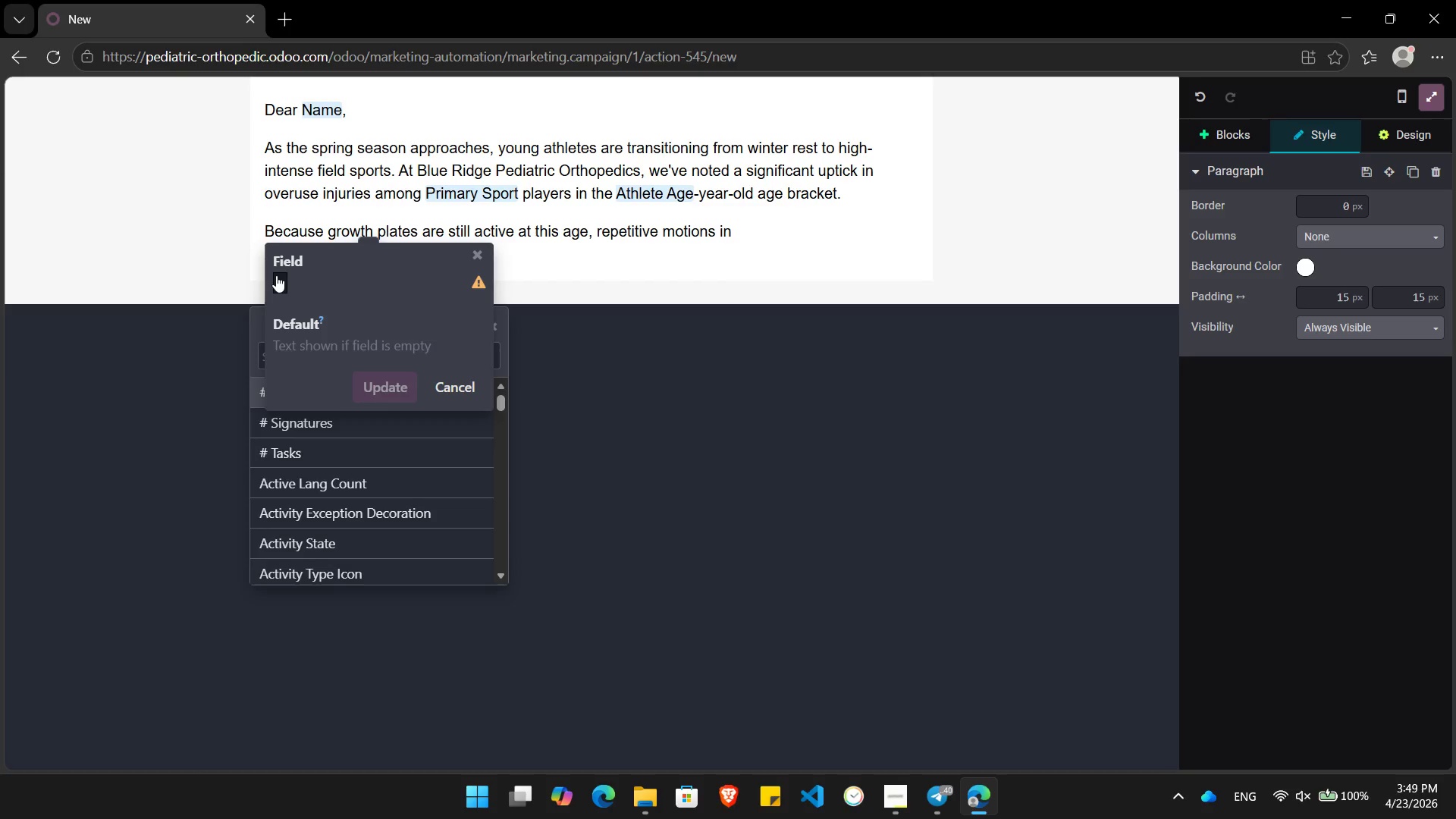 
type(sport)
 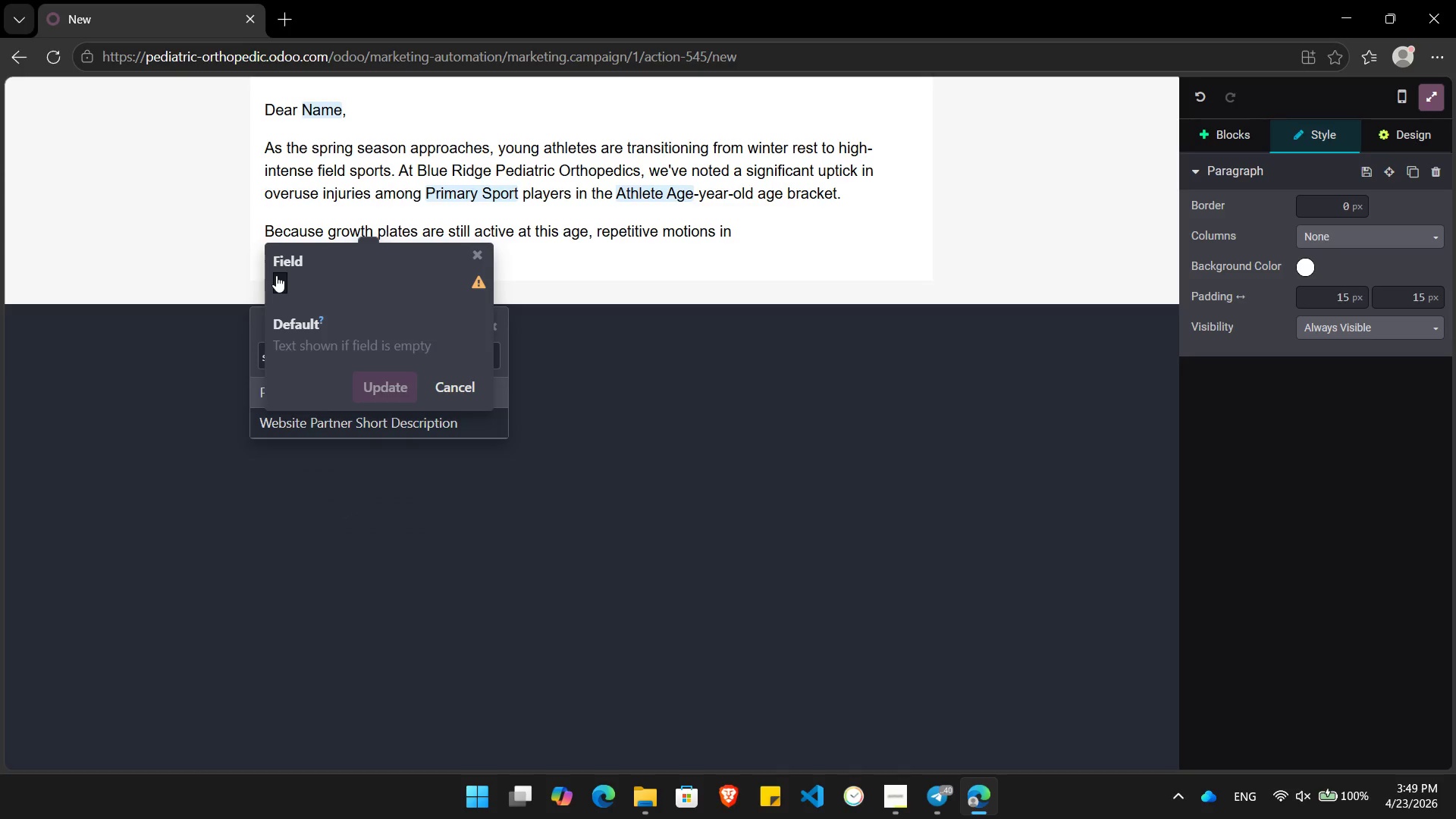 
key(Enter)
 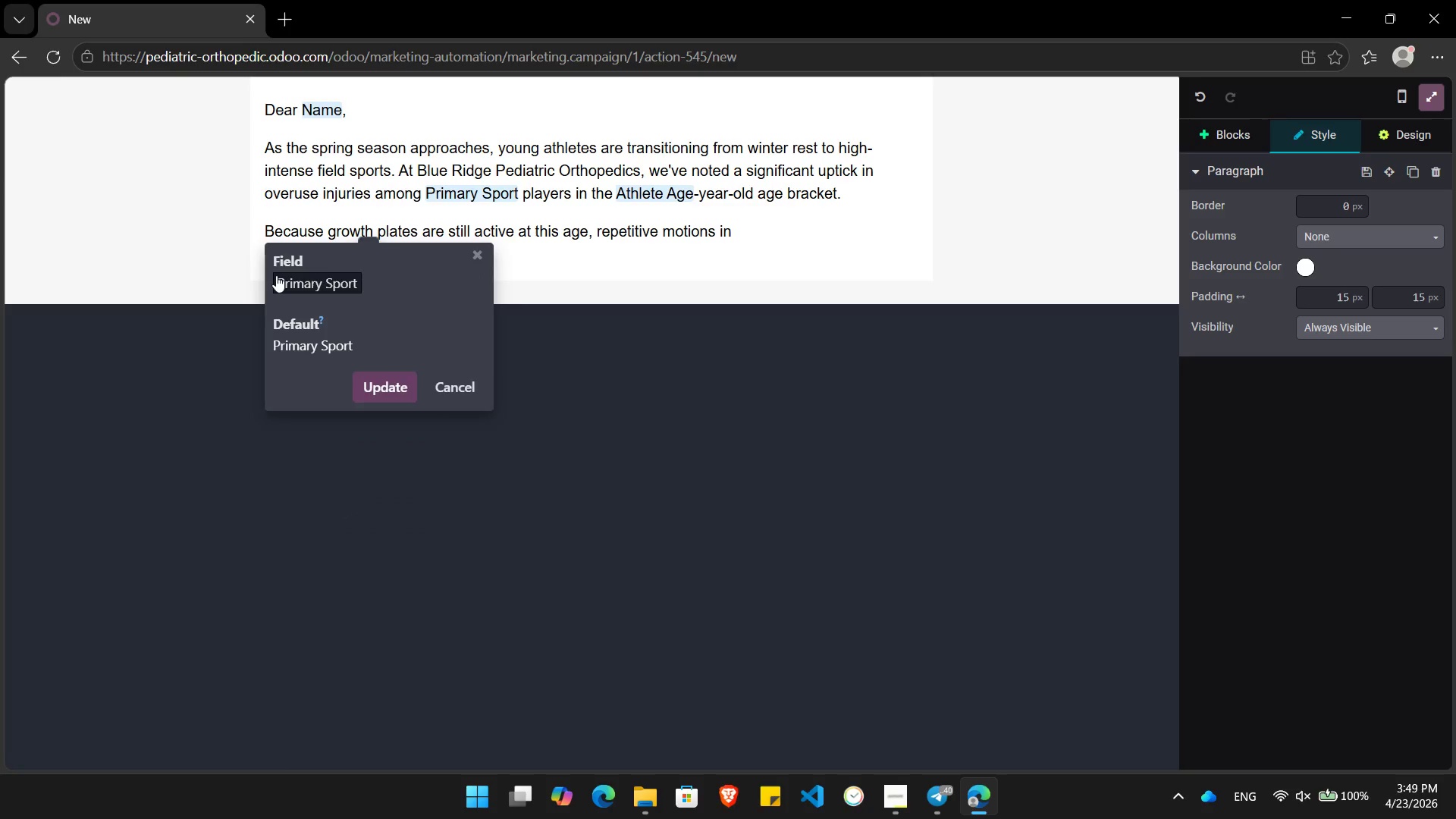 
key(Enter)
 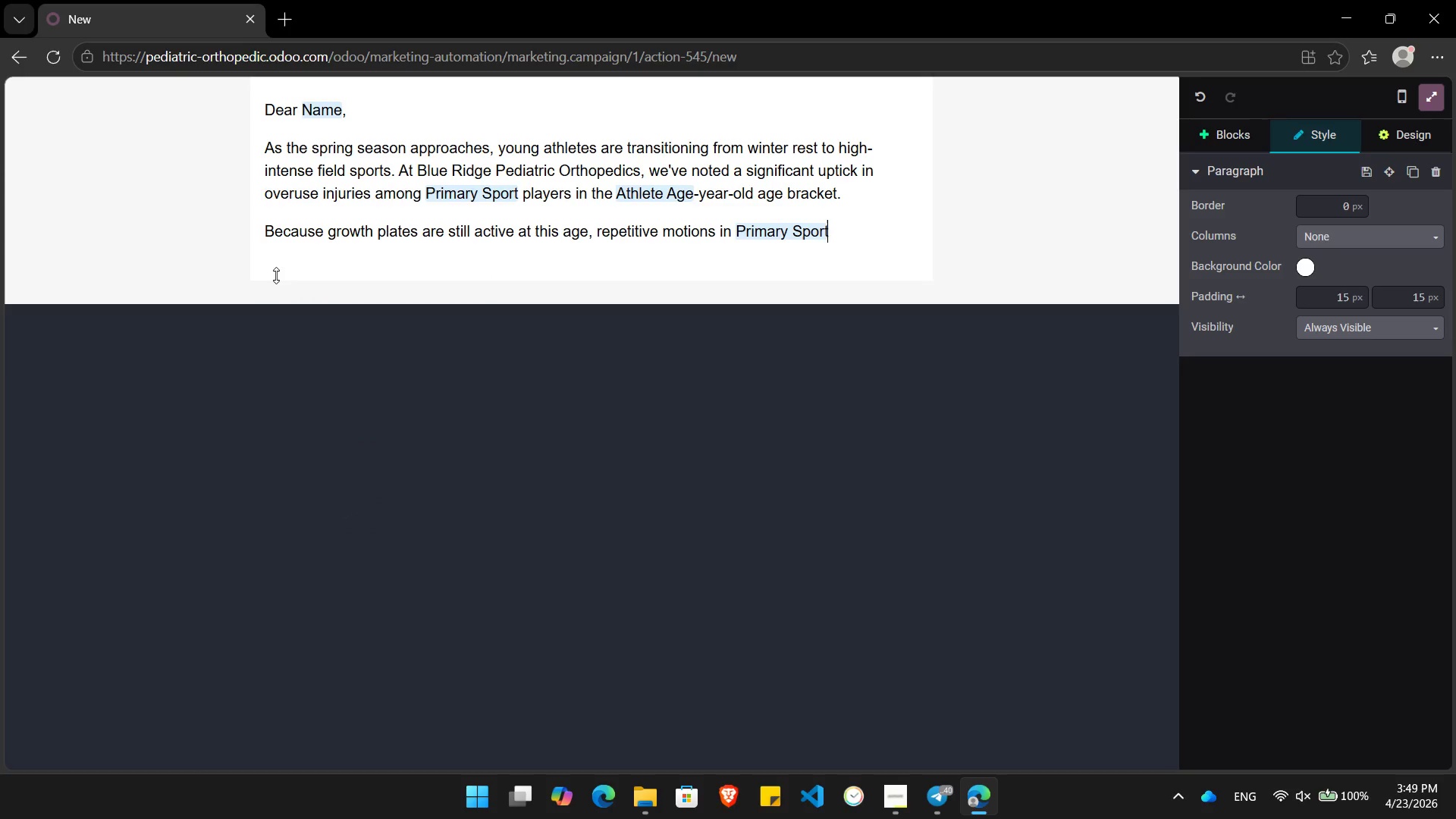 
key(Minus)
 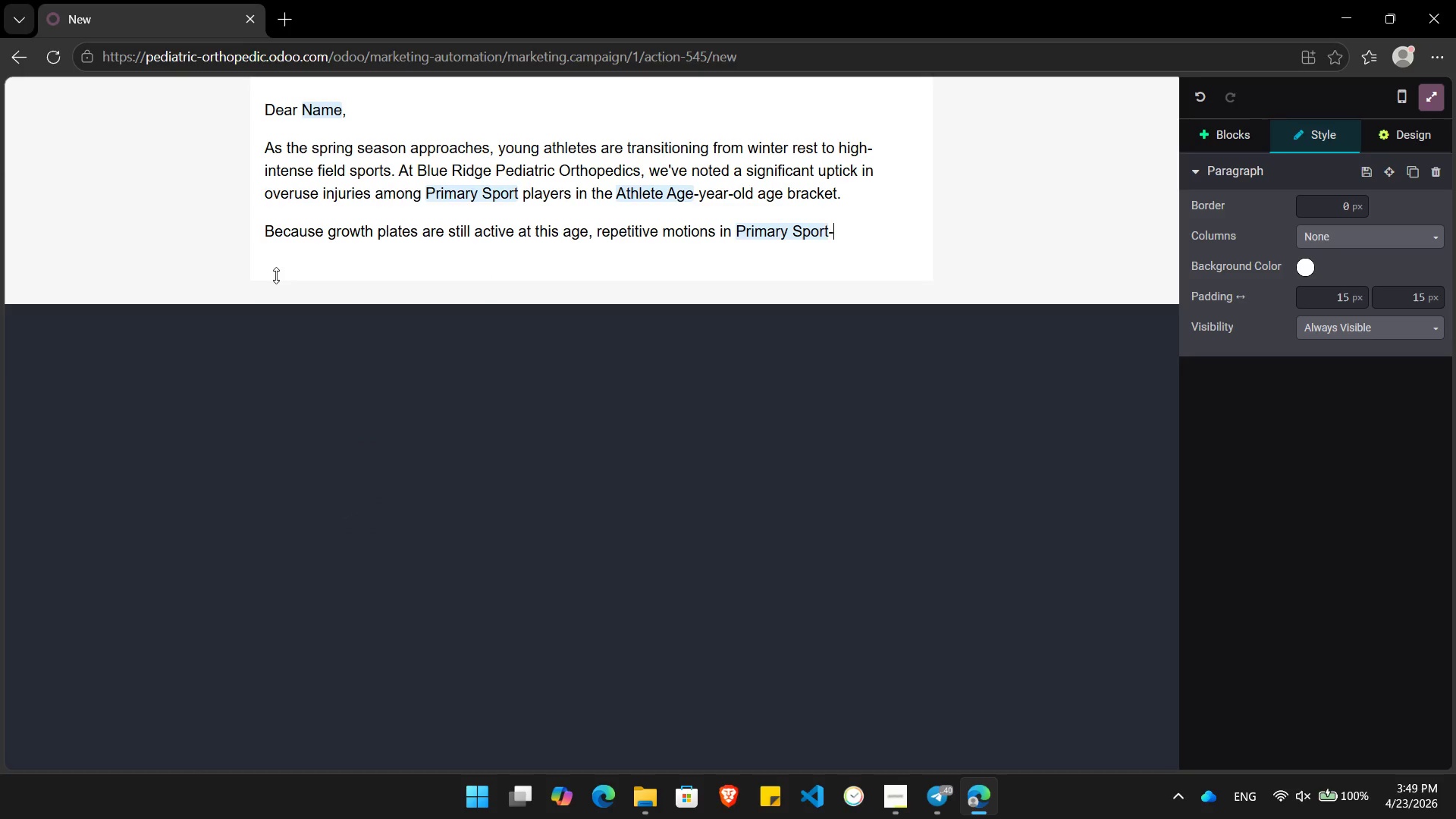 
type( si)
key(Backspace)
type(uch as the sudden pivotss )
key(Backspace)
key(Backspace)
type( in soccre)
key(Backspace)
key(Backspace)
type(er or the overhead throwing in baseball - can lead to stress fractures if not managed correctly. We want to end)
key(Backspace)
type(sure your child stays on field and out of the clinic this year.)
 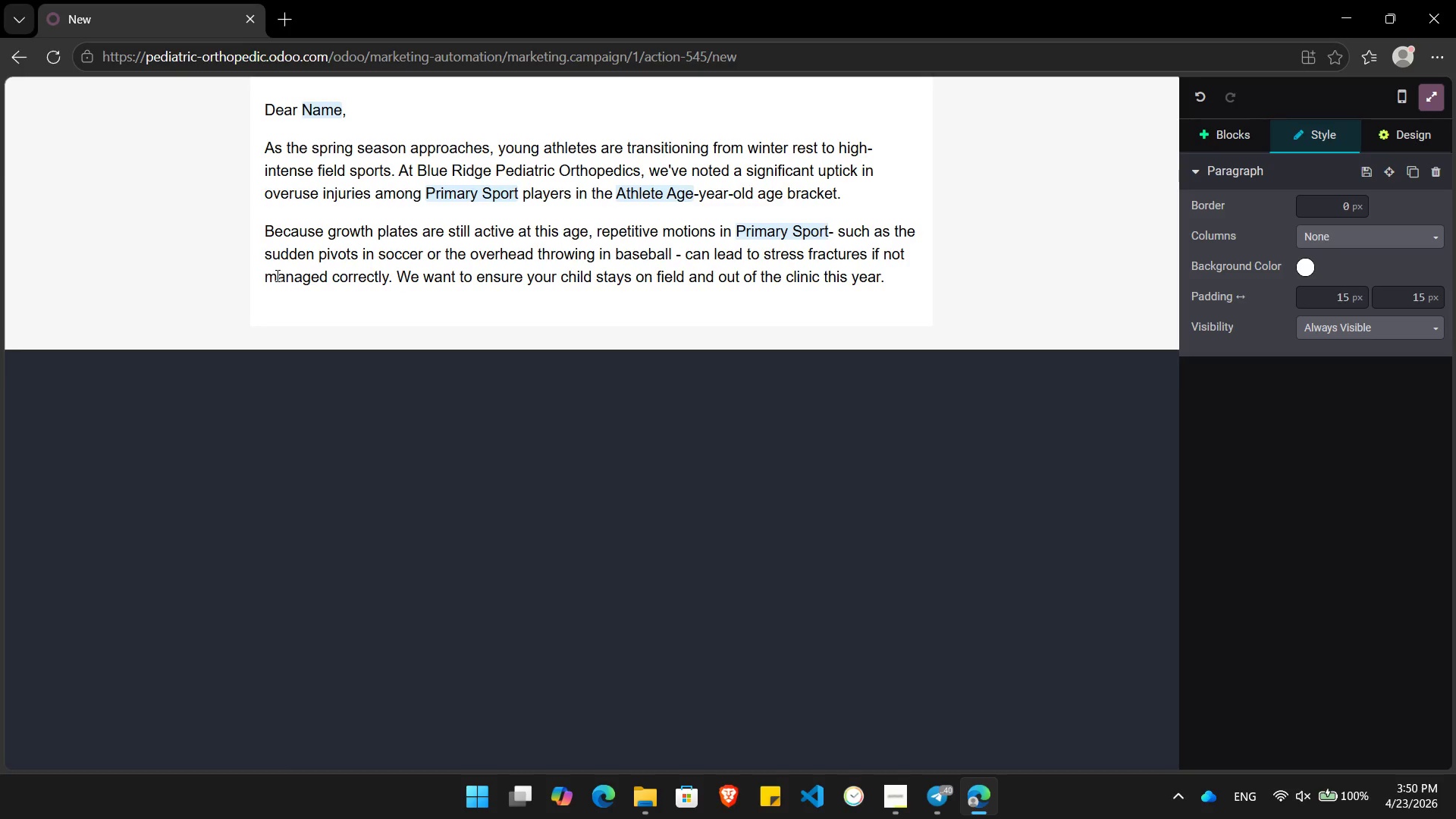 
key(Enter)
 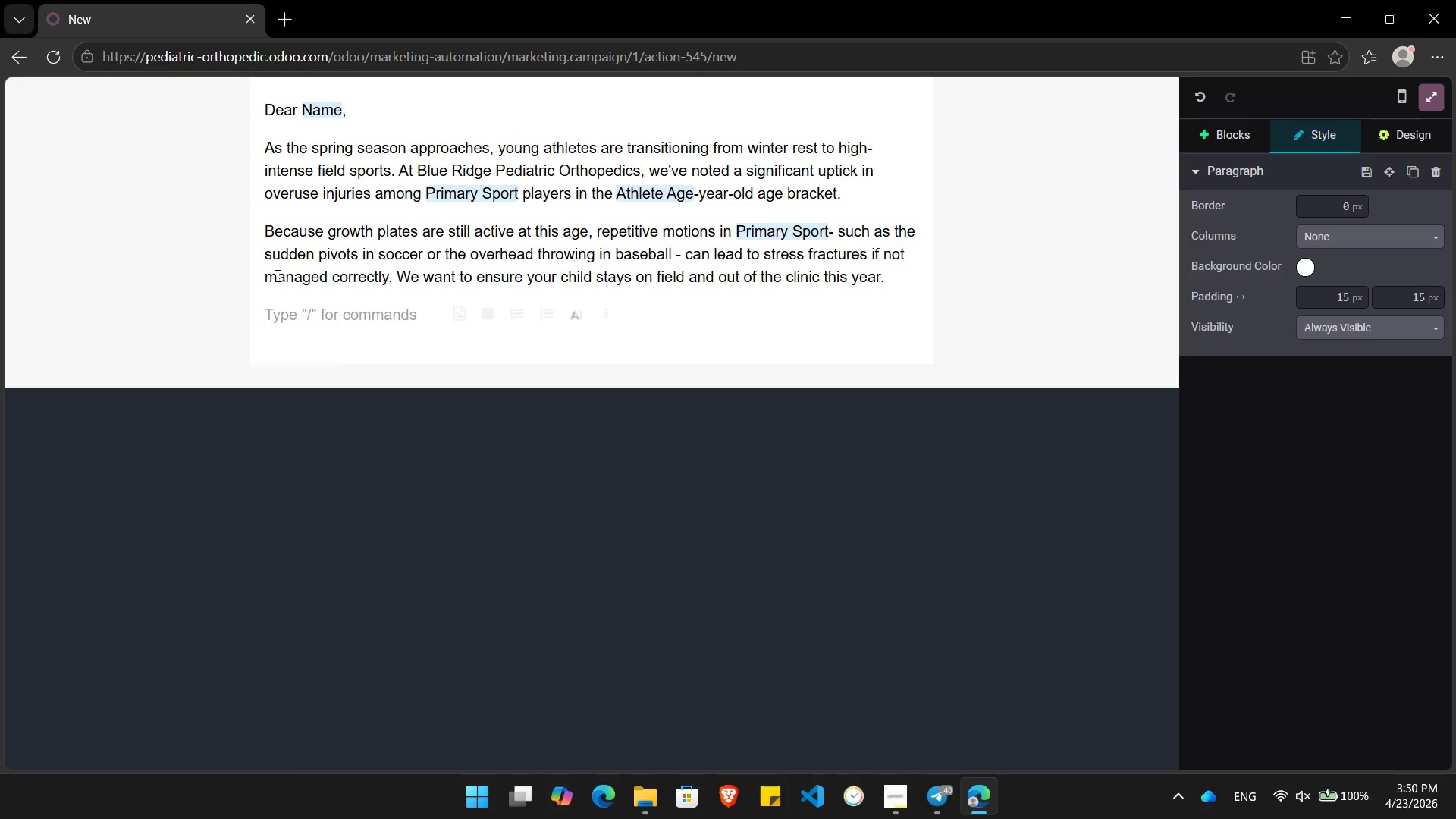 
type(Best,)
 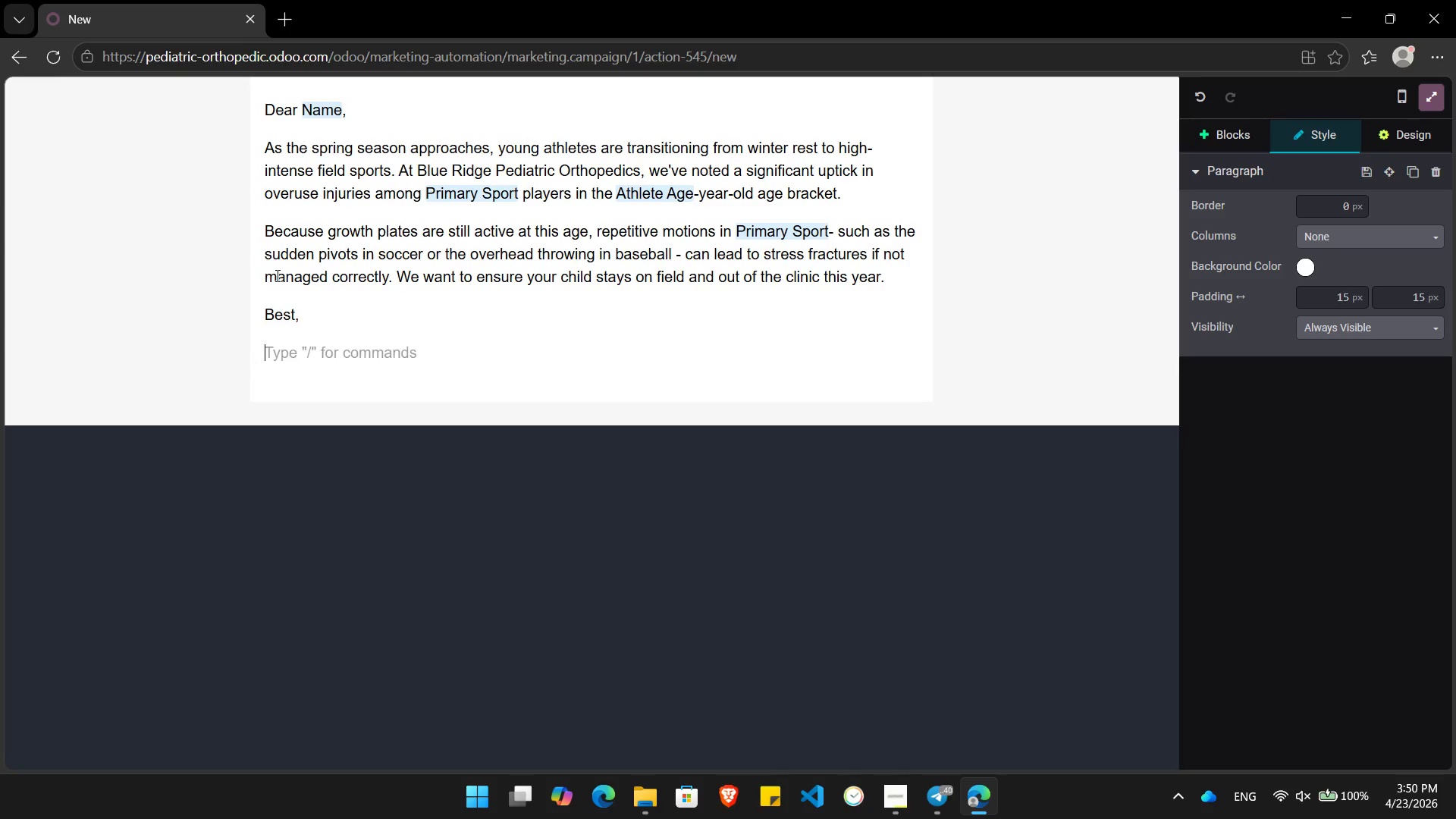 
key(Enter)
 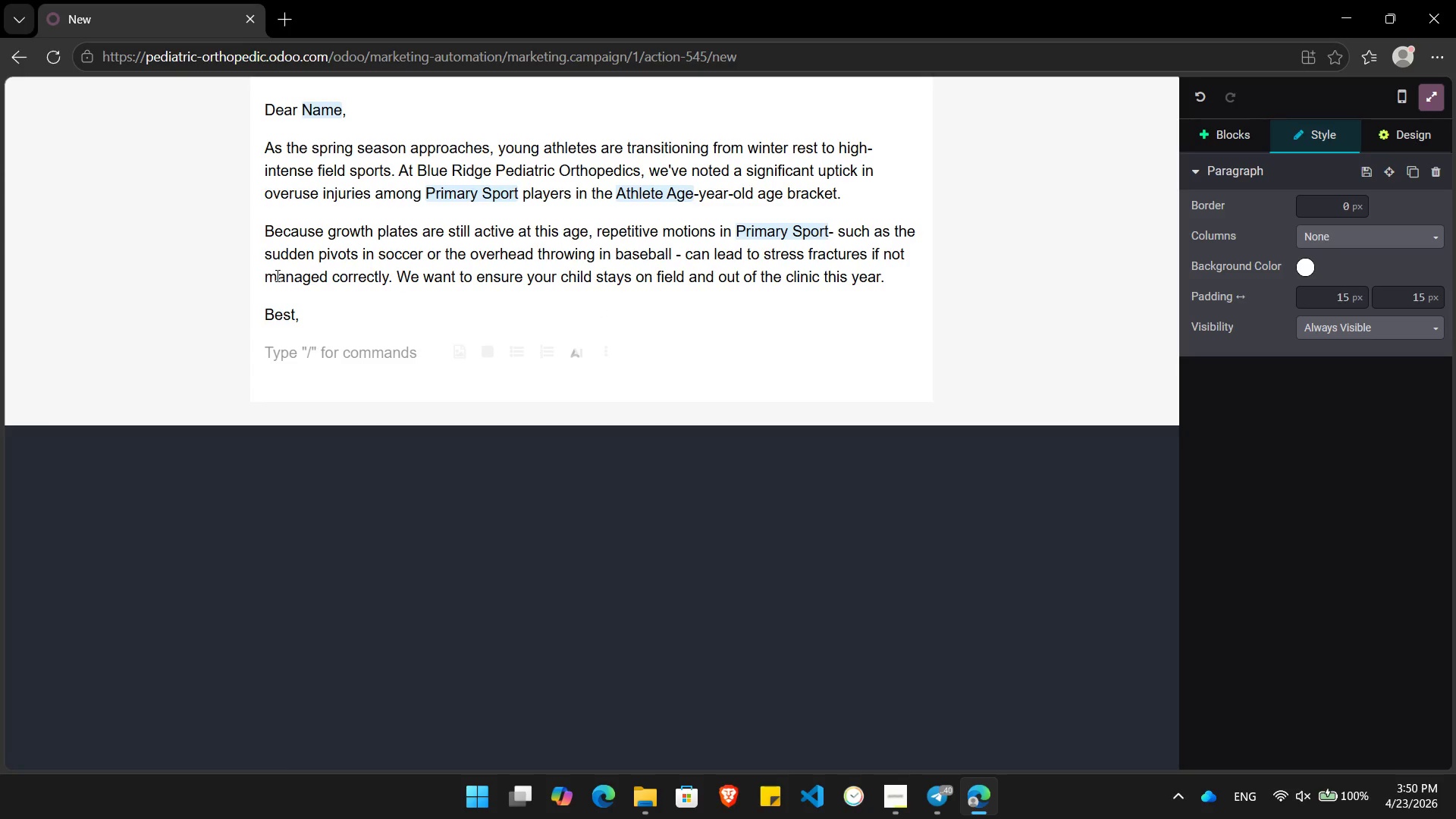 
key(Control+B)
 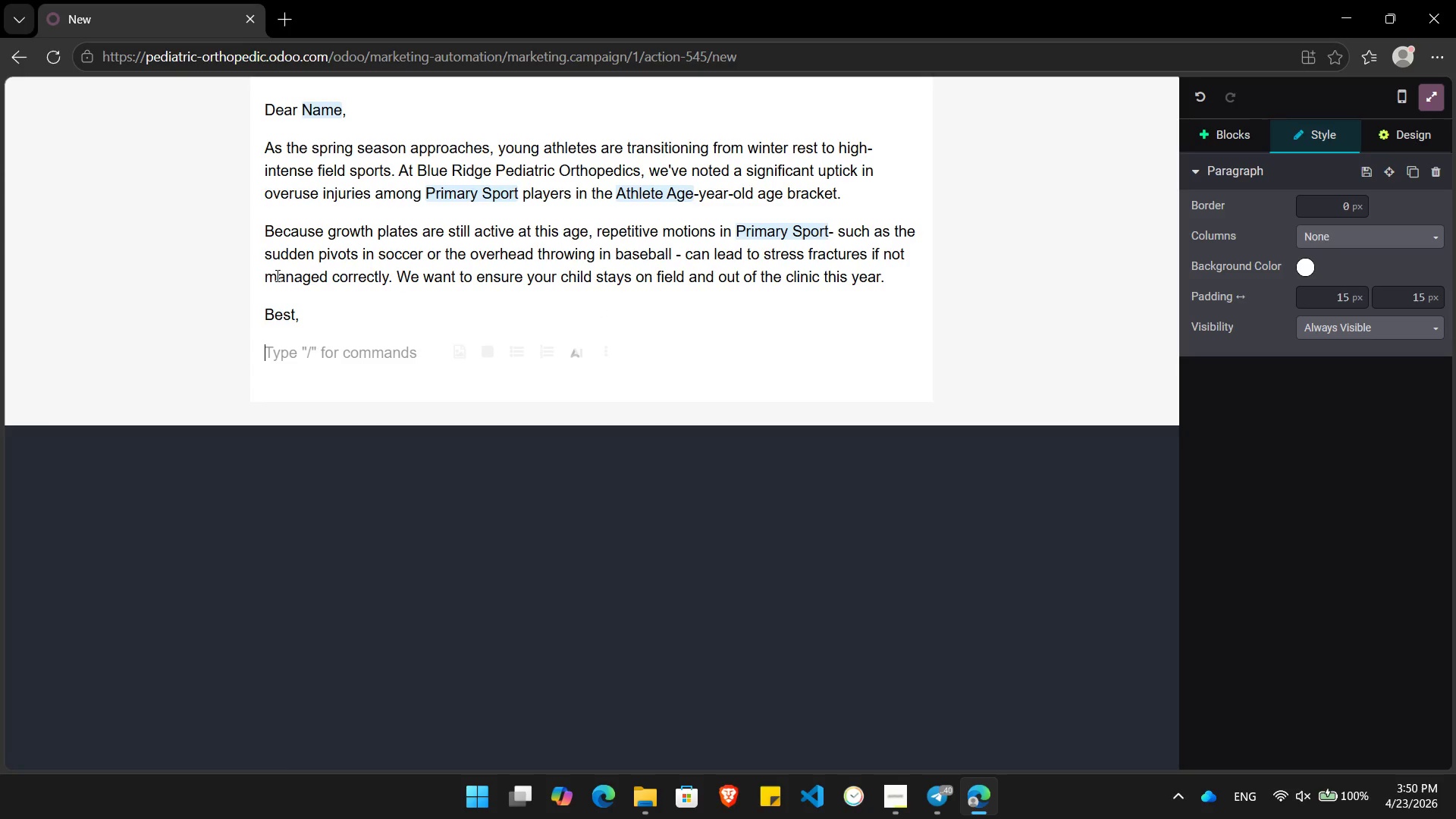 
type(The BlueRidge Mecida)
key(Backspace)
key(Backspace)
key(Backspace)
key(Backspace)
type(dical Team)
 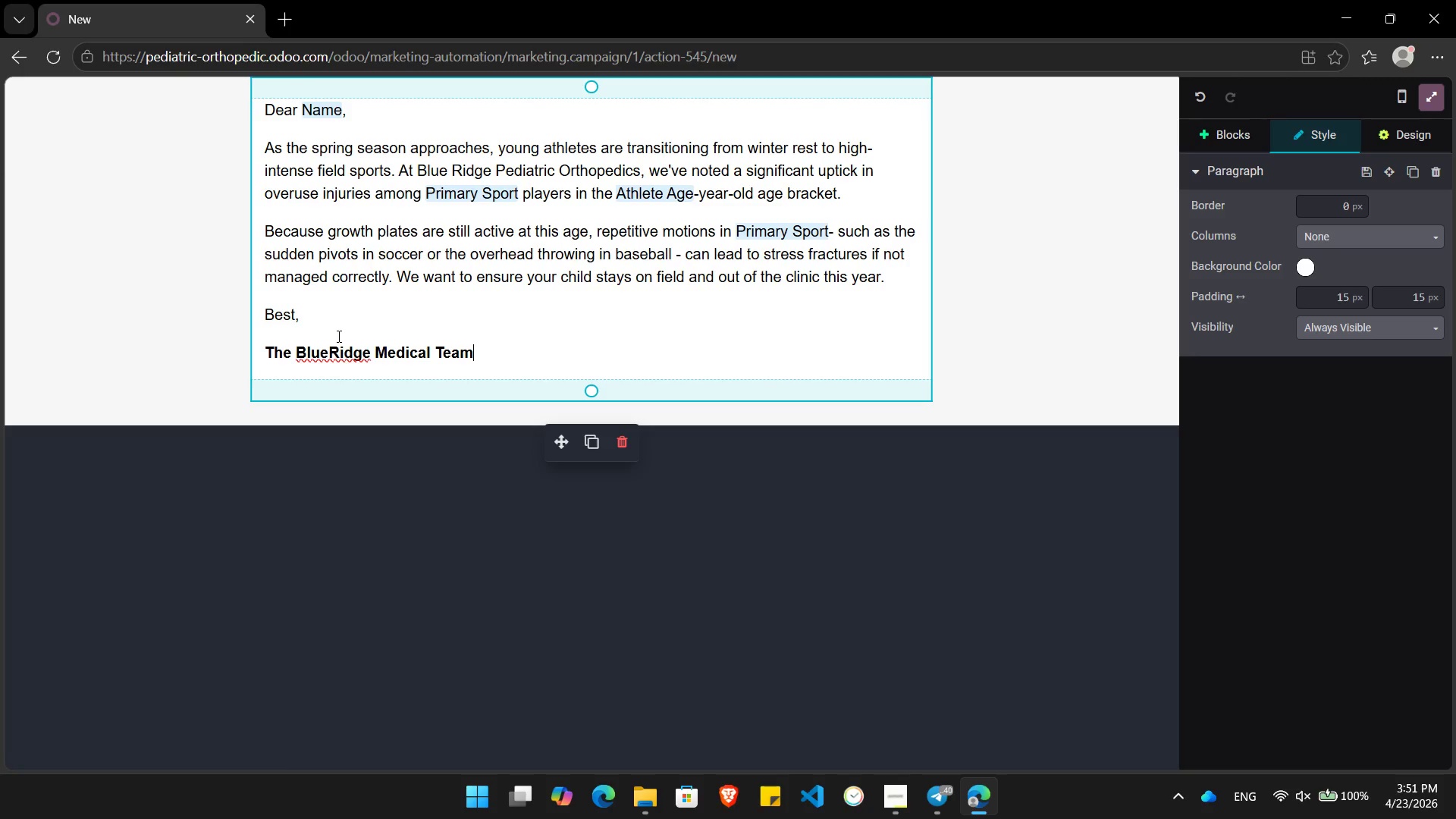 
left_click([327, 351])
 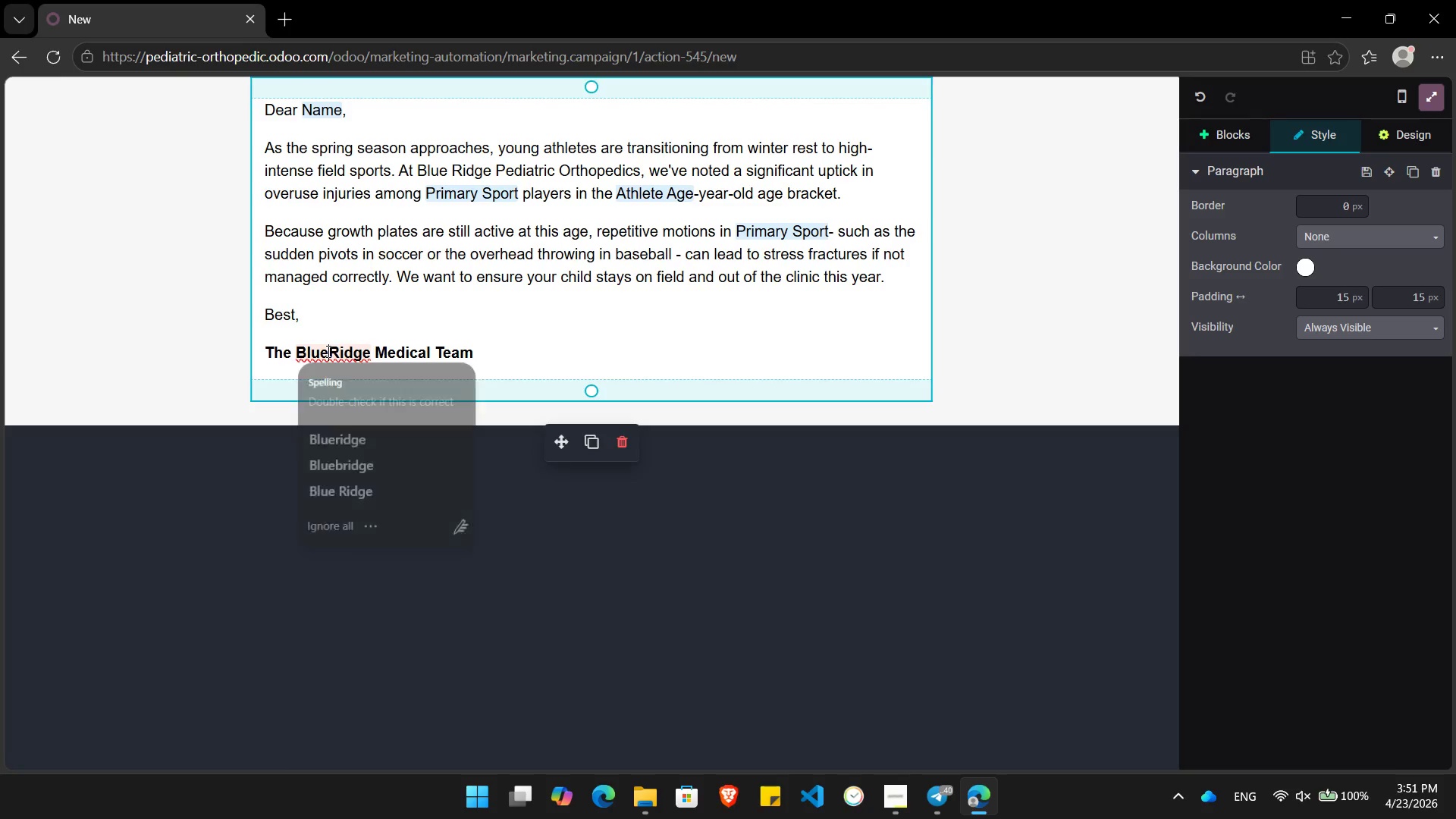 
key(Space)
 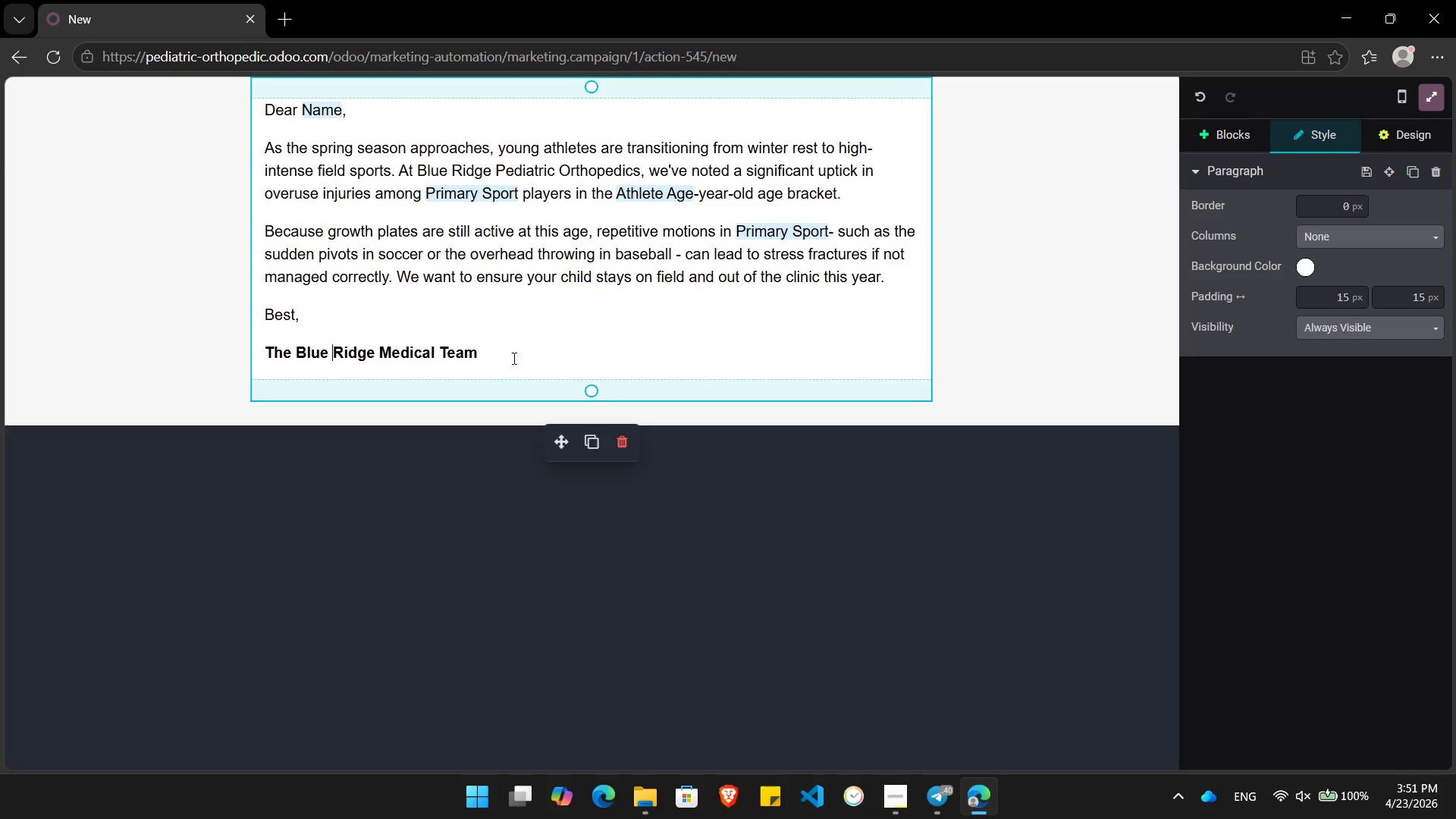 
left_click([504, 356])
 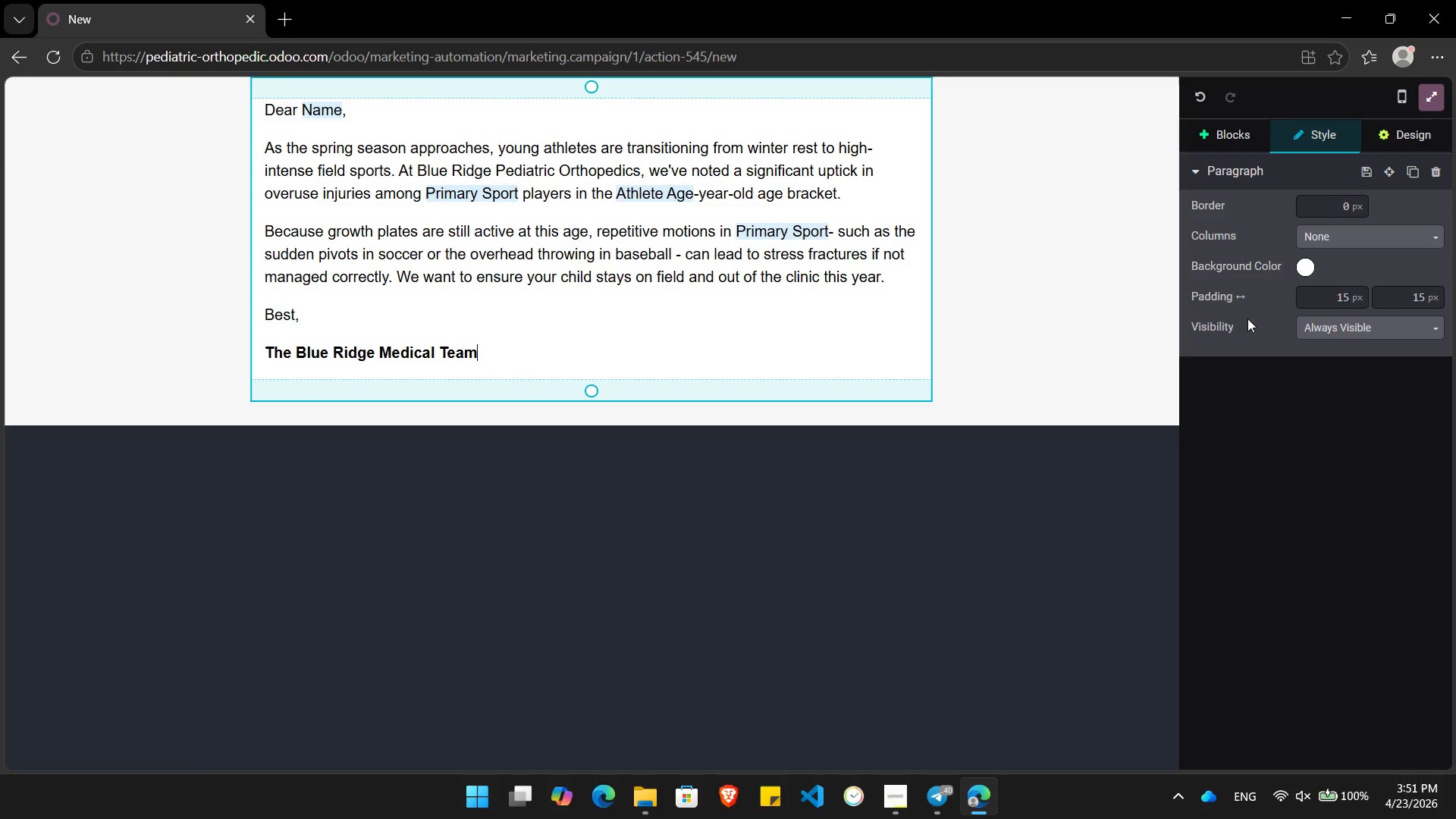 
left_click([1221, 130])
 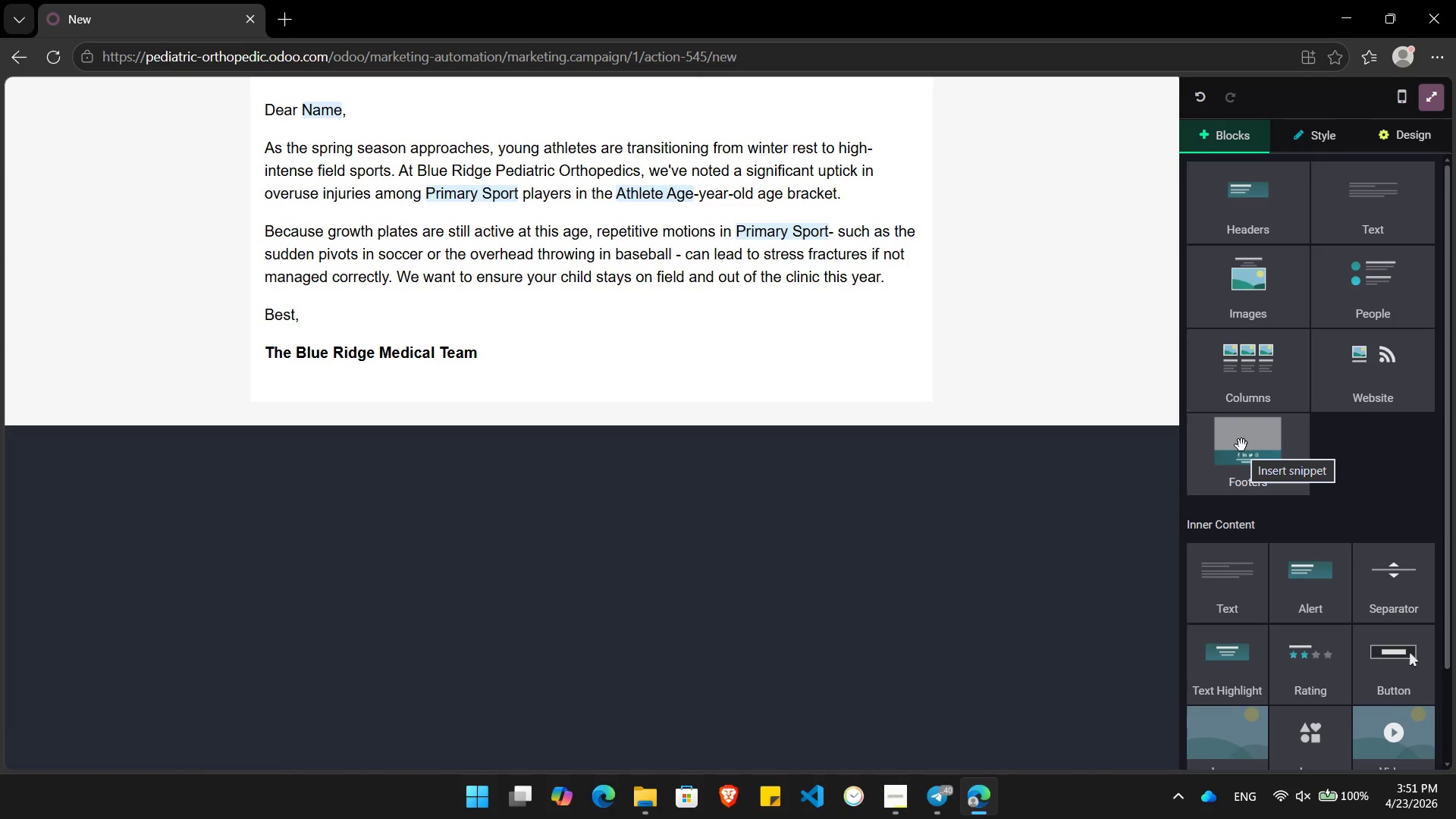 
left_click_drag(start_coordinate=[1241, 445], to_coordinate=[588, 404])
 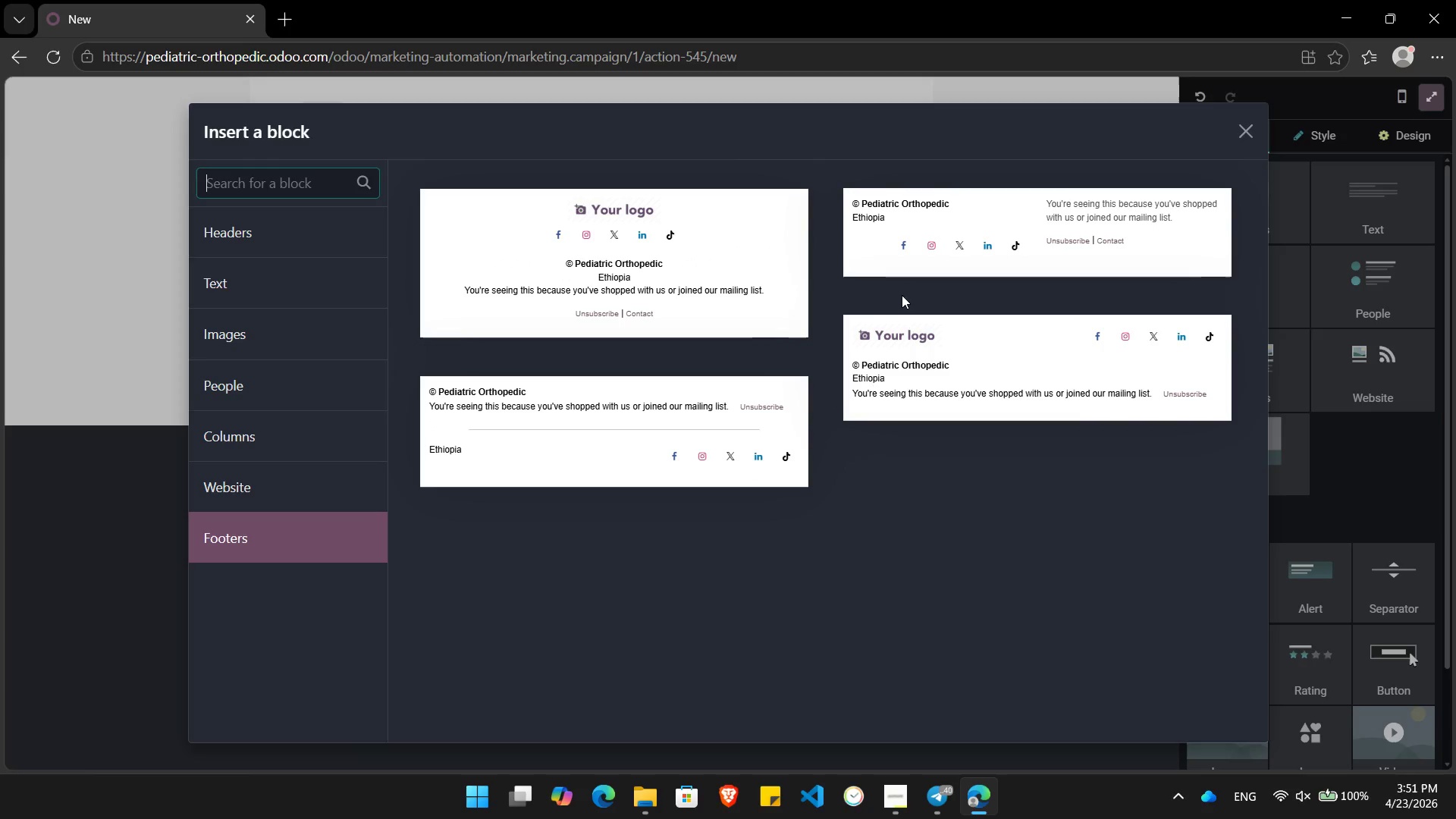 
wait(6.16)
 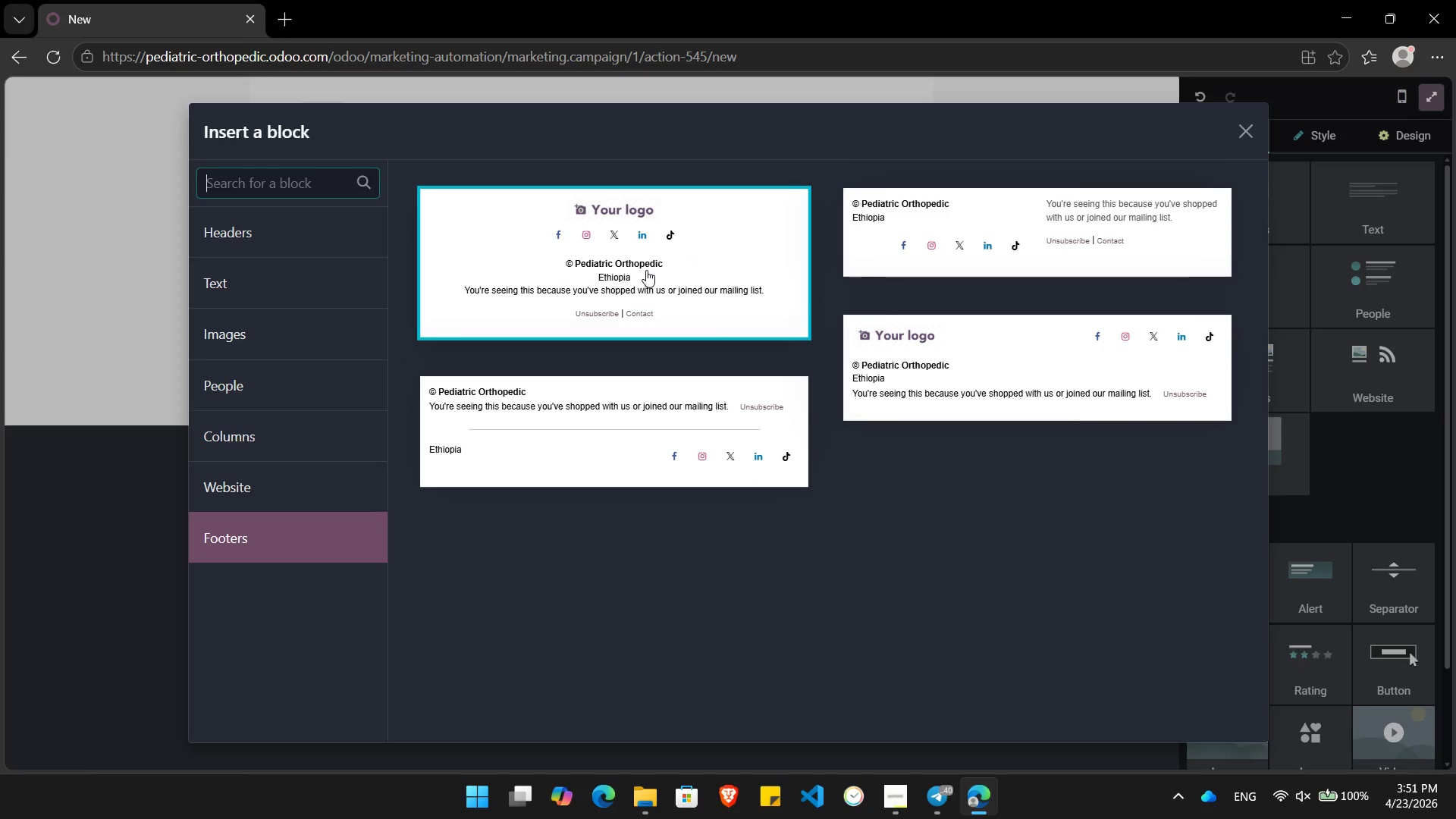 
left_click([667, 450])
 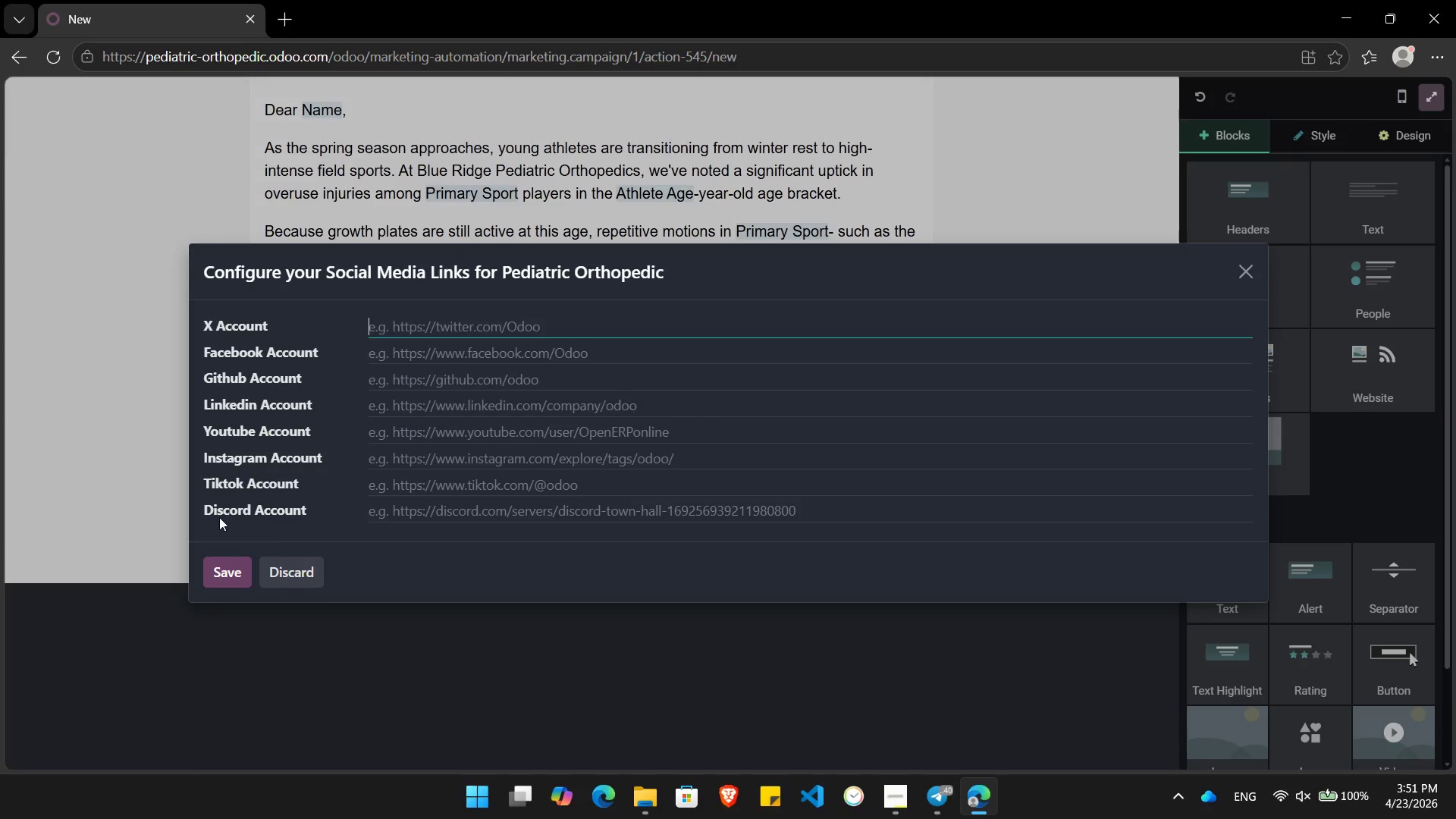 
left_click([305, 567])
 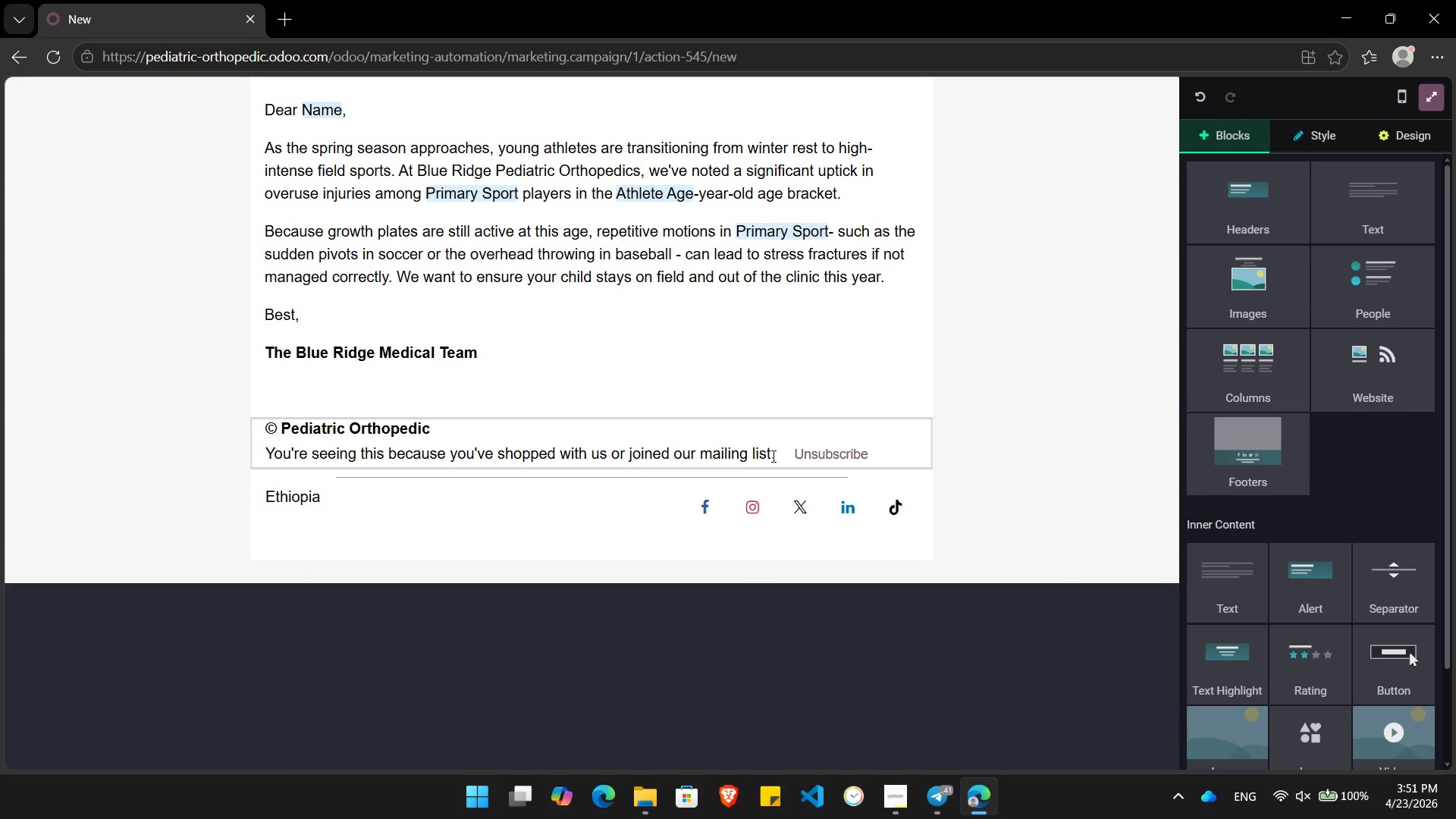 
left_click_drag(start_coordinate=[772, 456], to_coordinate=[260, 458])
 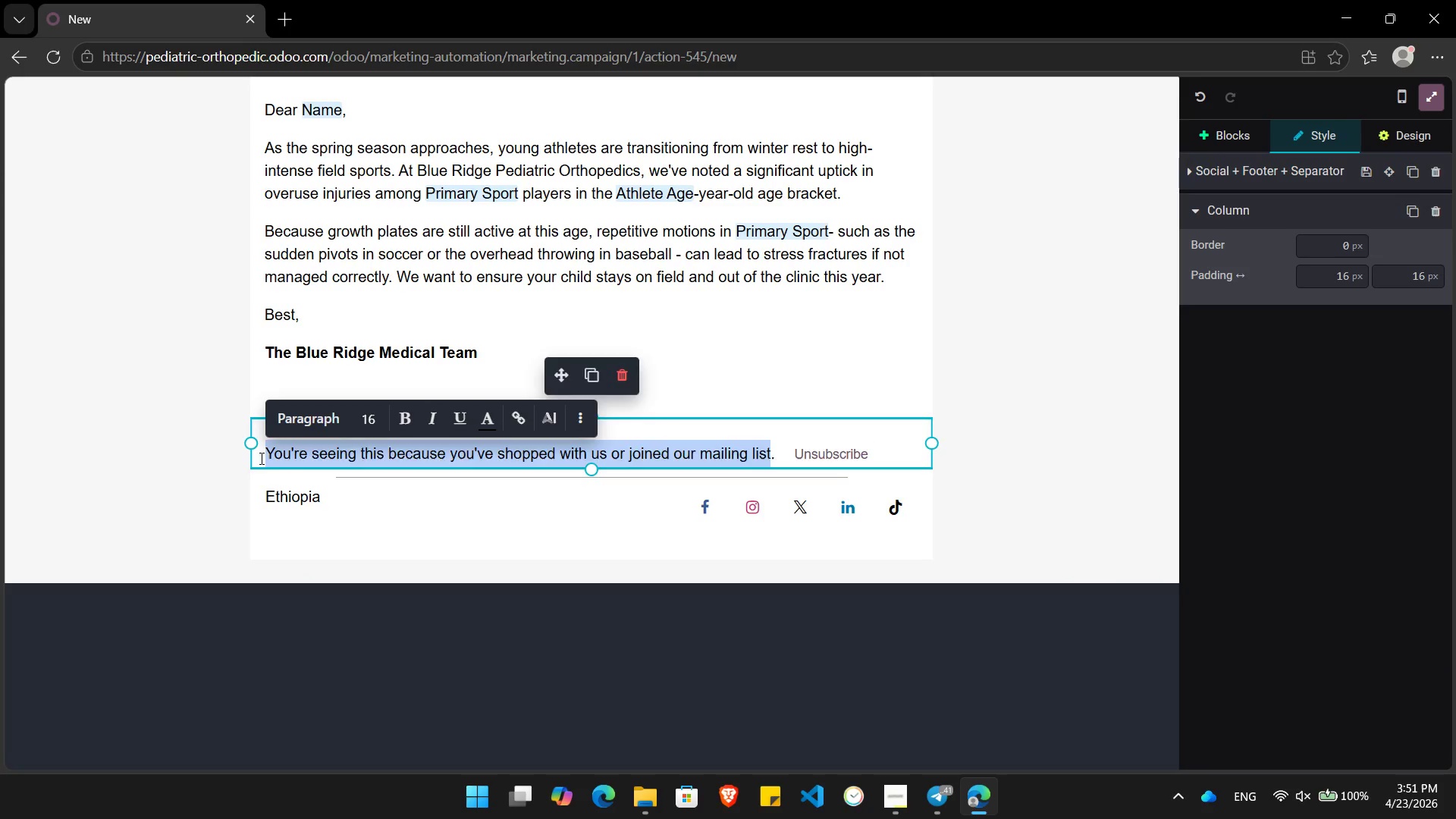 
key(Backspace)
type(Your childs )
key(Backspace)
key(Backspace)
type('s safety comes first)
 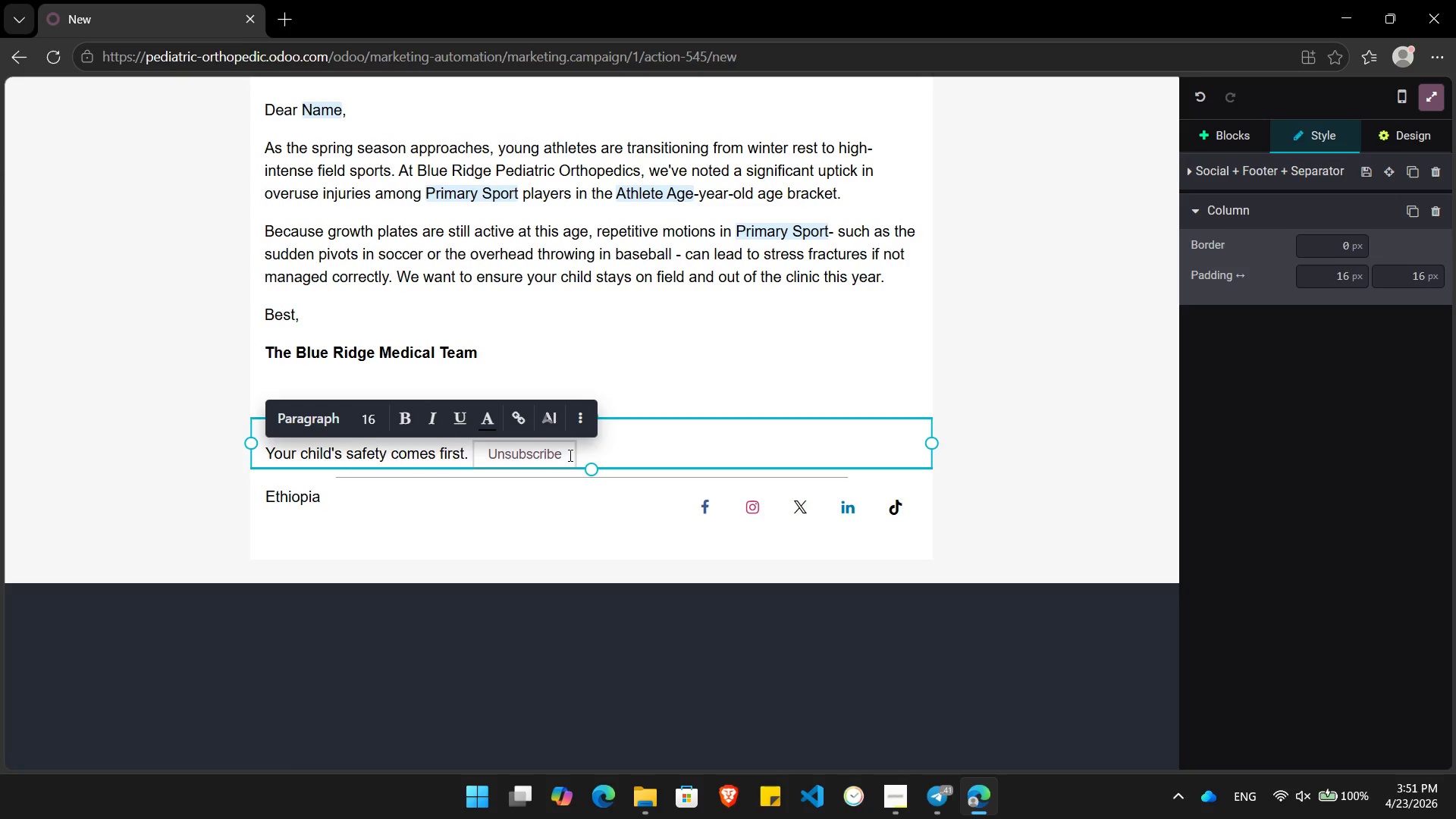 
left_click_drag(start_coordinate=[592, 455], to_coordinate=[479, 453])
 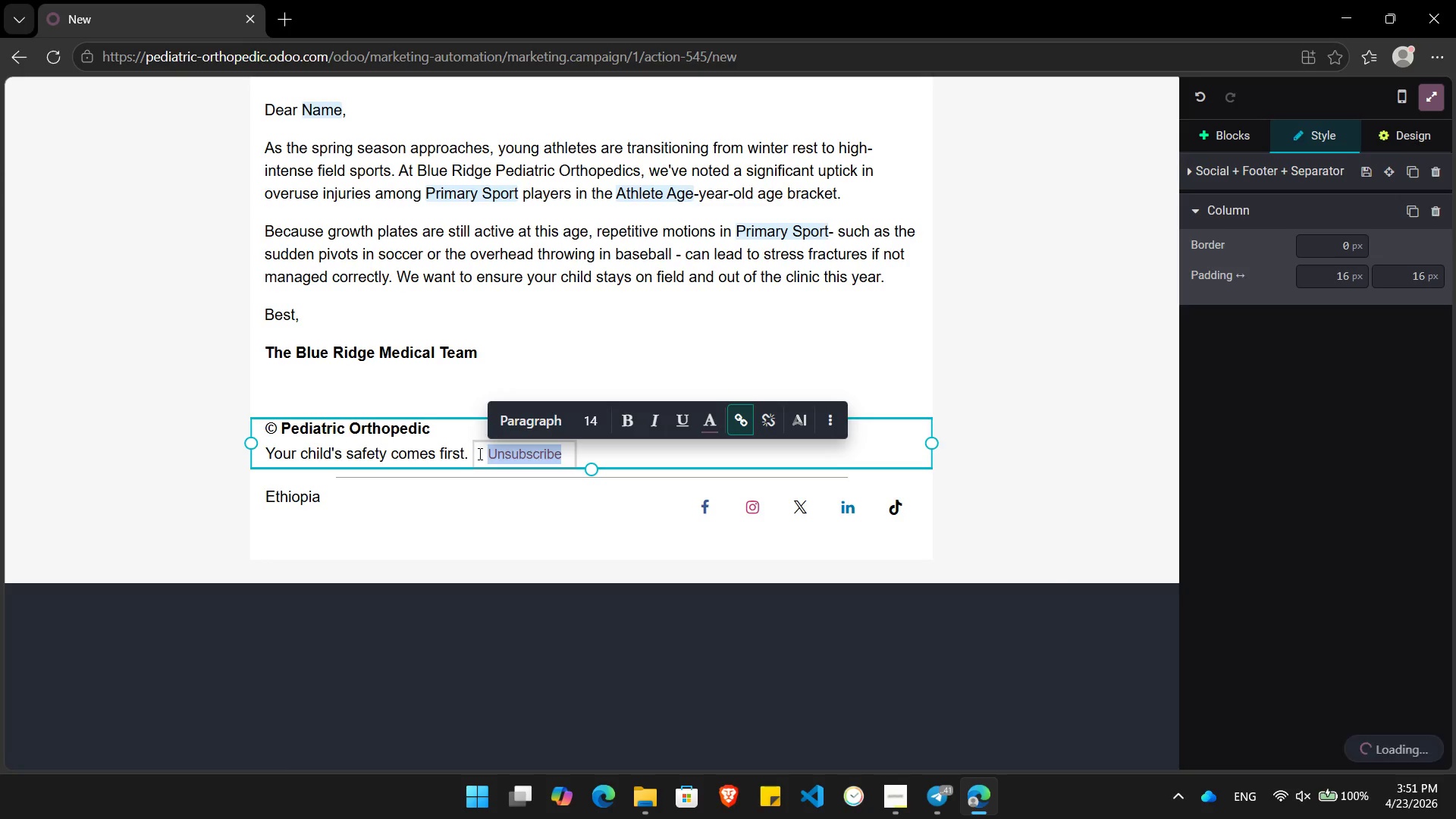 
key(Backspace)
 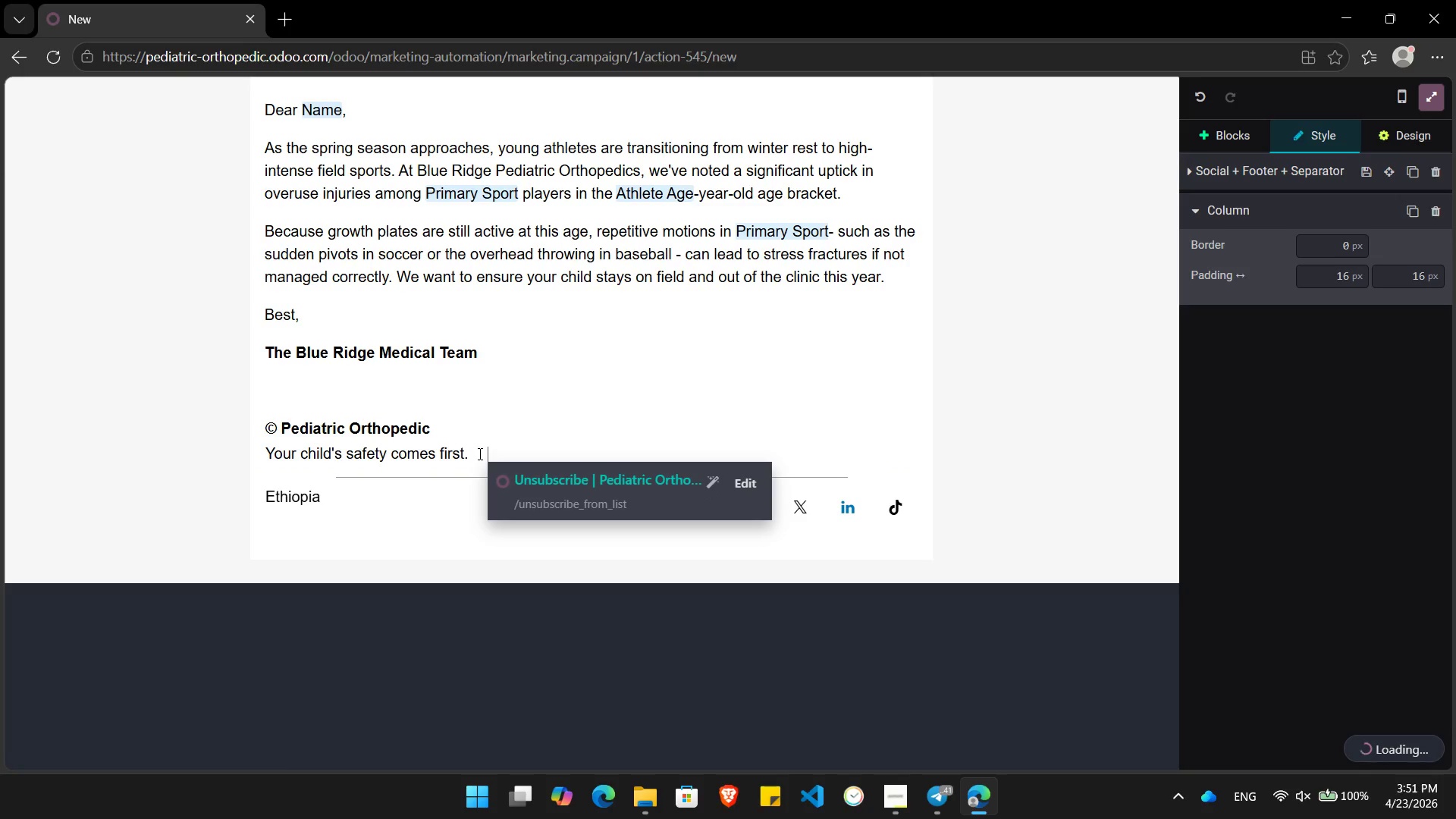 
key(Backspace)
 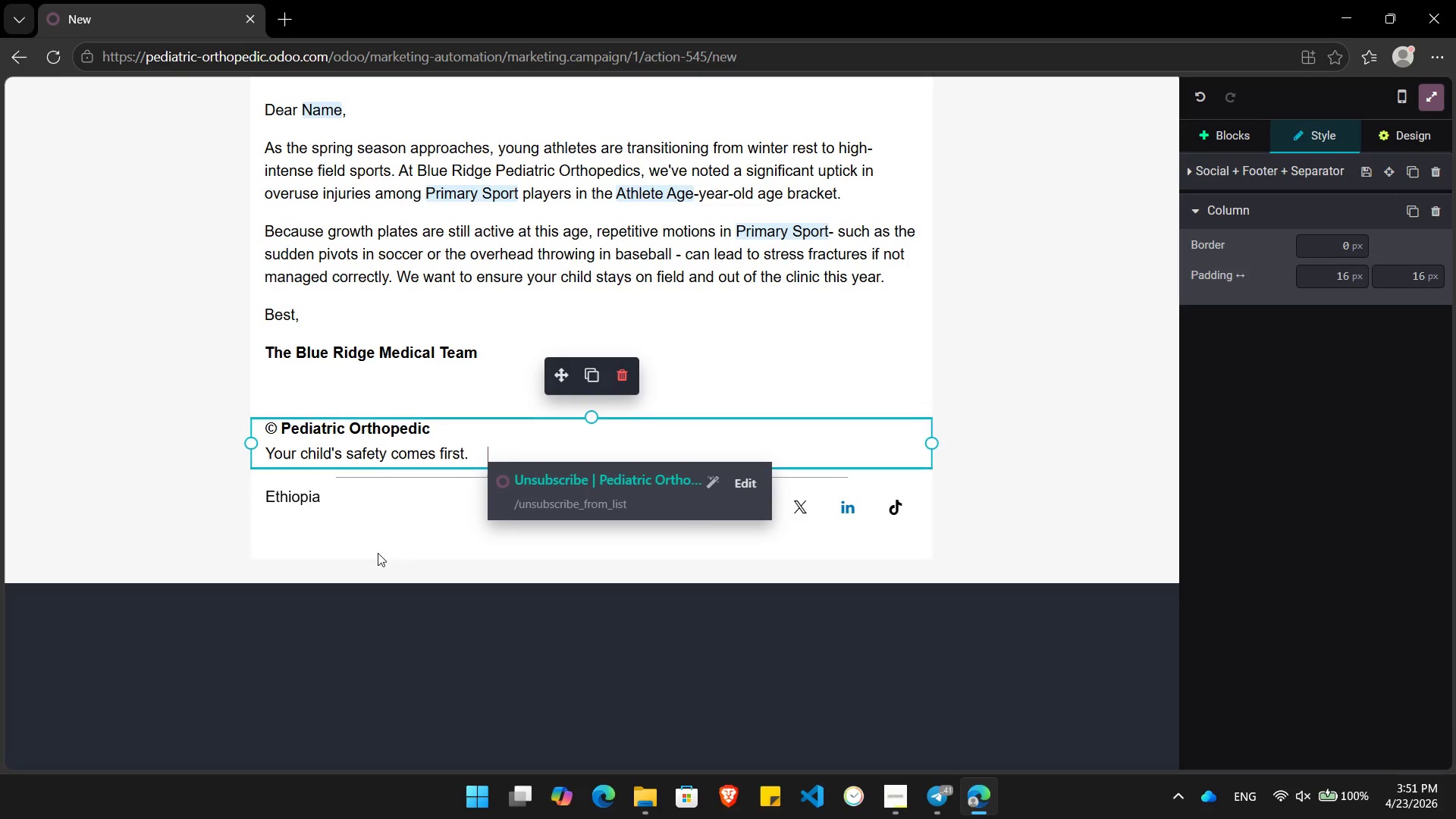 
left_click([367, 491])
 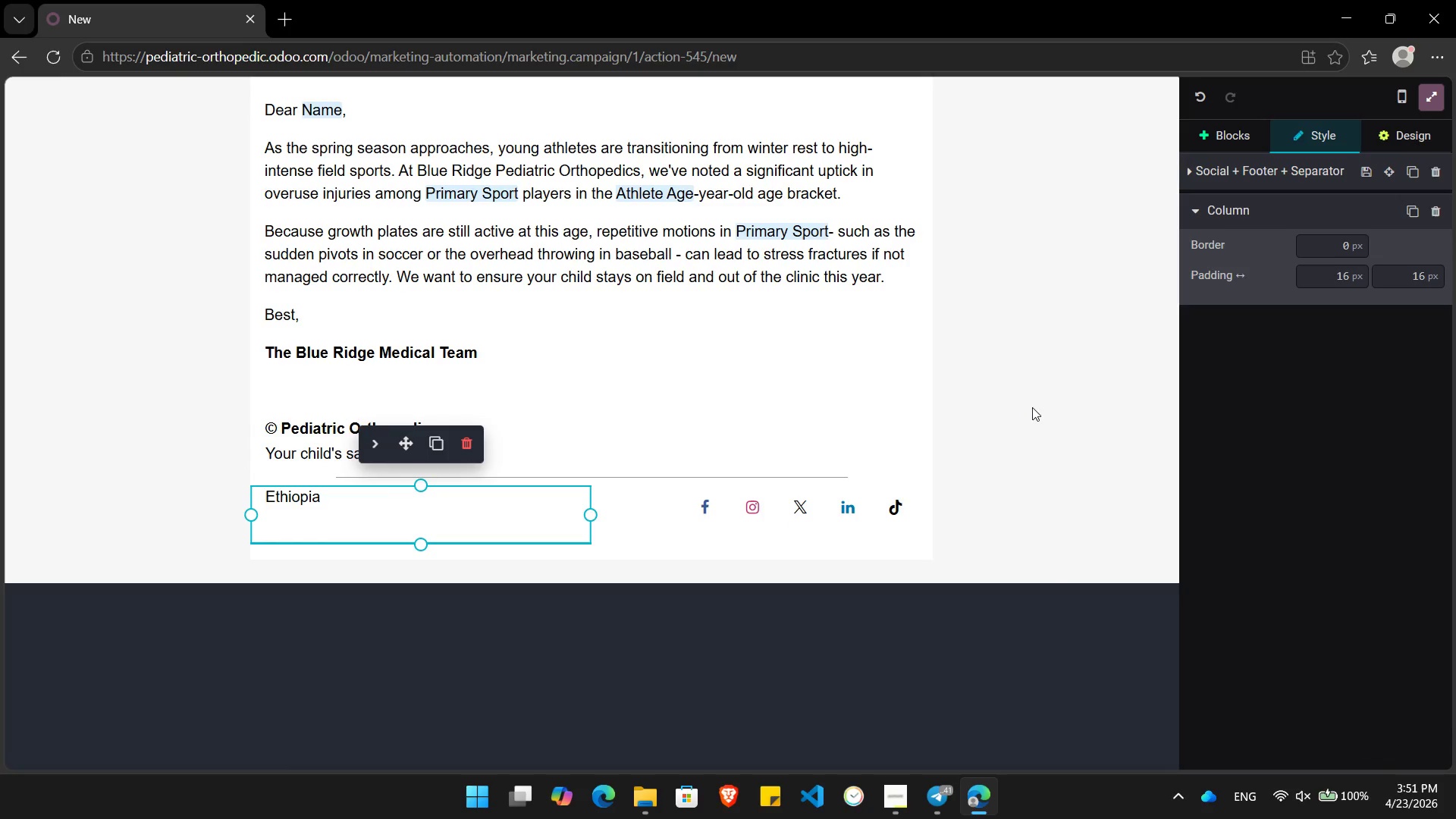 
left_click([1040, 408])
 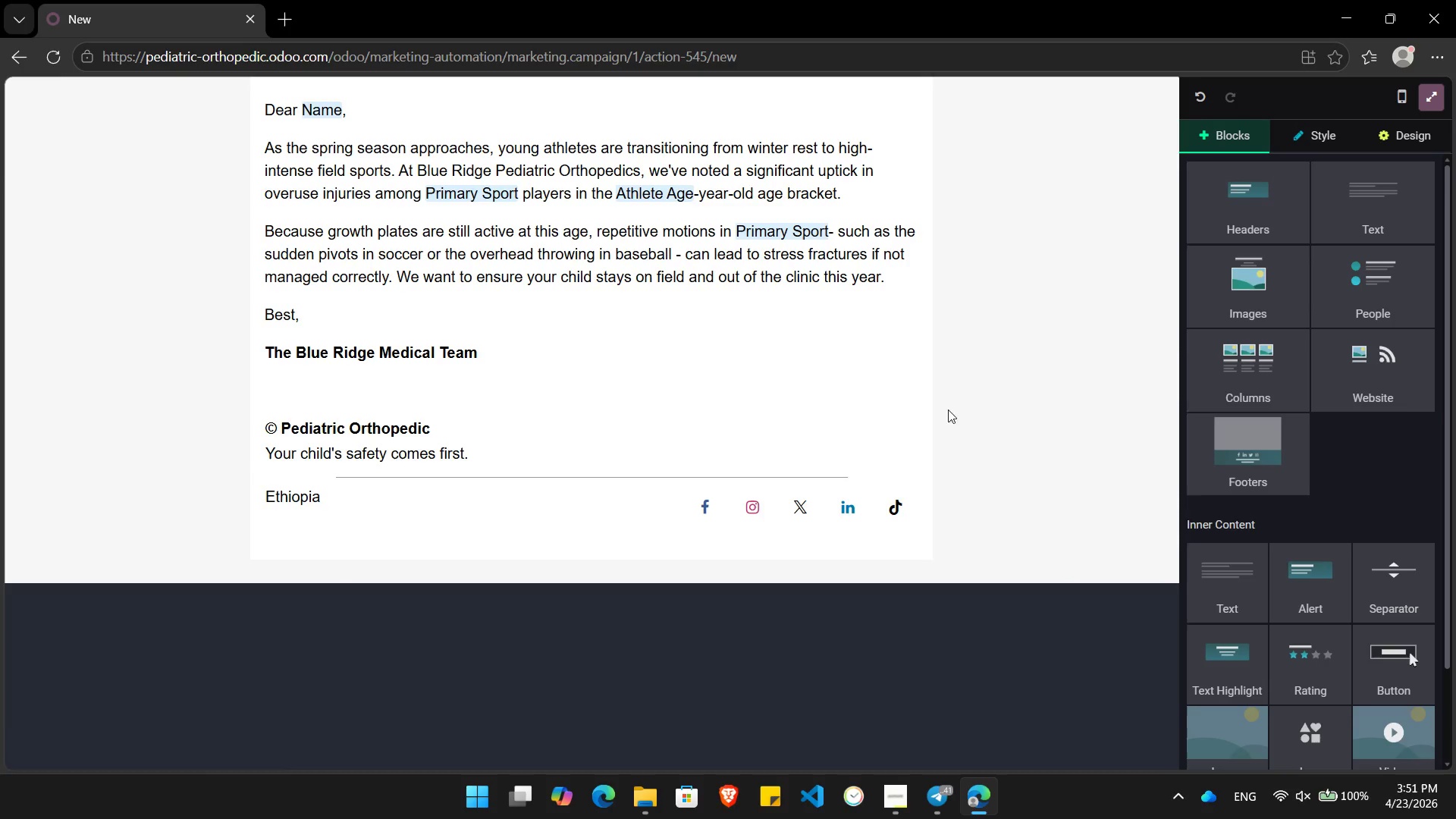 
left_click([905, 407])
 